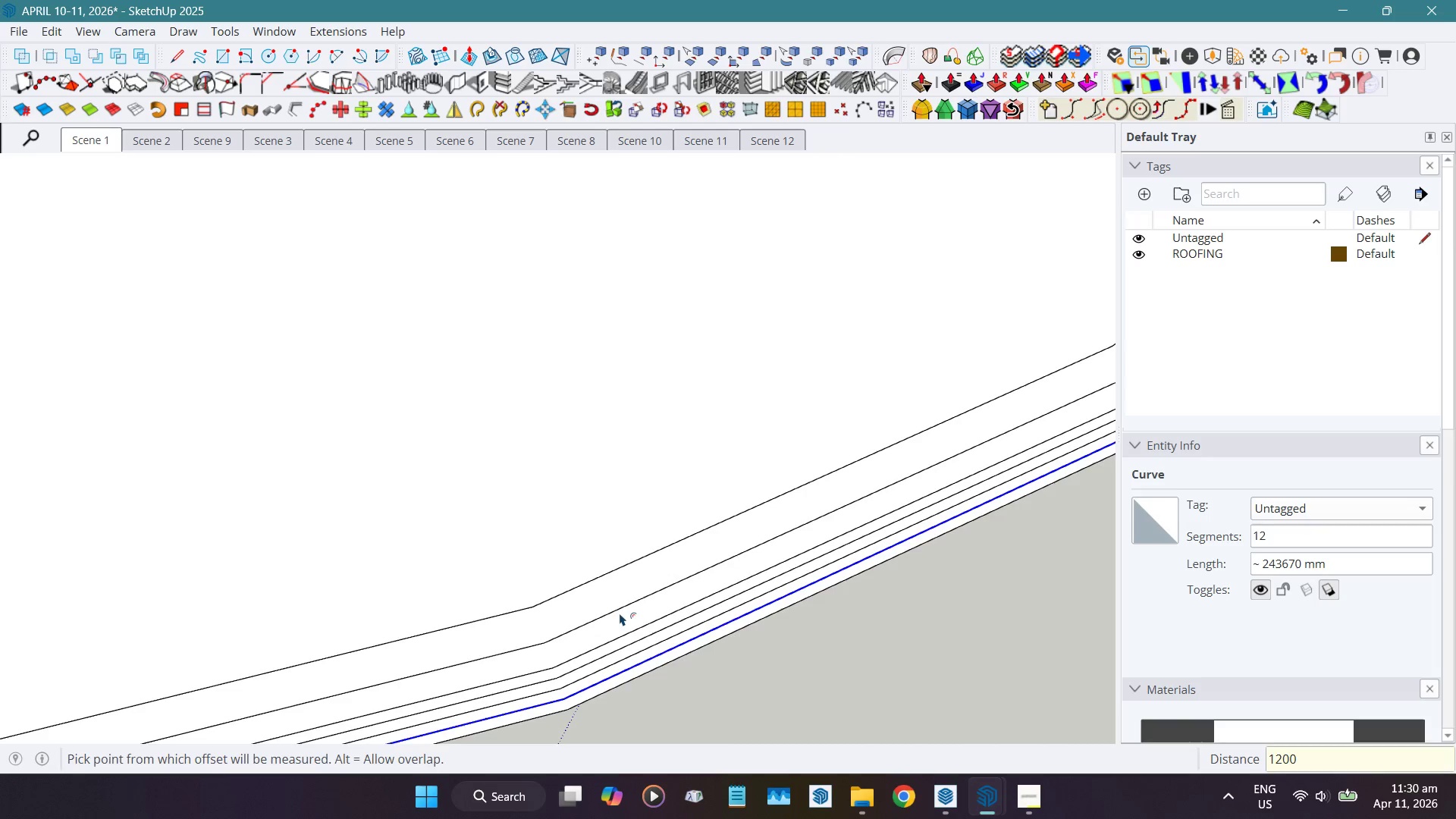 
key(NumpadEnter)
 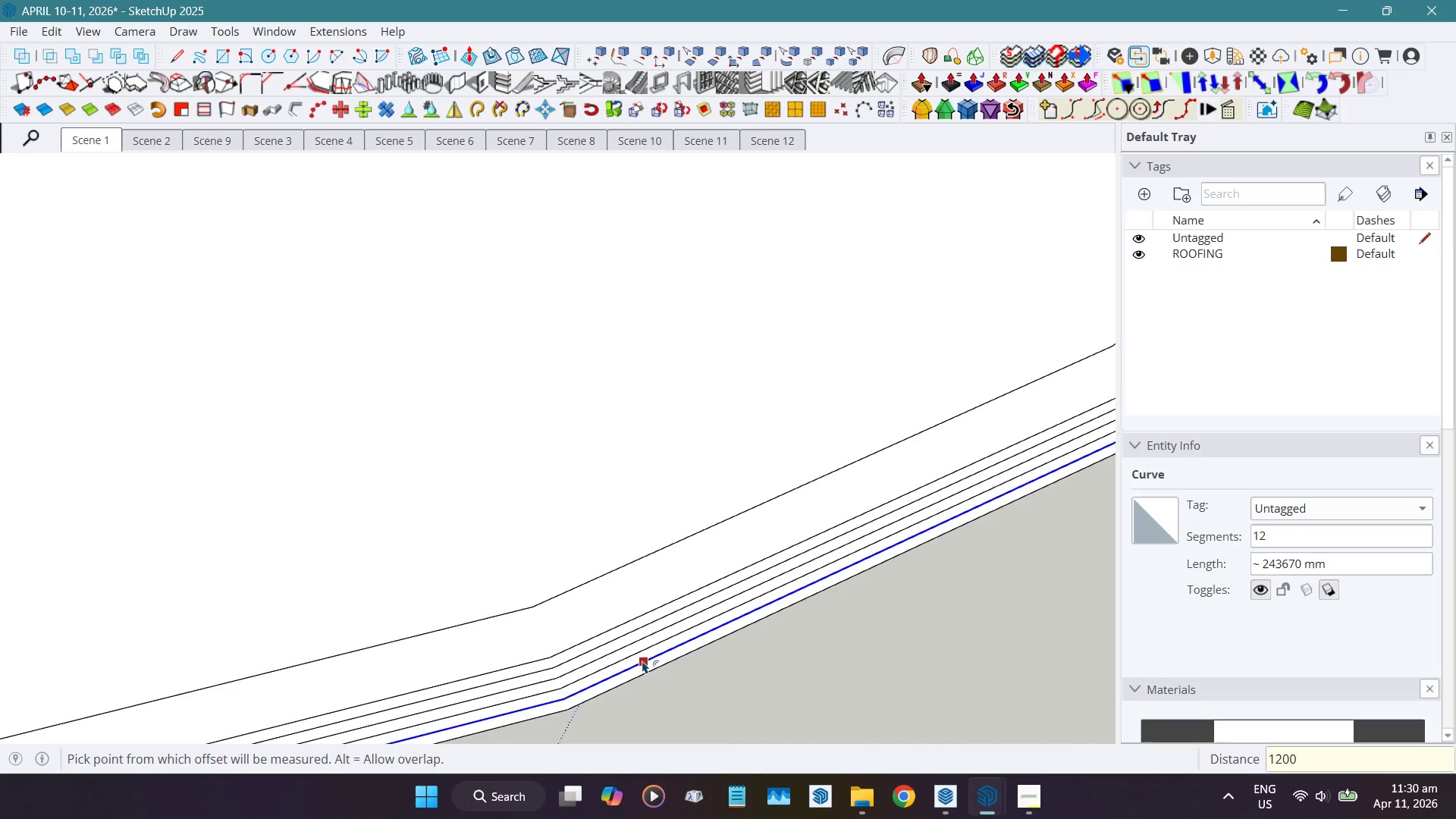 
left_click_drag(start_coordinate=[642, 661], to_coordinate=[619, 605])
 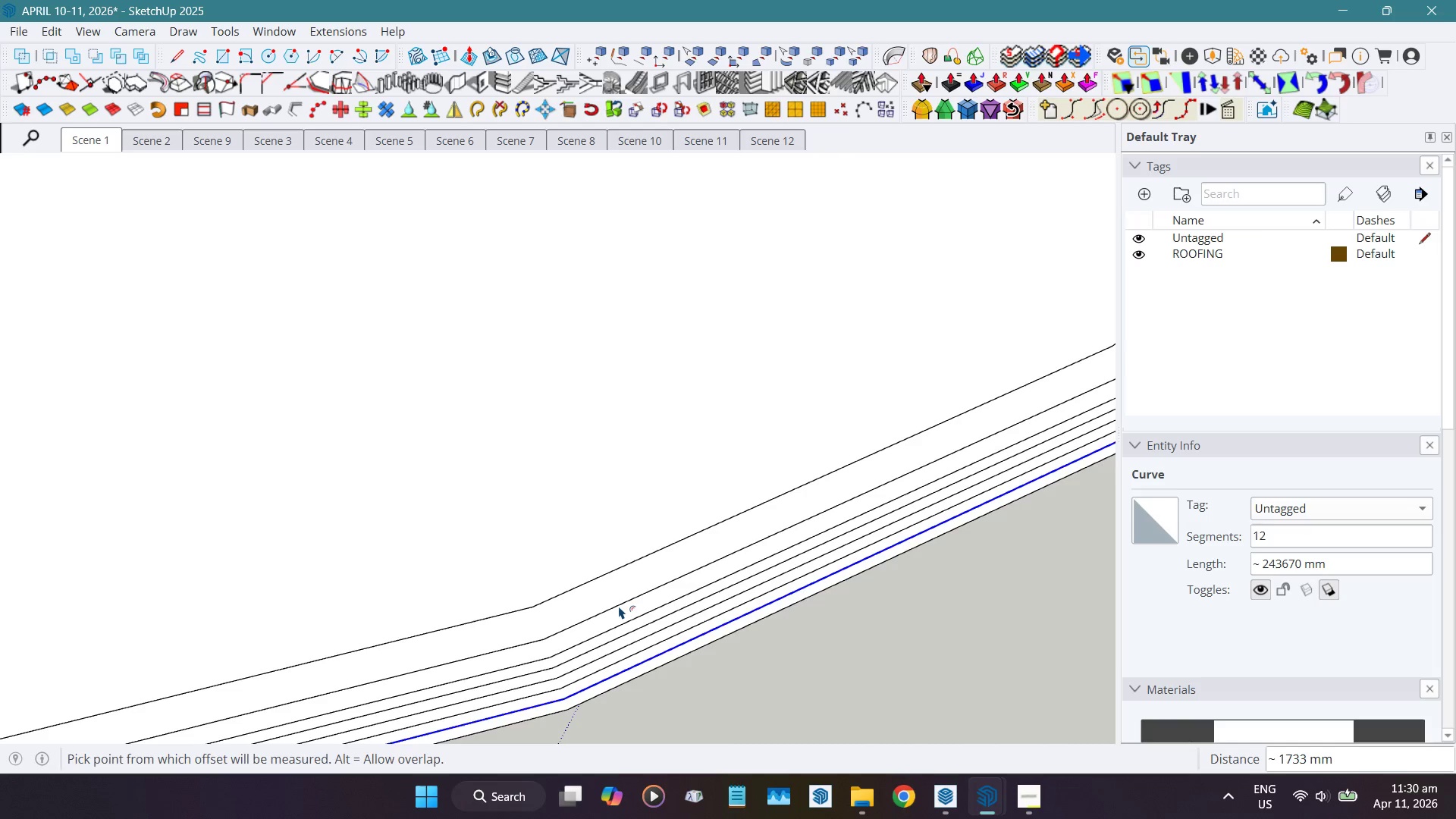 
key(Numpad1)
 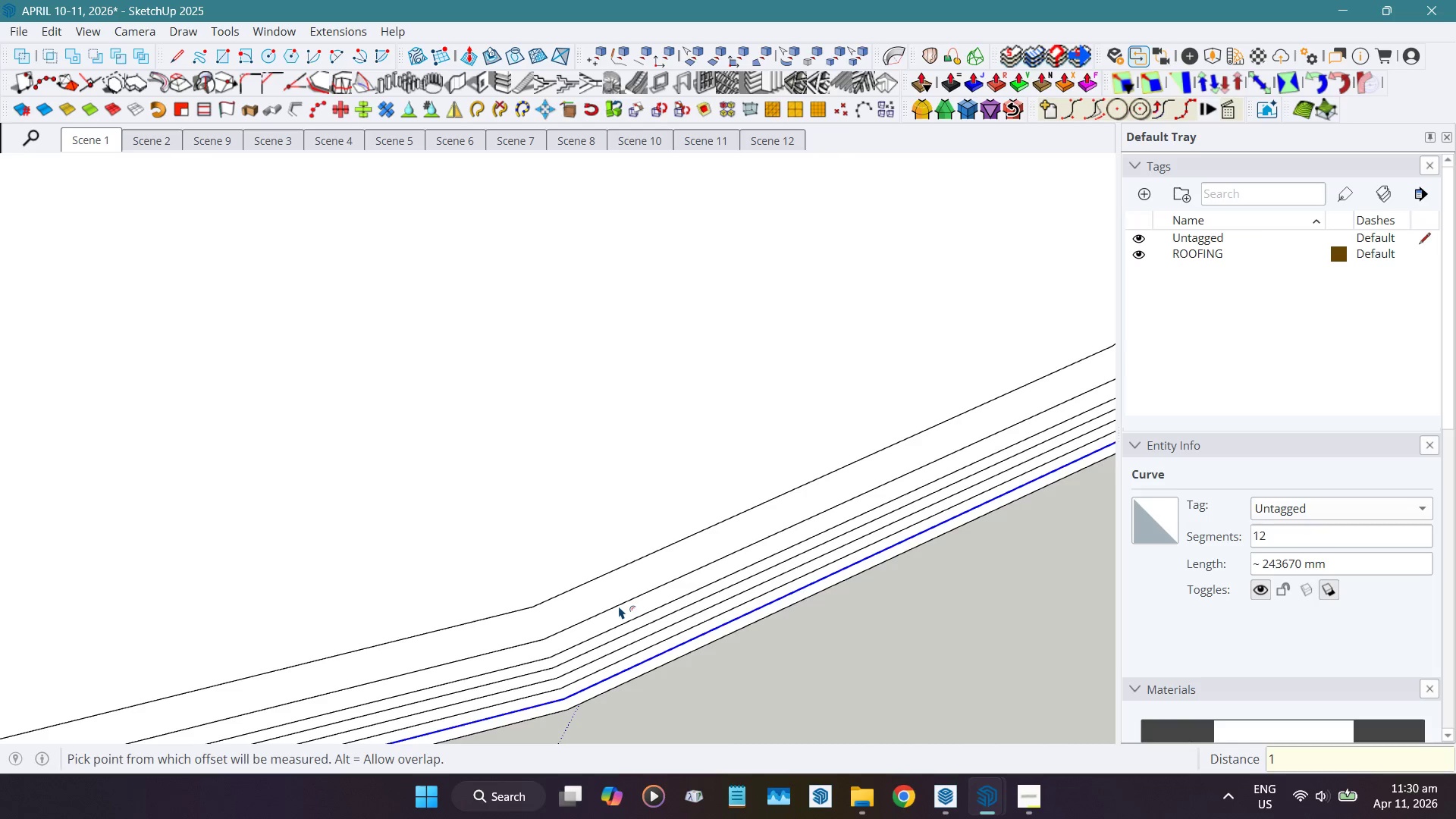 
key(Numpad5)
 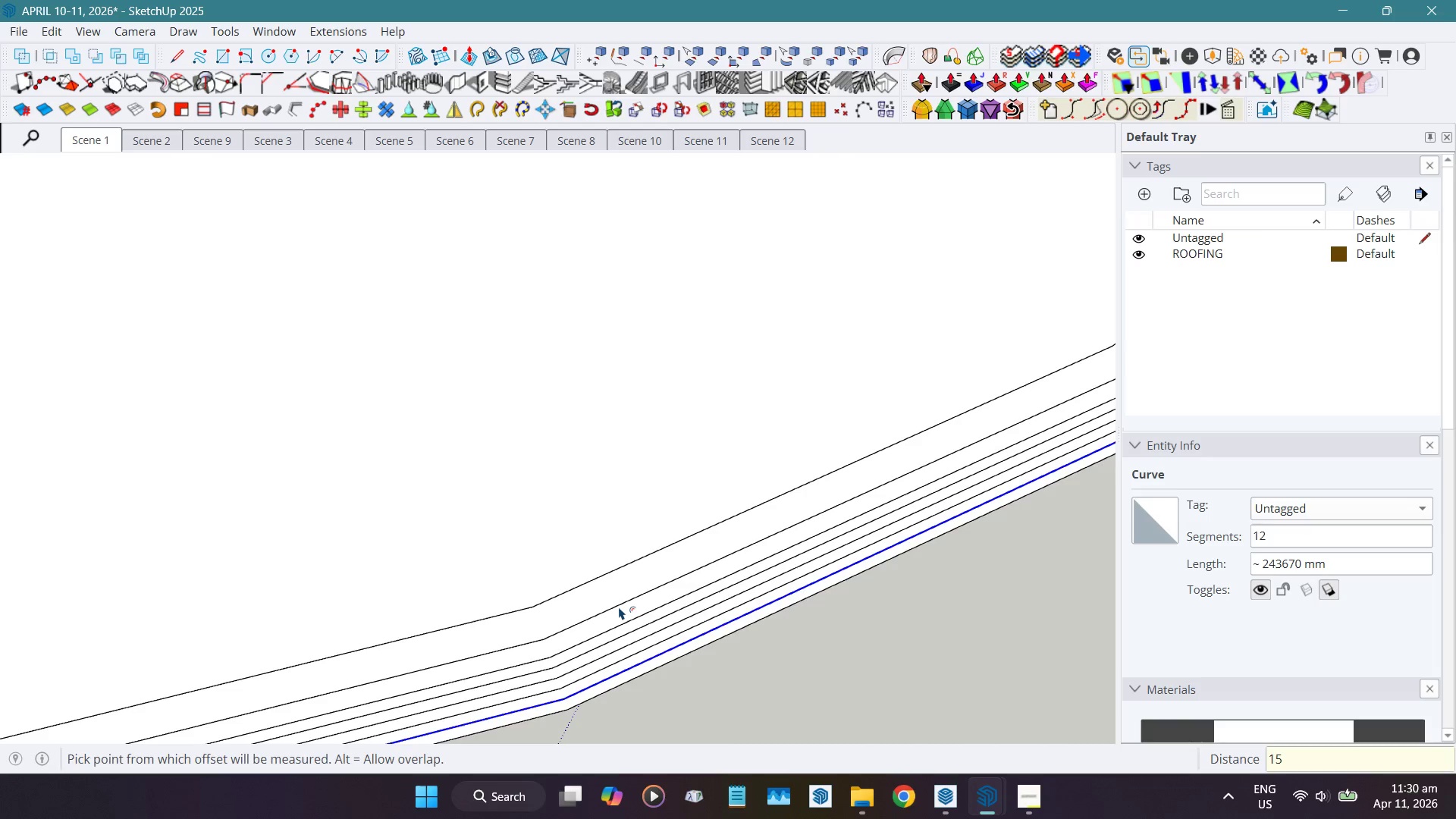 
key(Numpad0)
 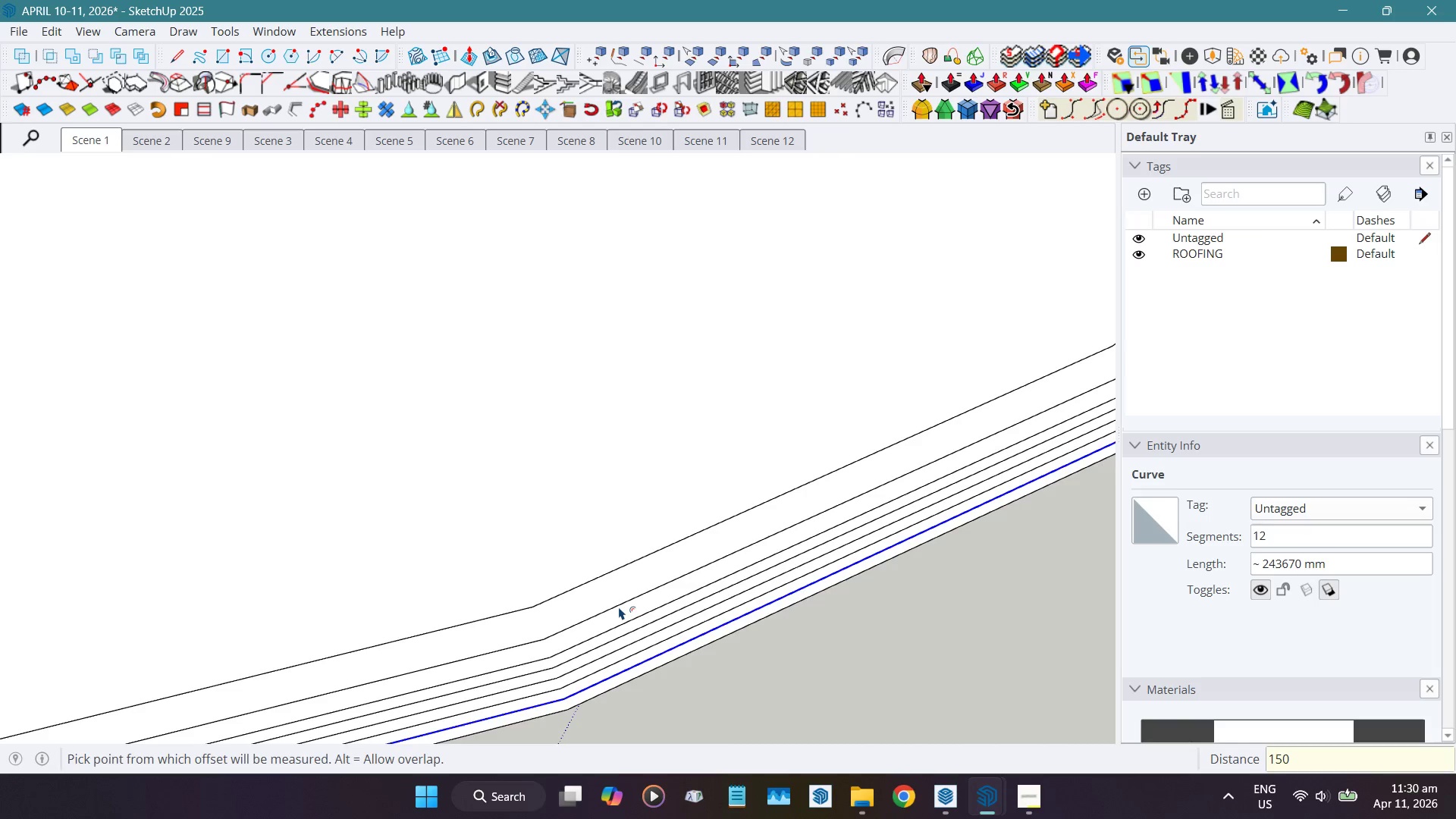 
key(Numpad0)
 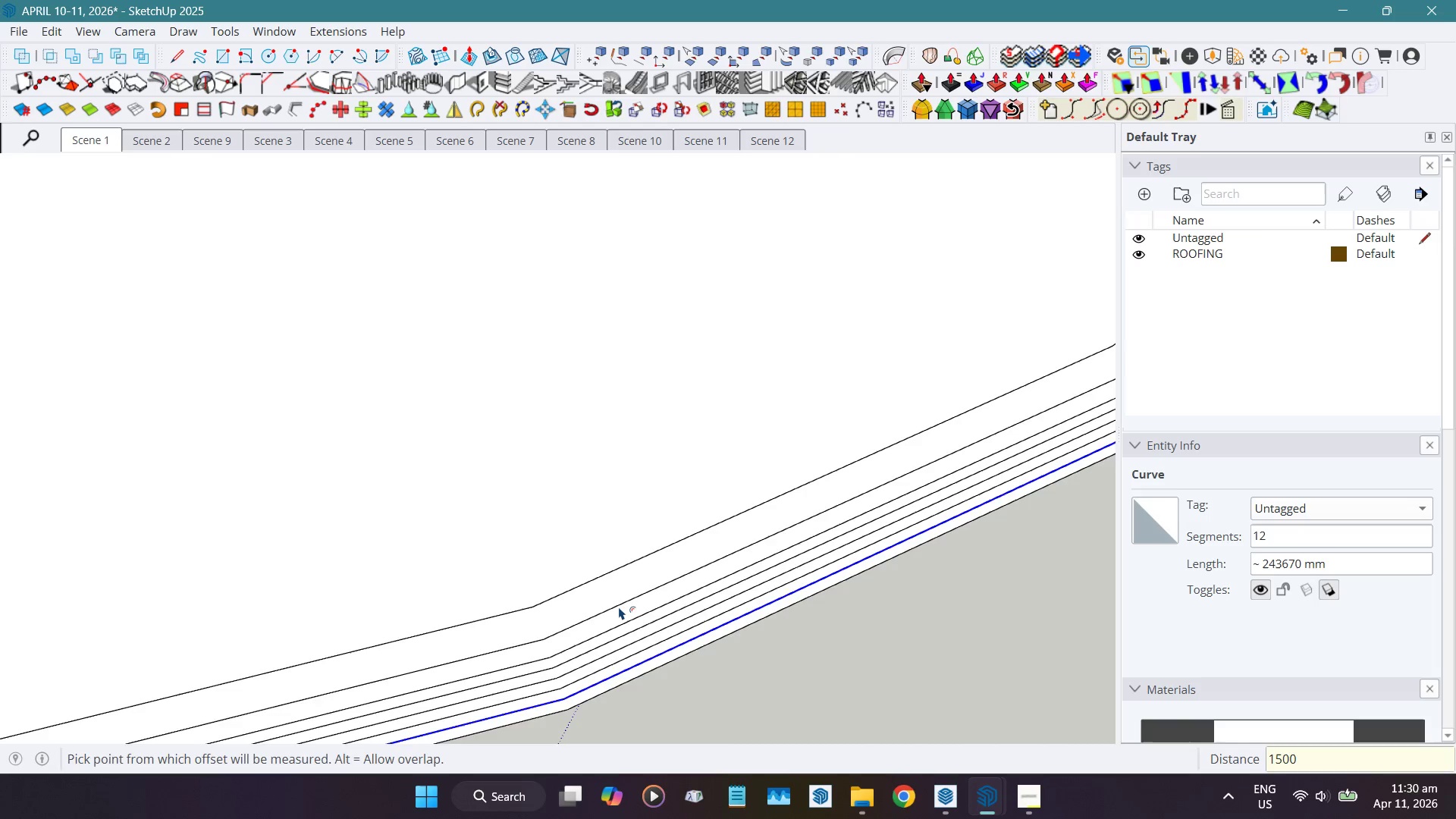 
key(NumpadEnter)
 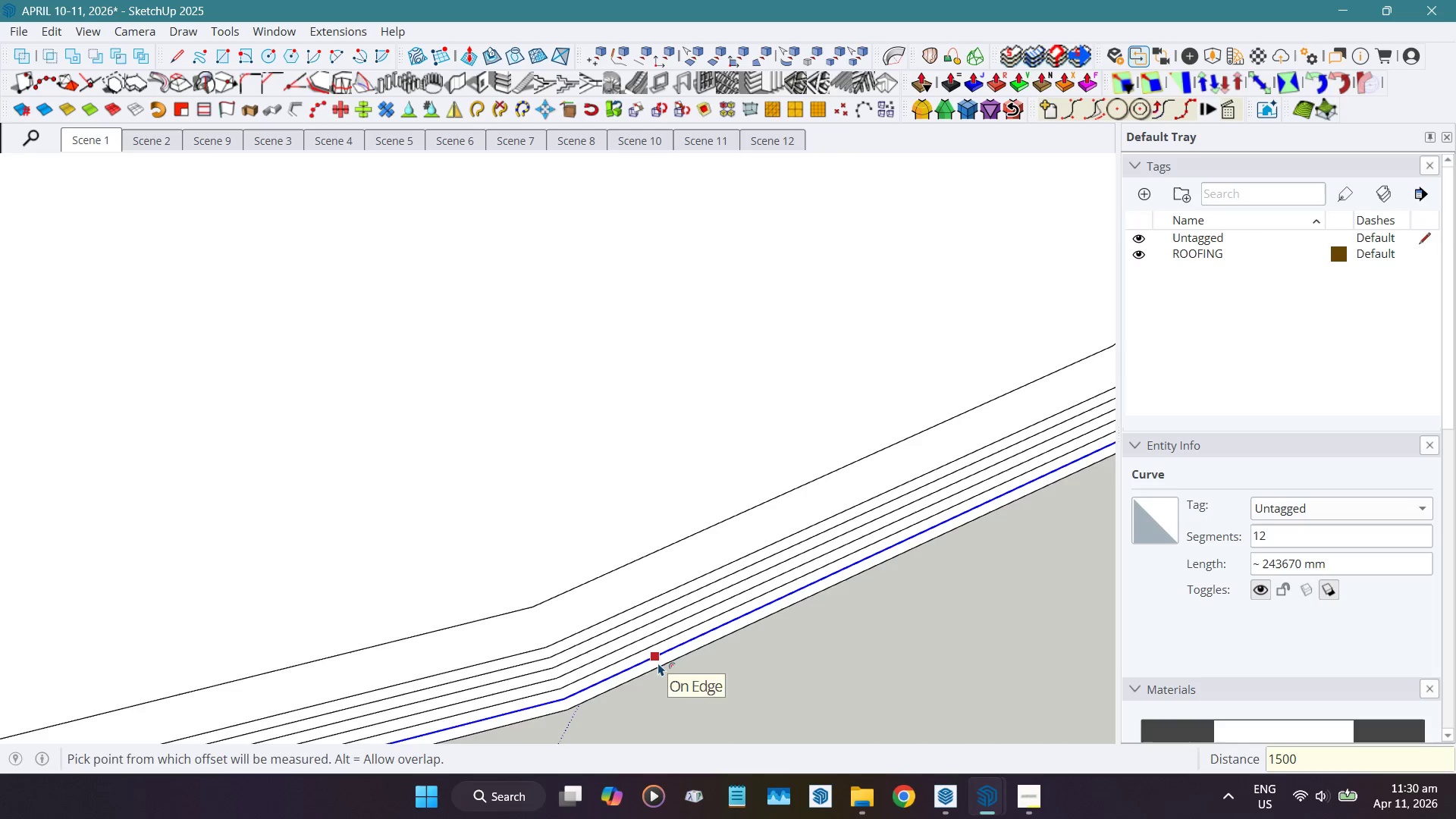 
left_click_drag(start_coordinate=[658, 660], to_coordinate=[630, 596])
 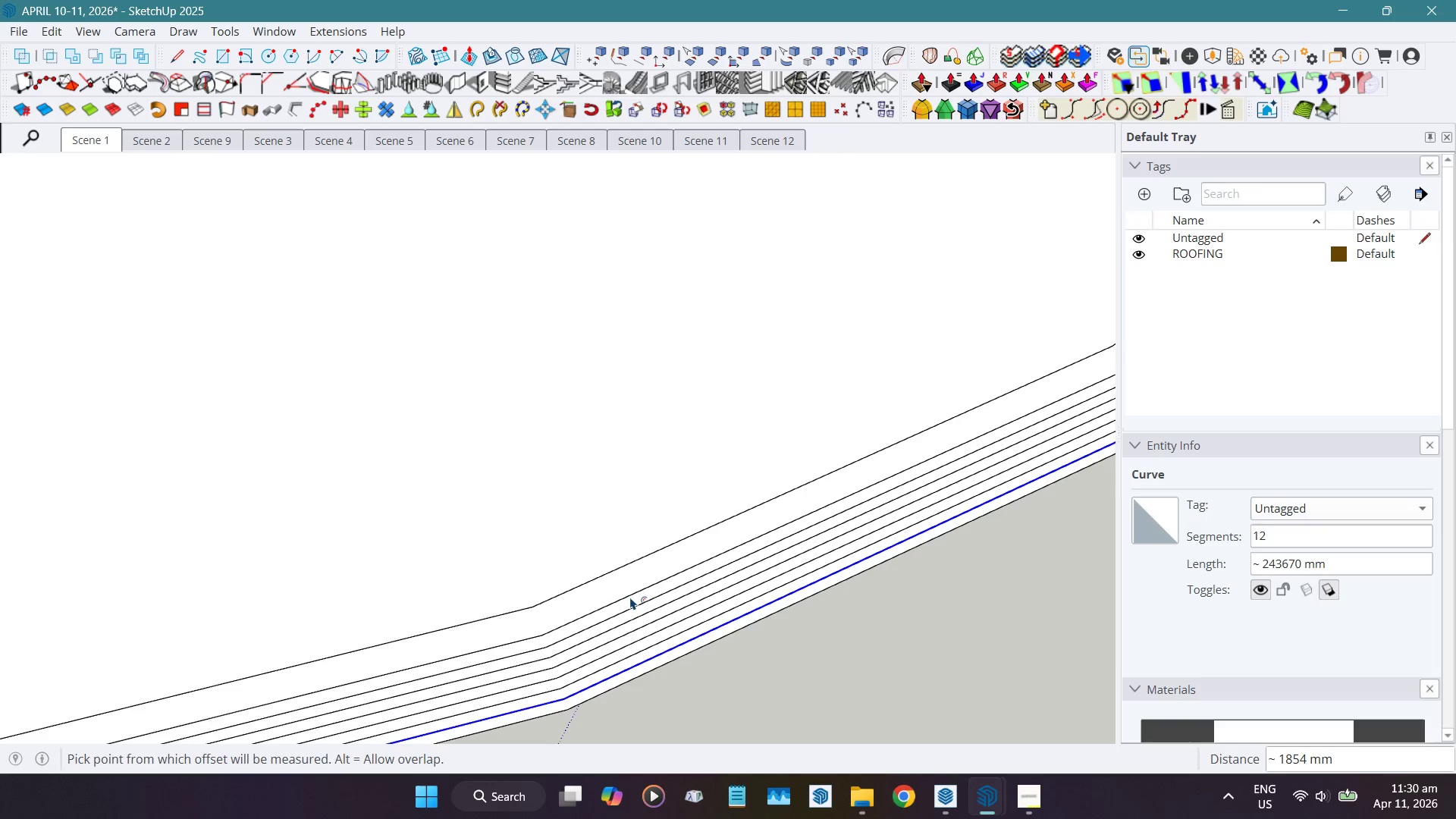 
key(Numpad1)
 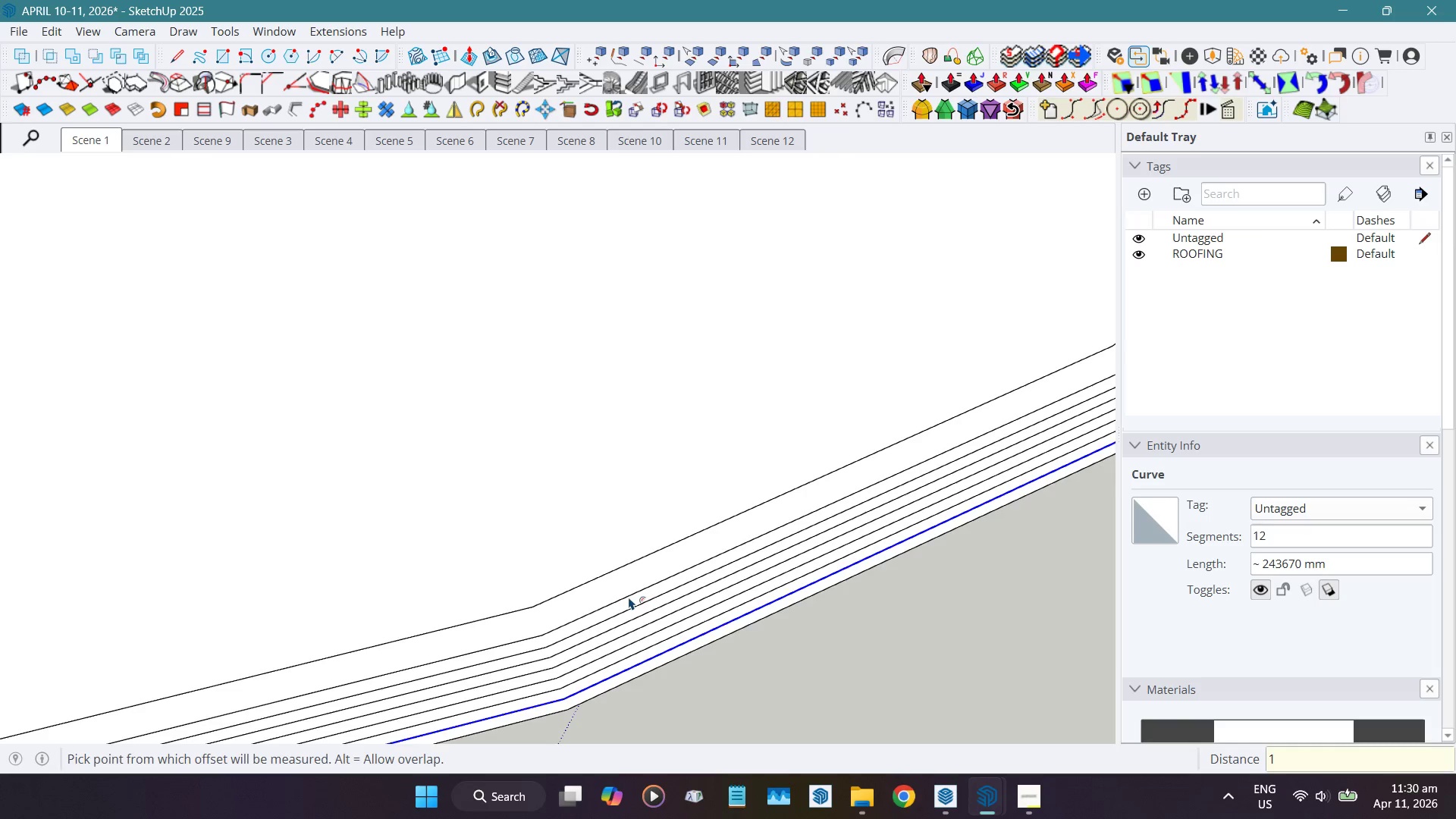 
key(Numpad8)
 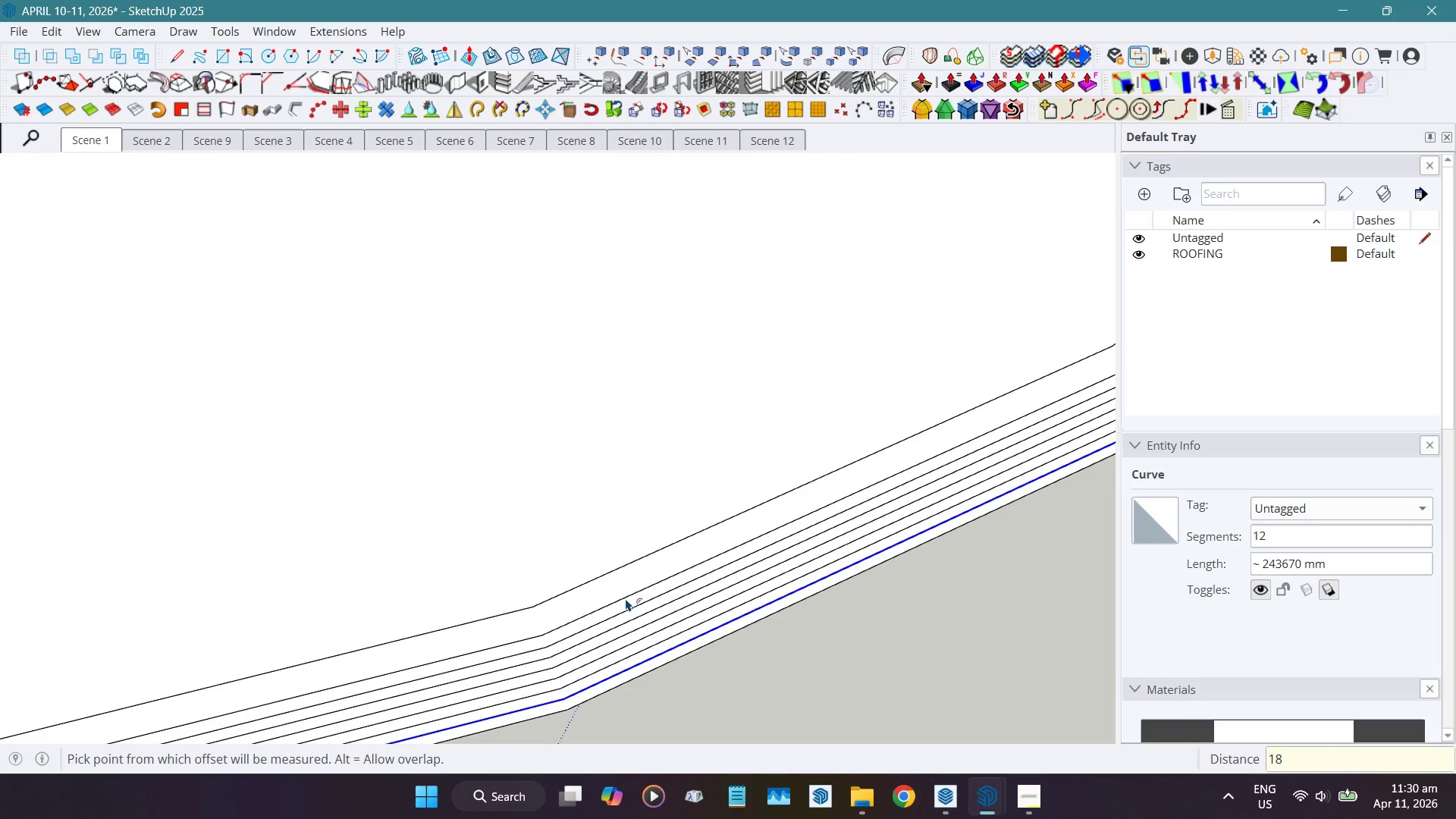 
key(Numpad0)
 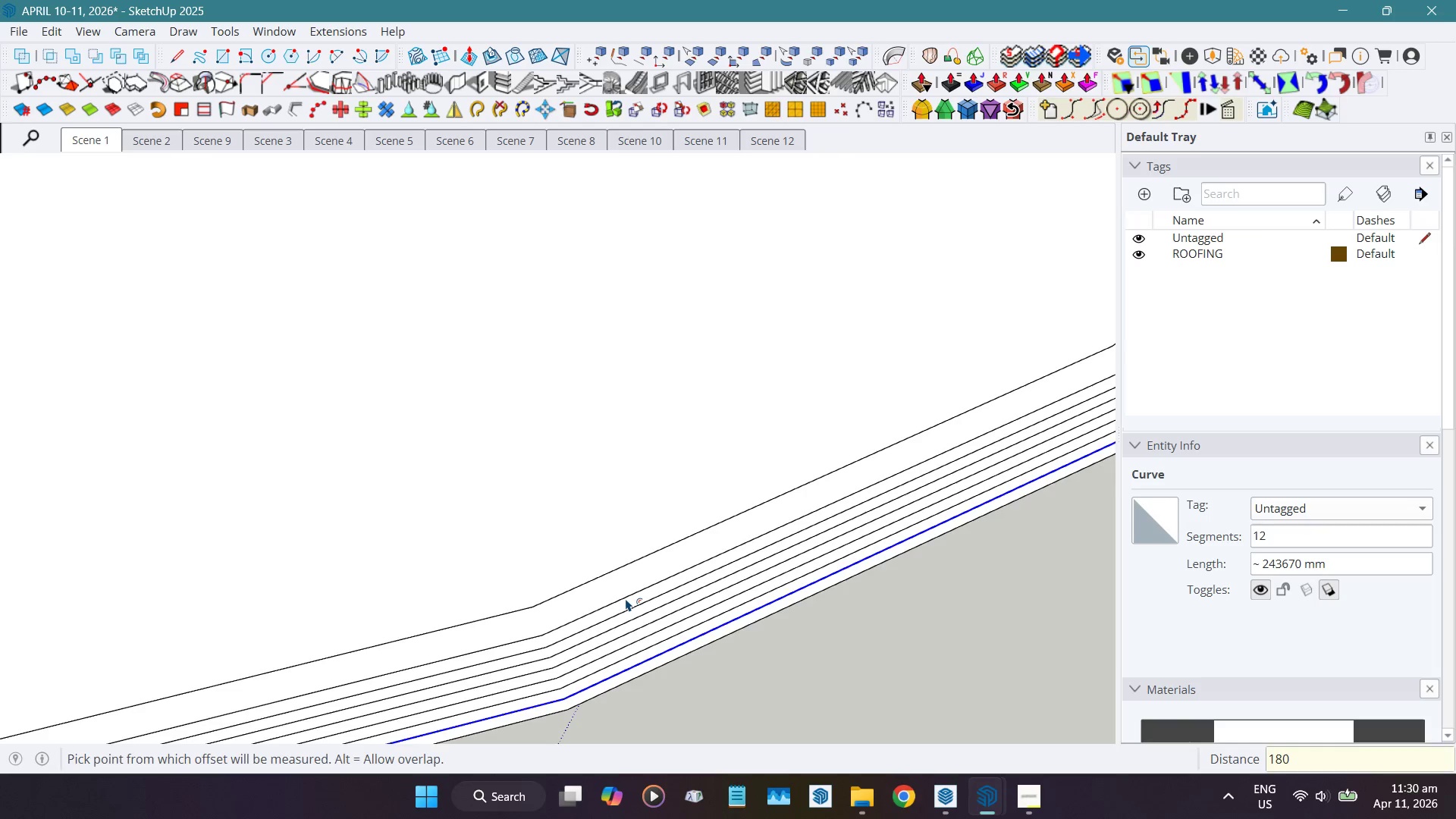 
key(Numpad0)
 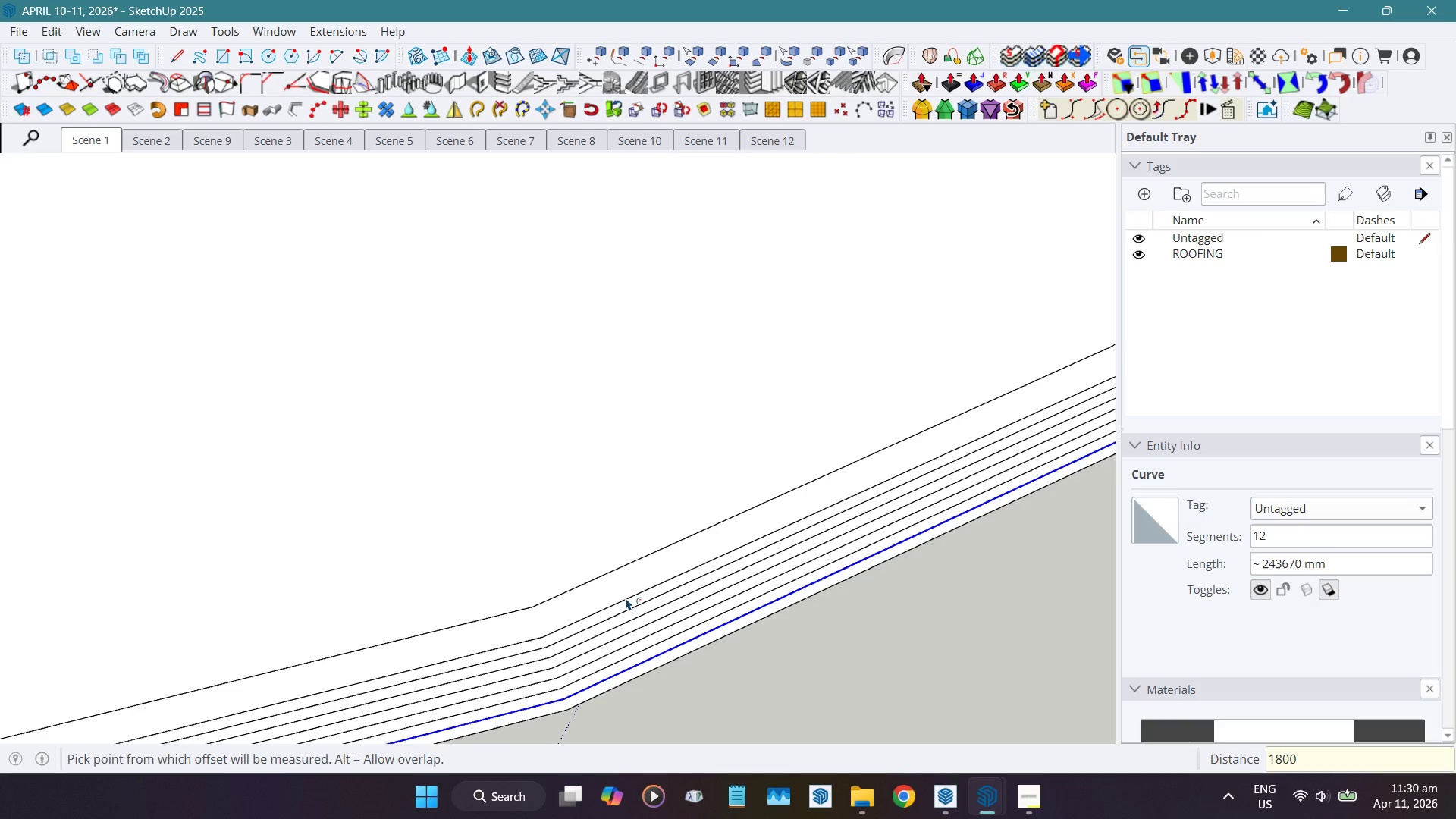 
key(NumpadEnter)
 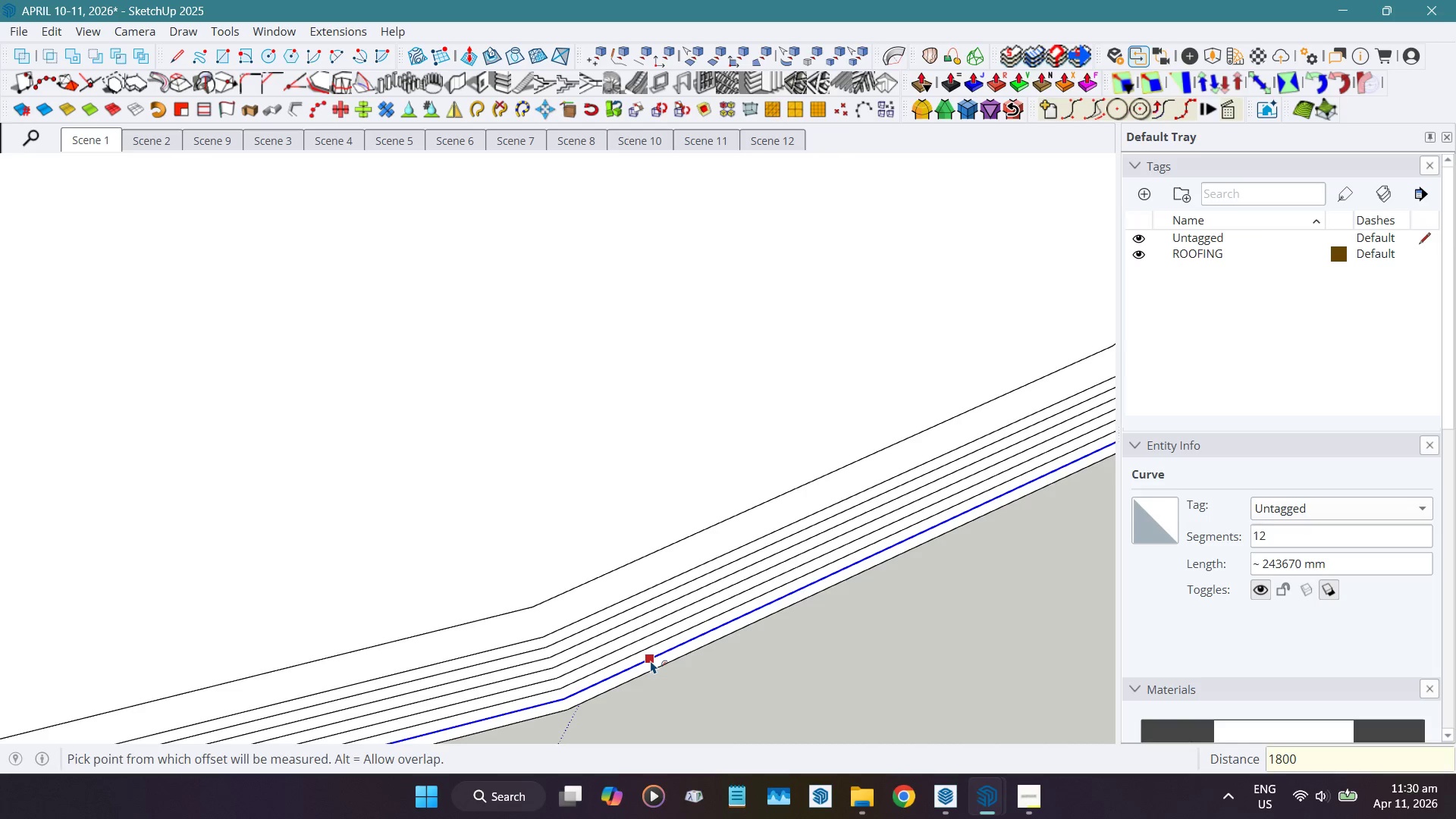 
left_click_drag(start_coordinate=[651, 660], to_coordinate=[629, 585])
 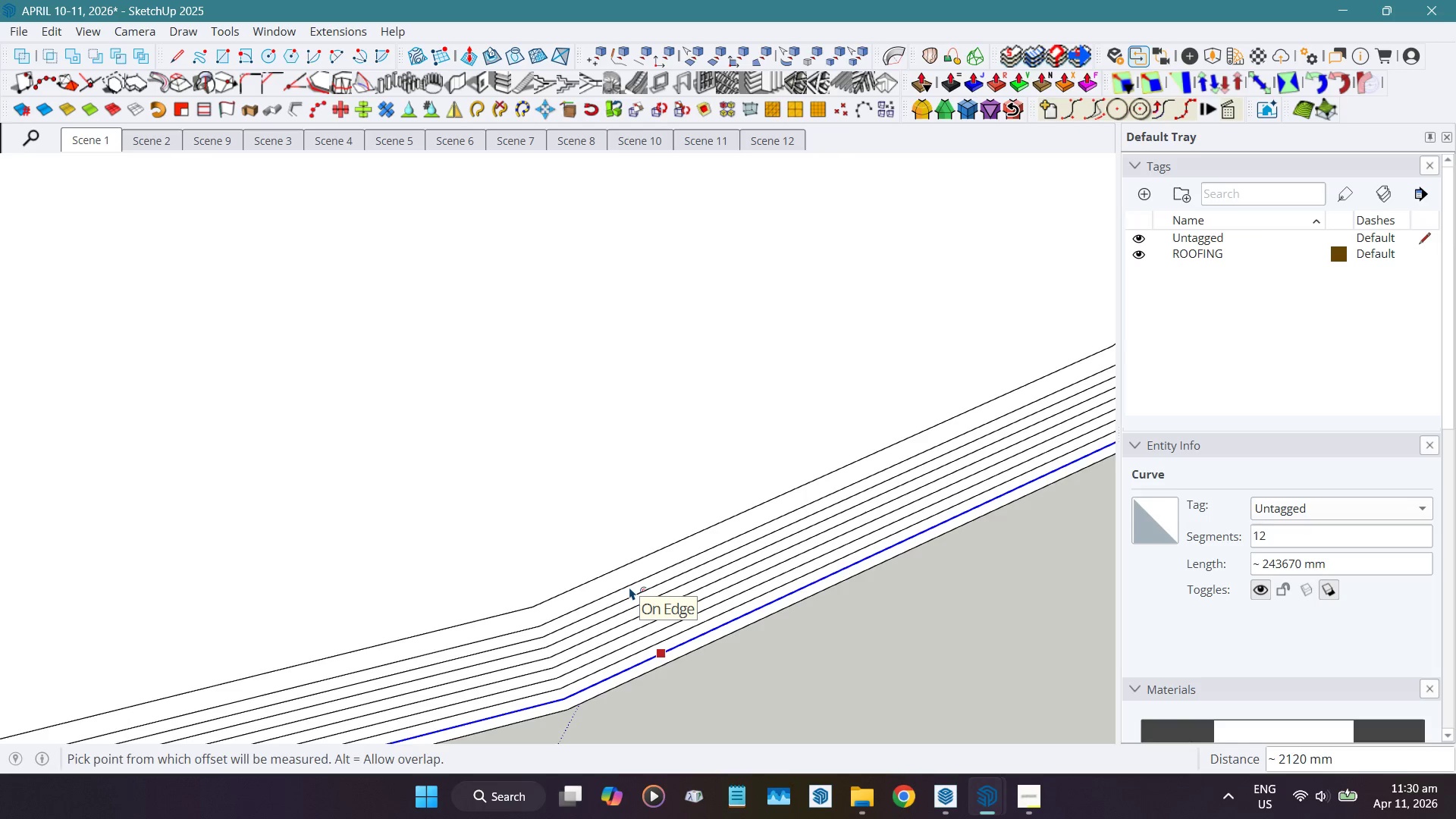 
key(Numpad2)
 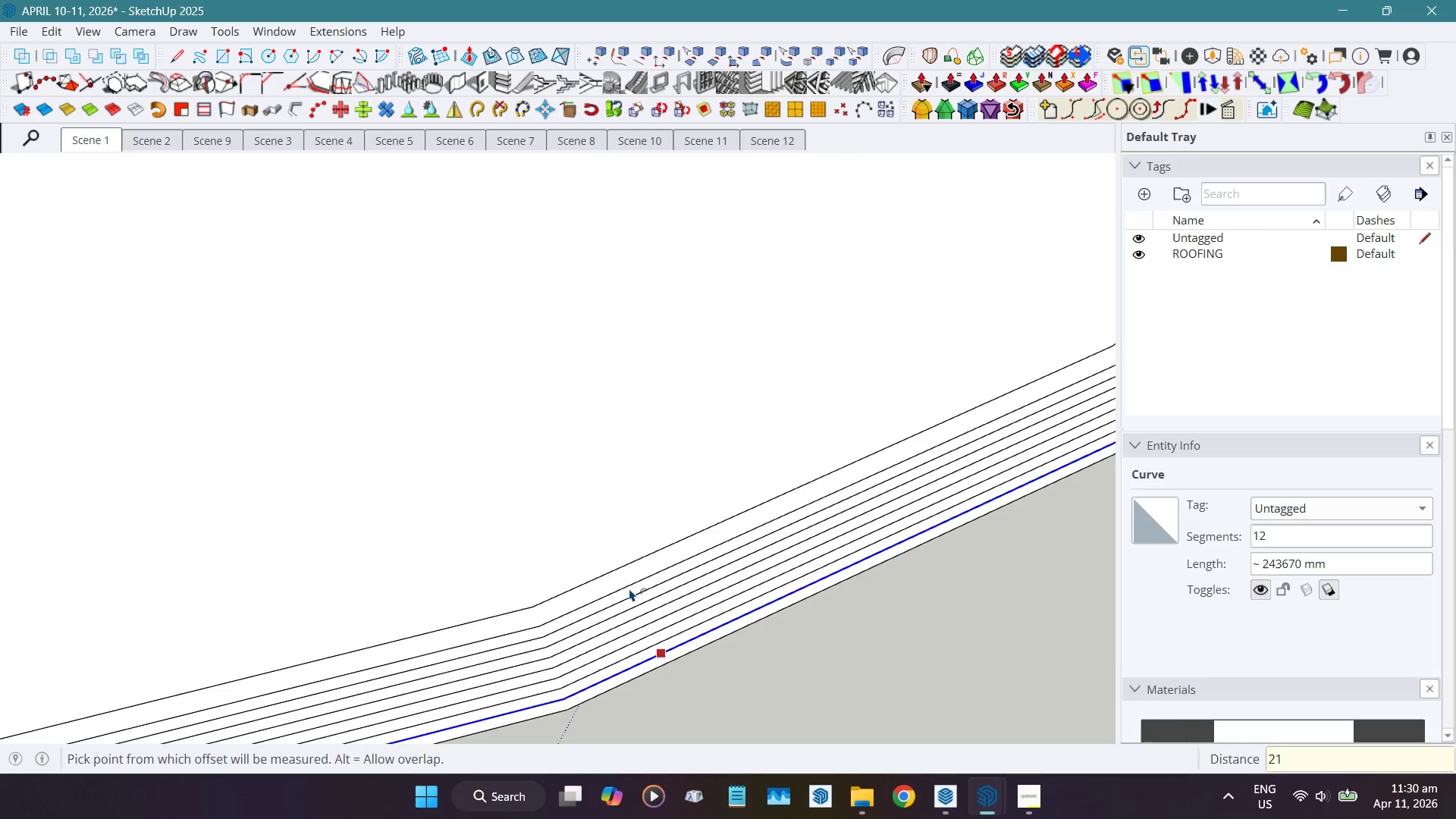 
key(Numpad1)
 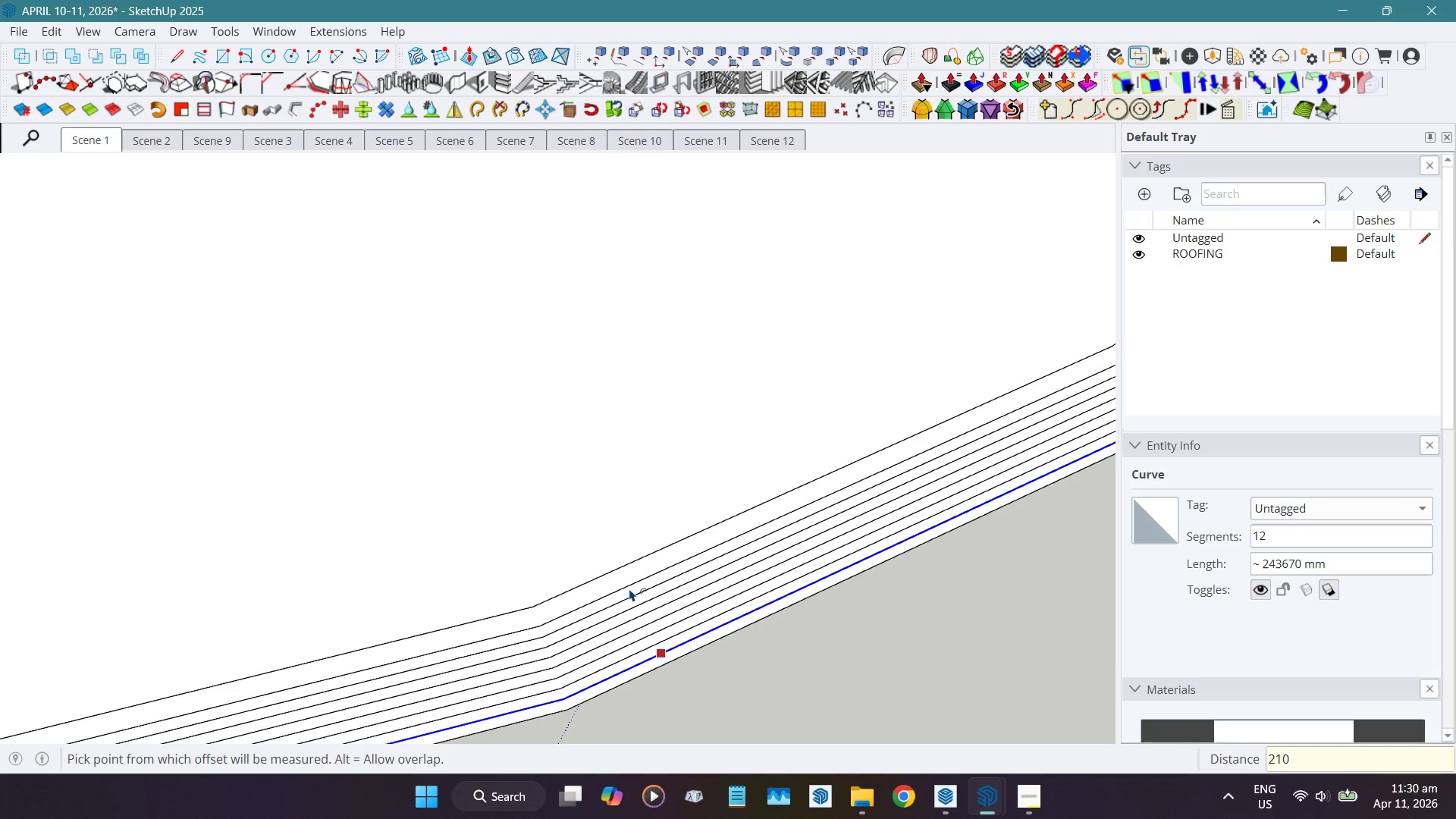 
key(Numpad0)
 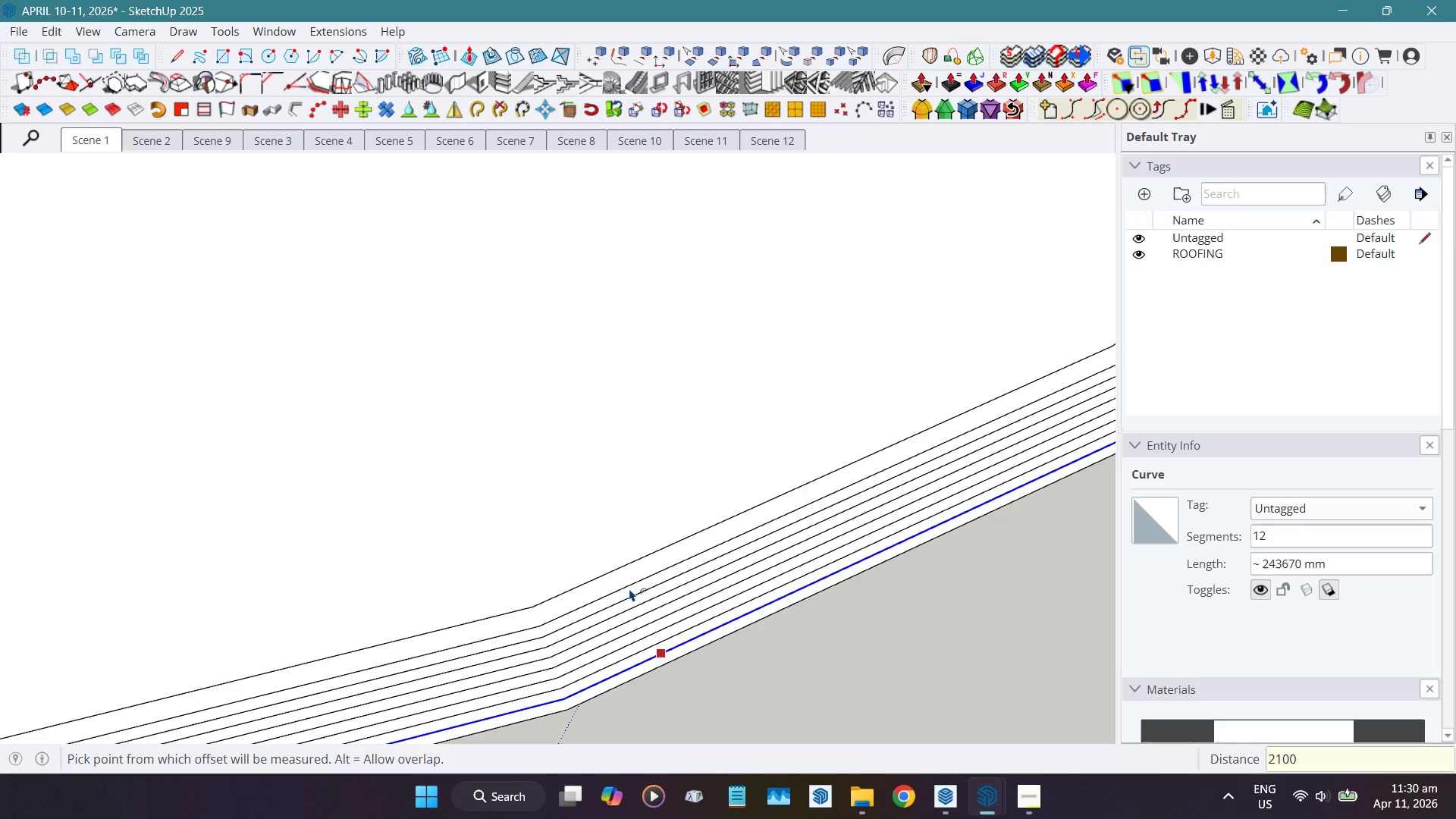 
key(Numpad0)
 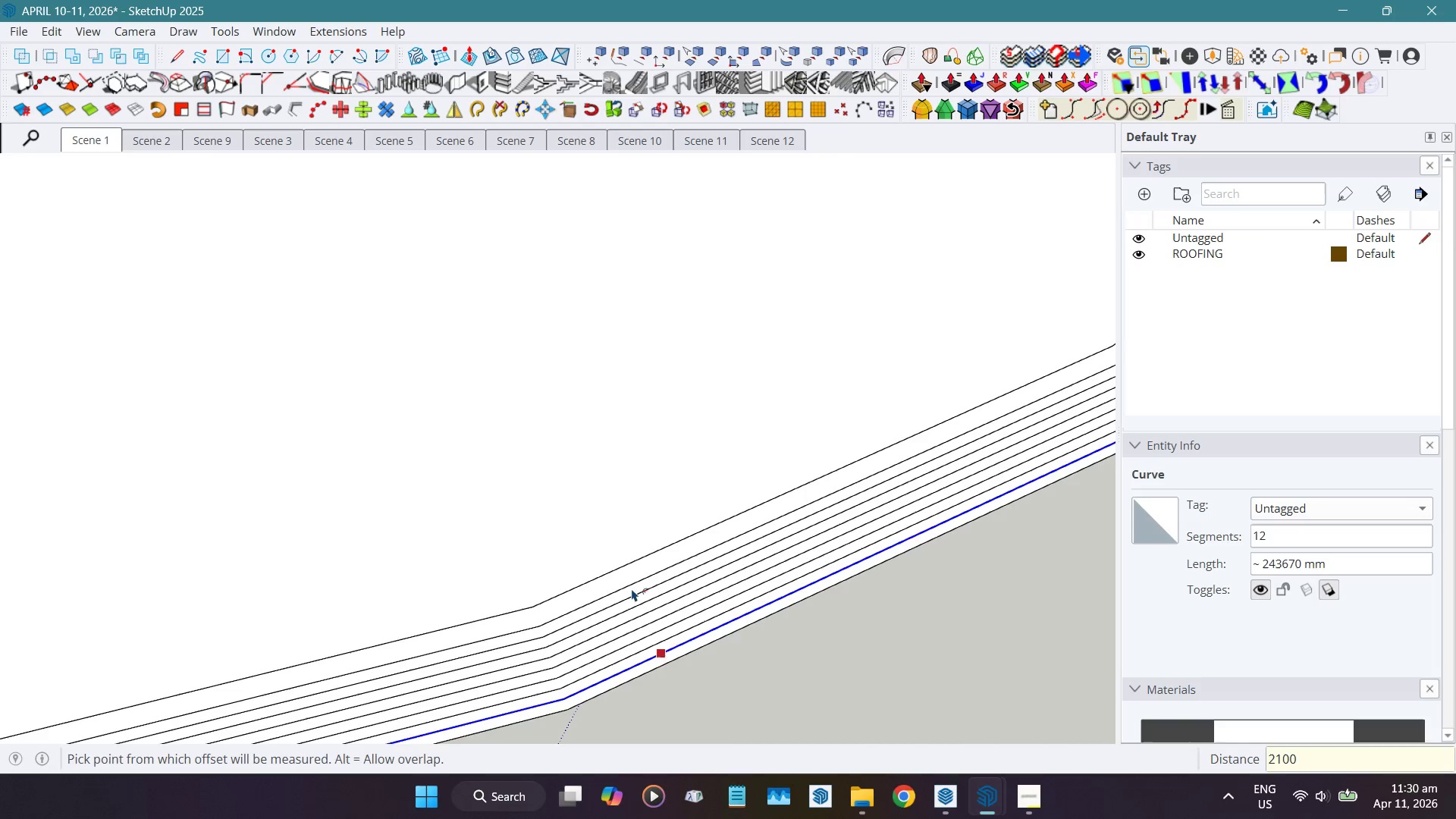 
key(NumpadEnter)
 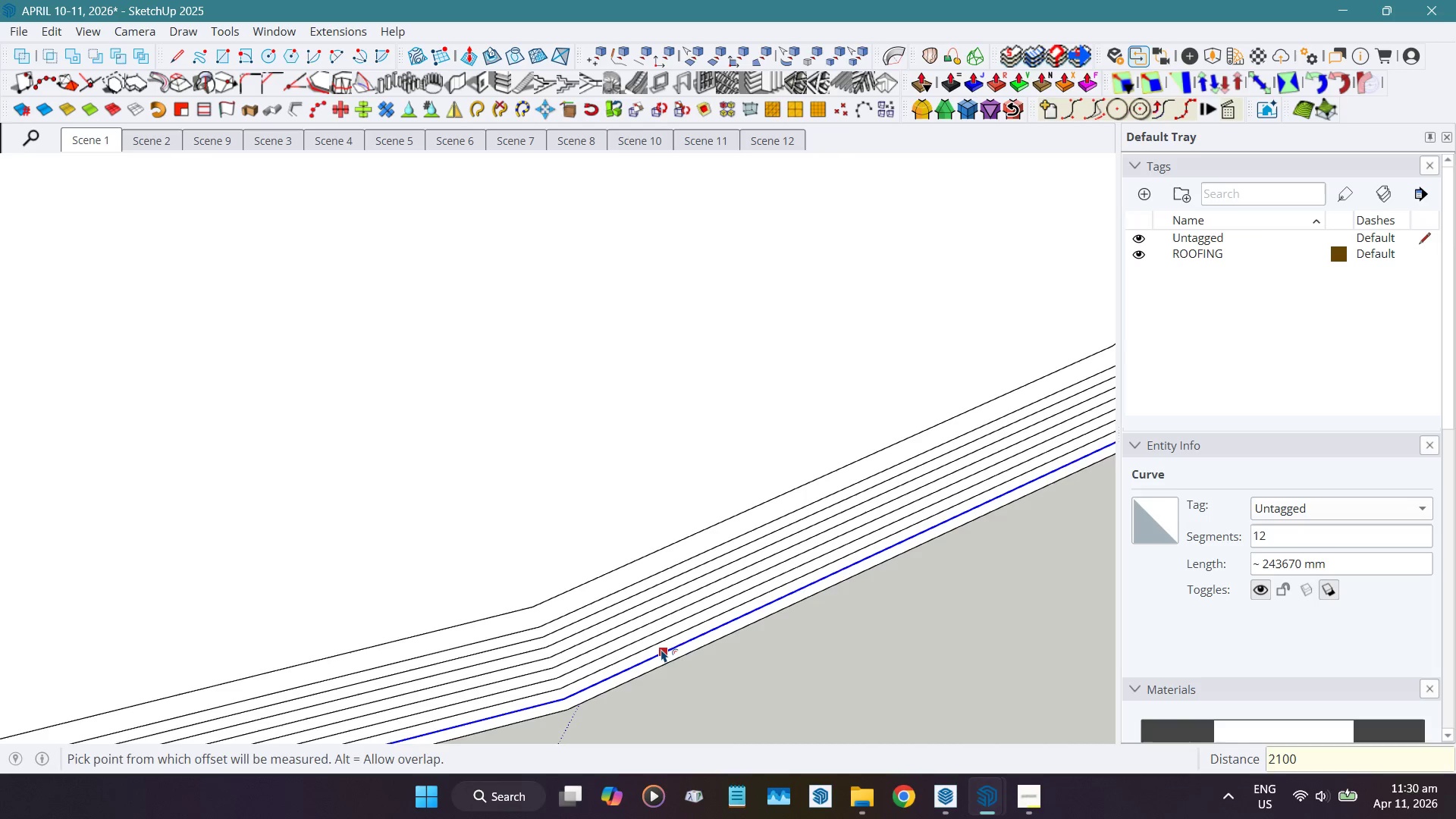 
left_click_drag(start_coordinate=[661, 649], to_coordinate=[632, 570])
 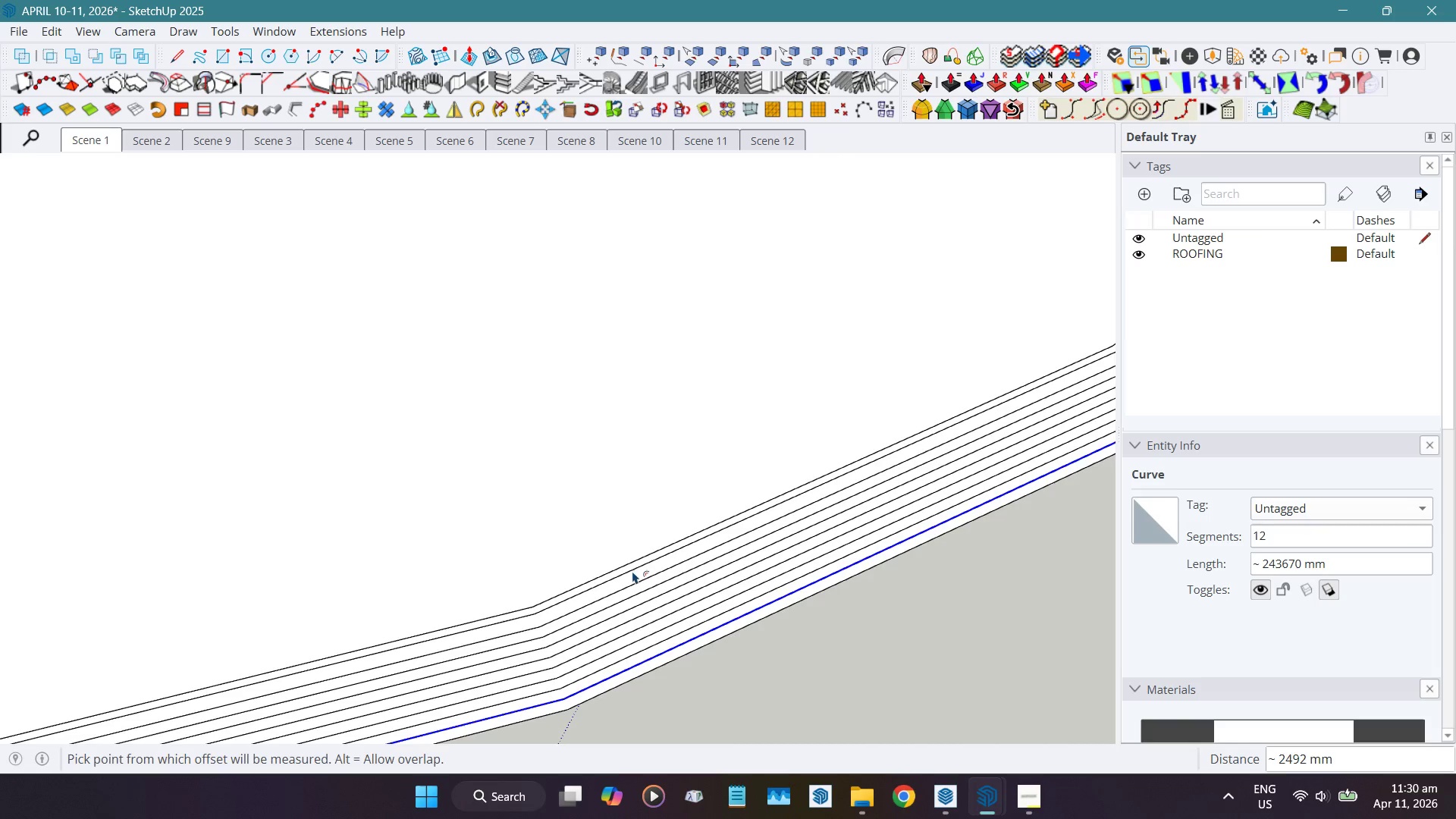 
key(Numpad2)
 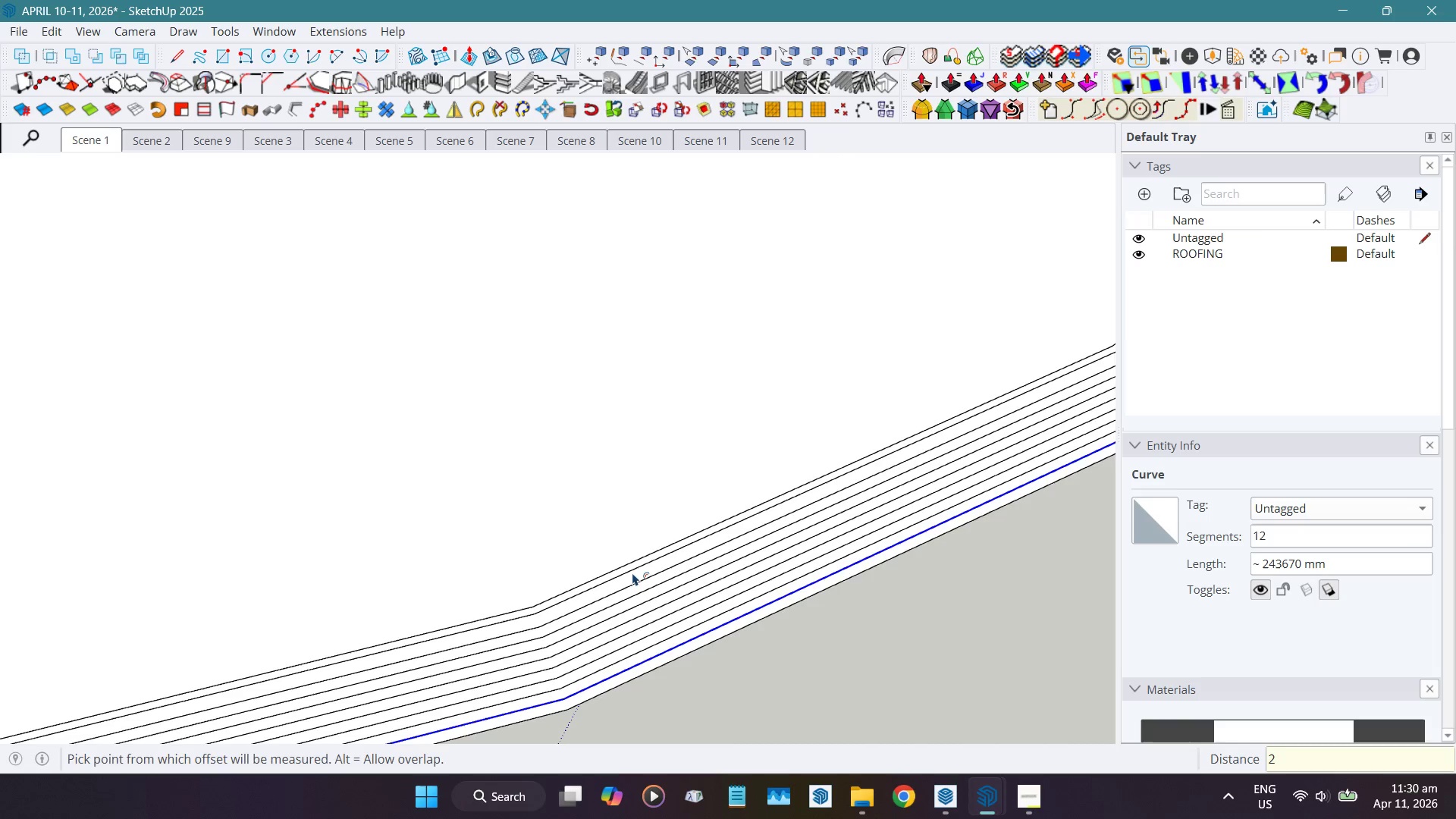 
key(Numpad4)
 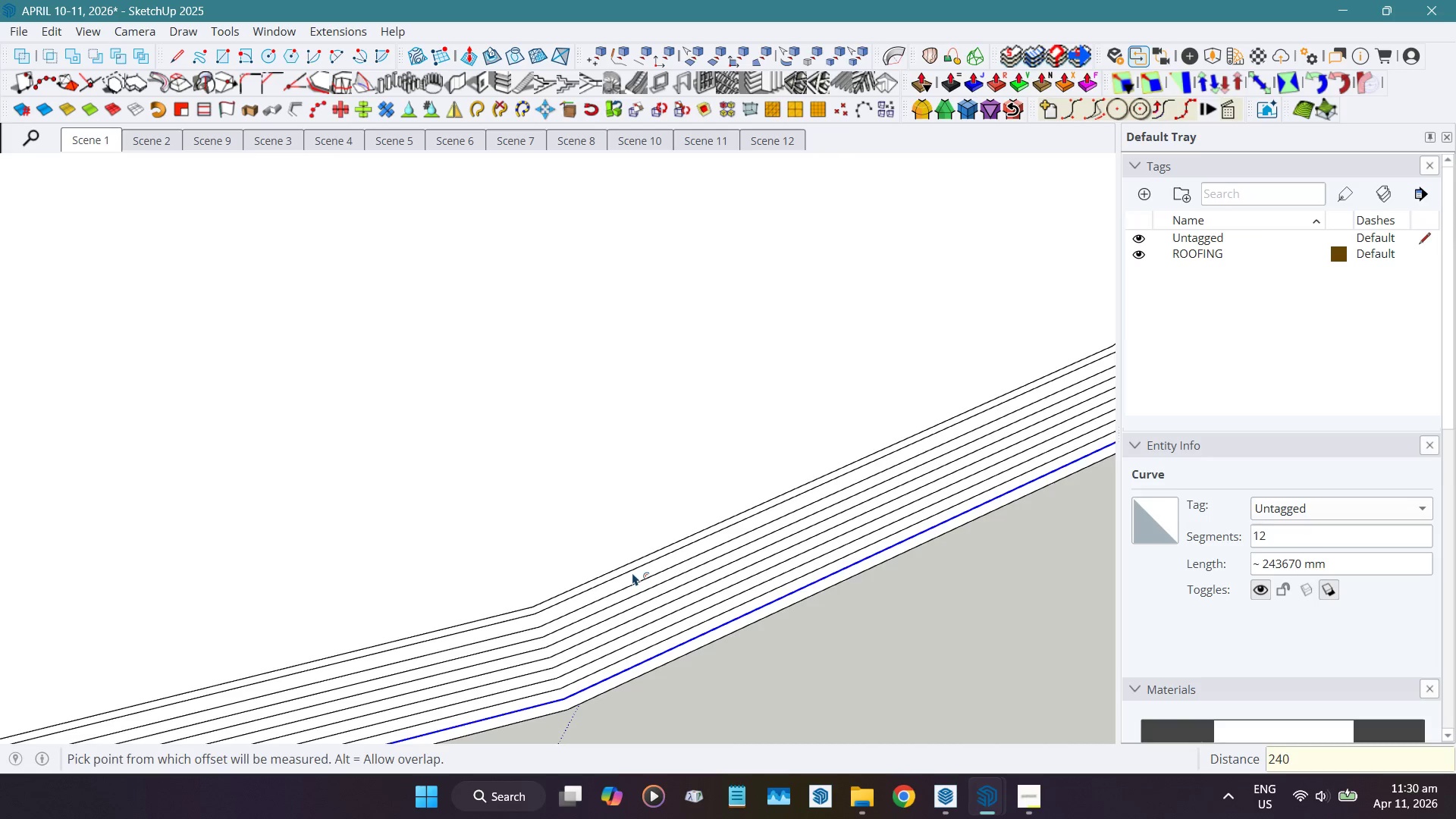 
key(Numpad0)
 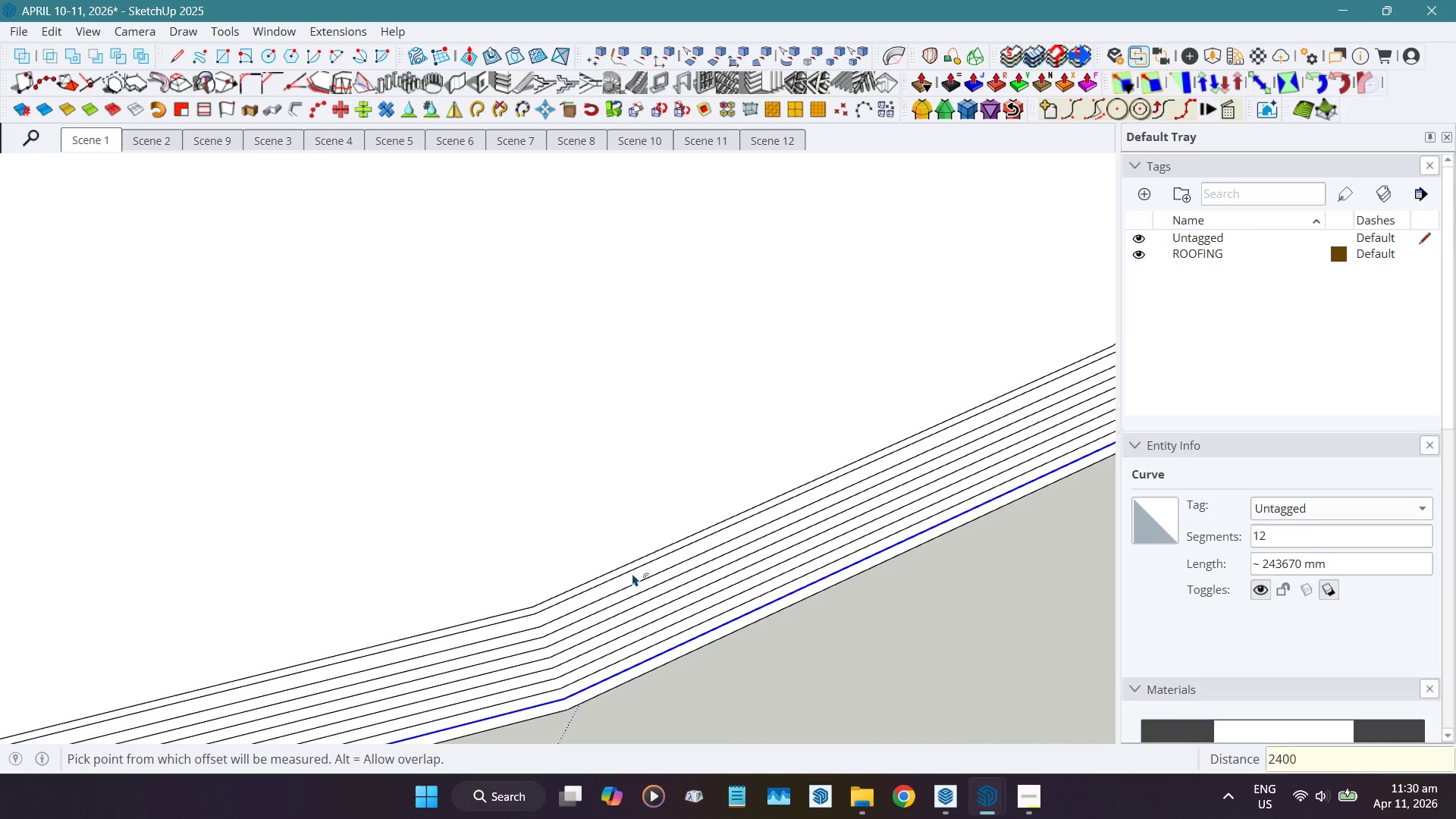 
key(Numpad0)
 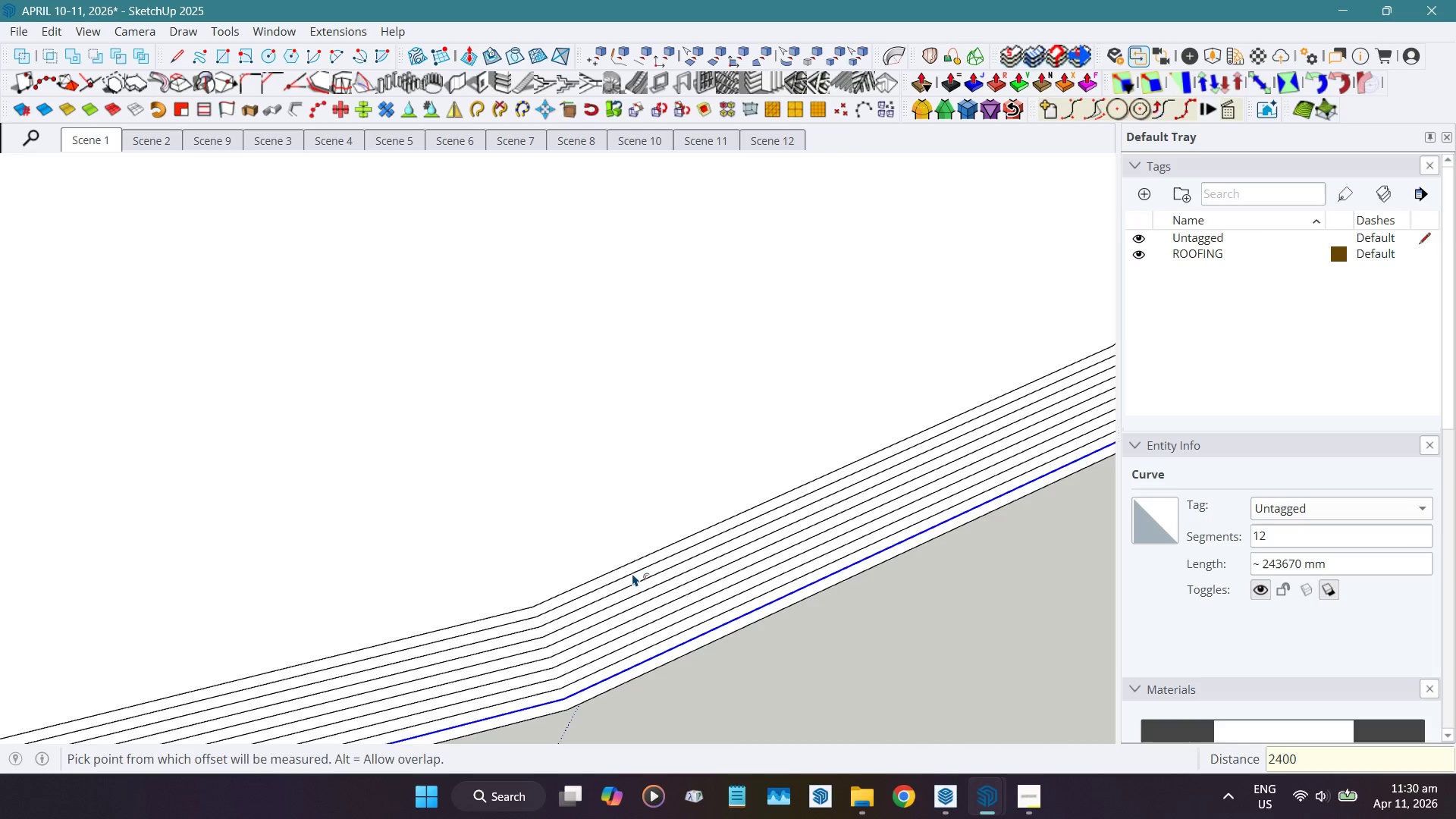 
key(NumpadEnter)
 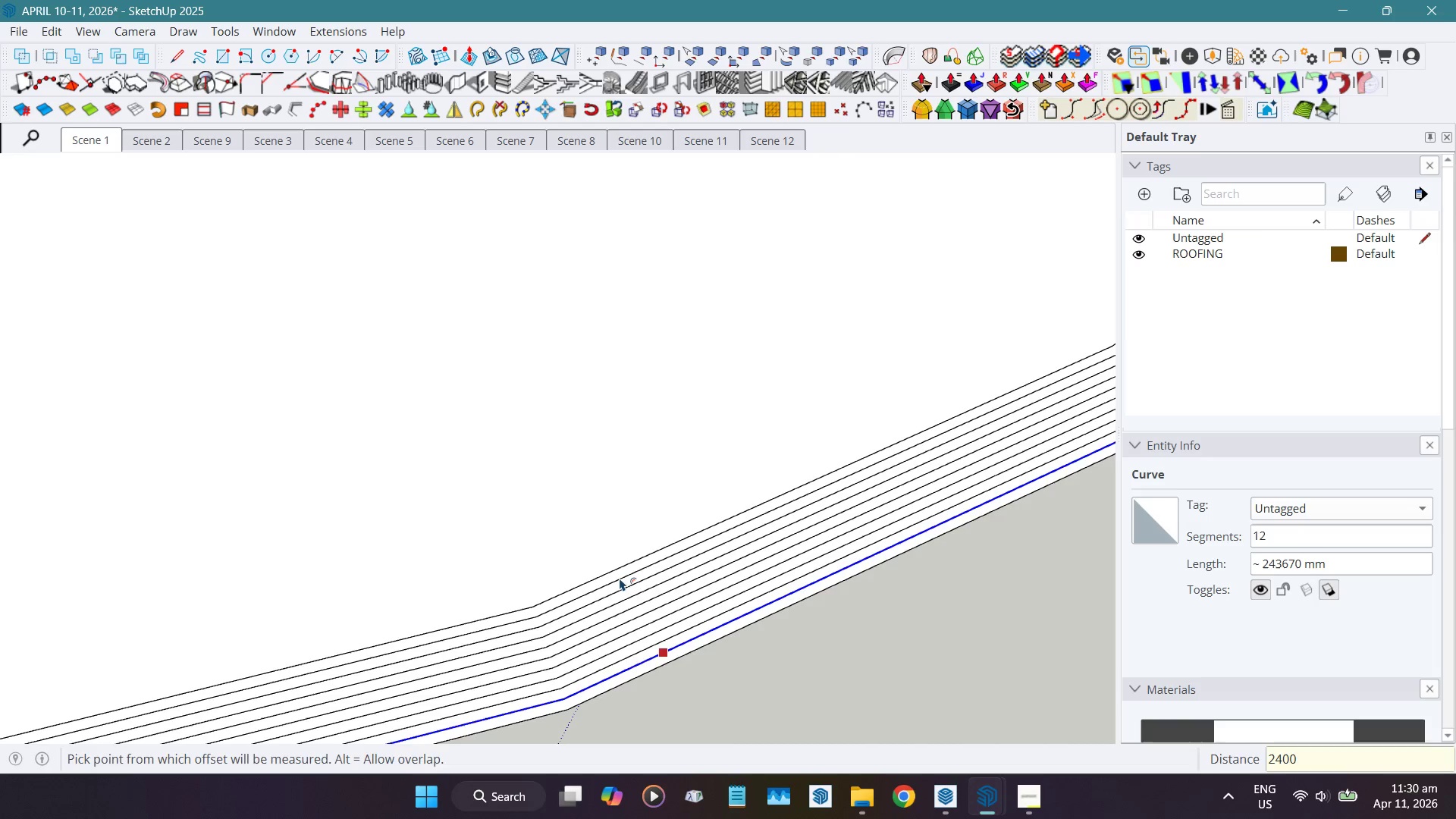 
key(Space)
 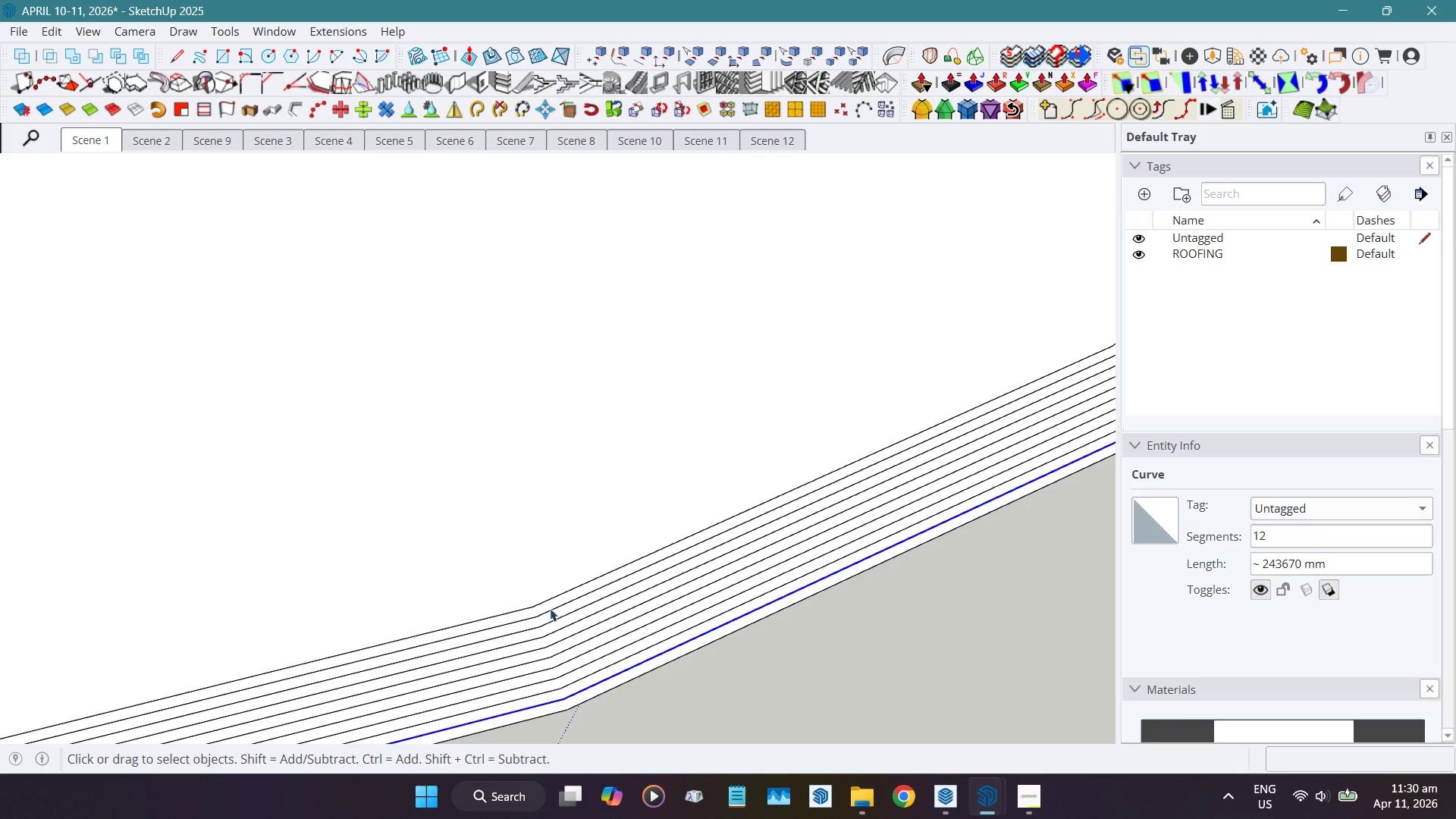 
scroll: coordinate [739, 591], scroll_direction: down, amount: 22.0
 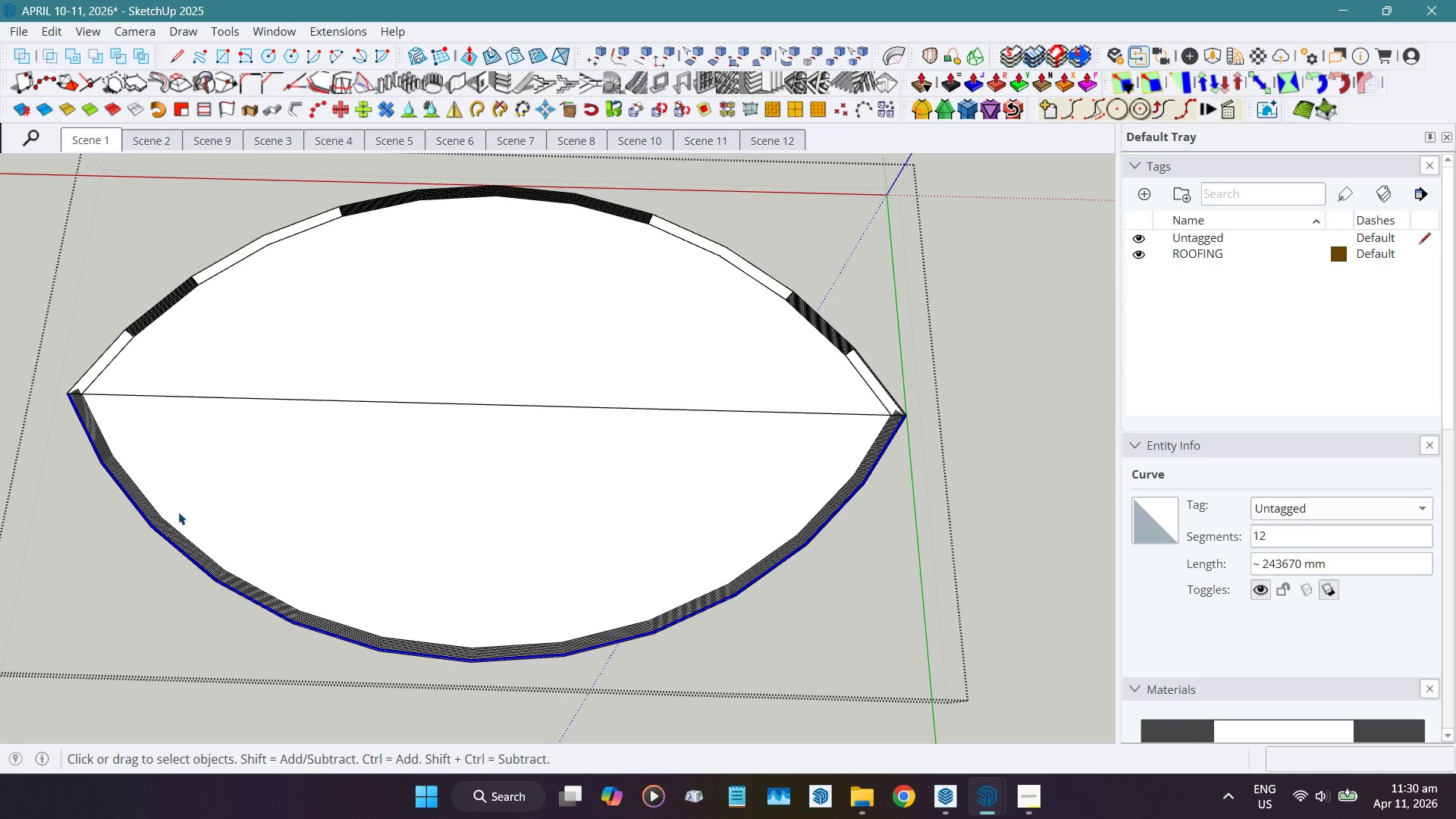 
scroll: coordinate [76, 362], scroll_direction: up, amount: 26.0
 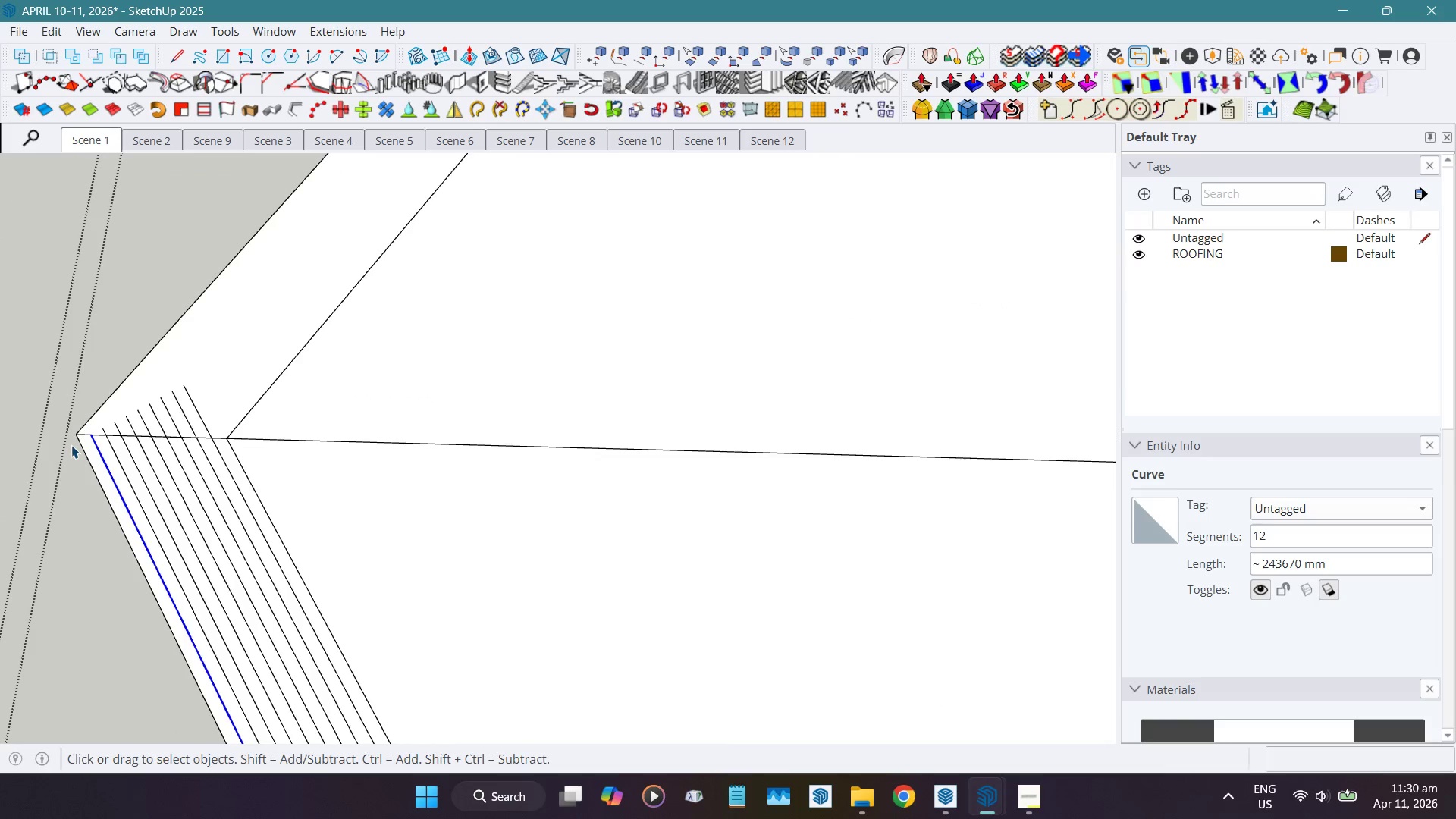 
key(Shift+ShiftLeft)
 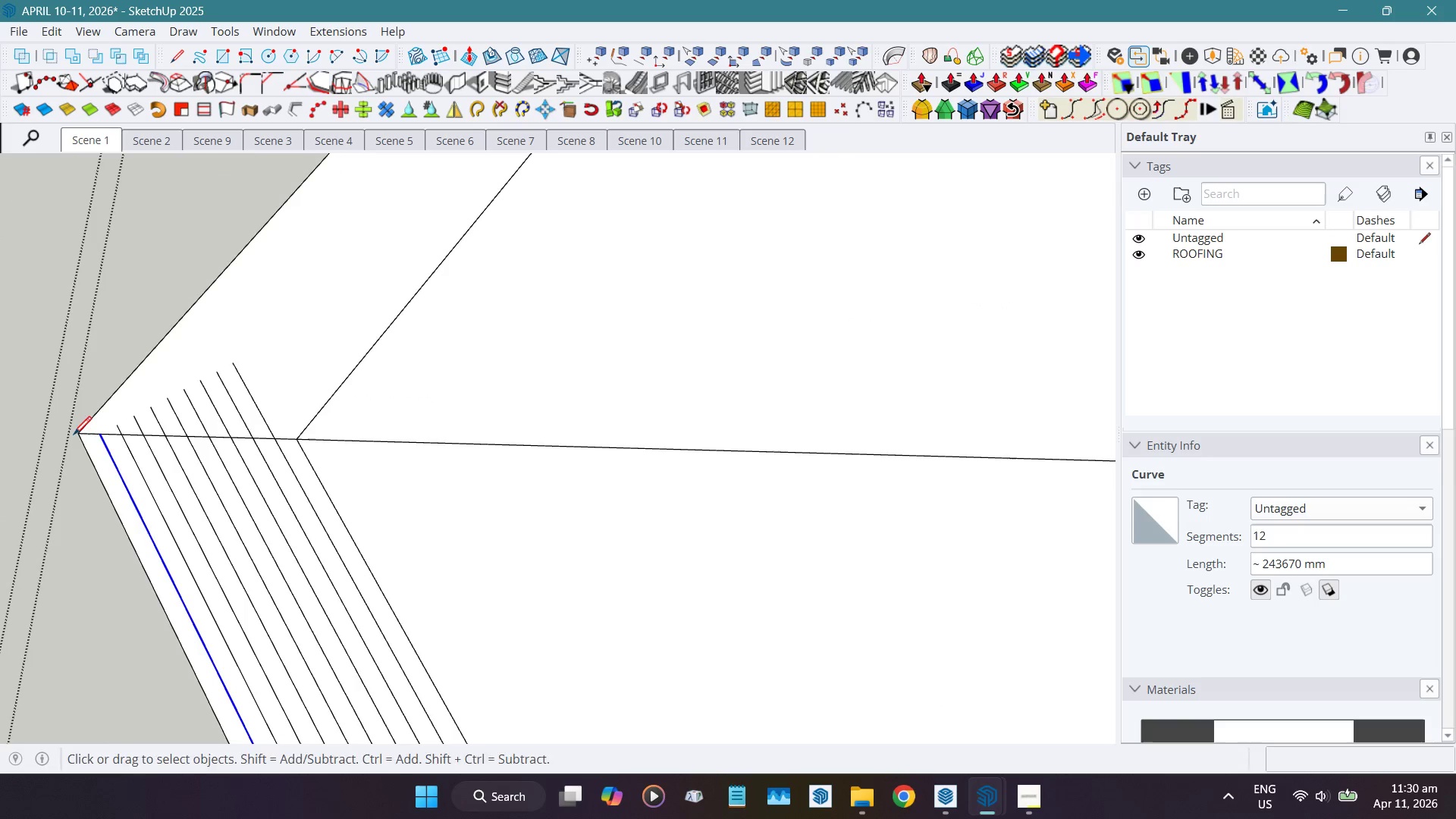 
key(Shift+F)
 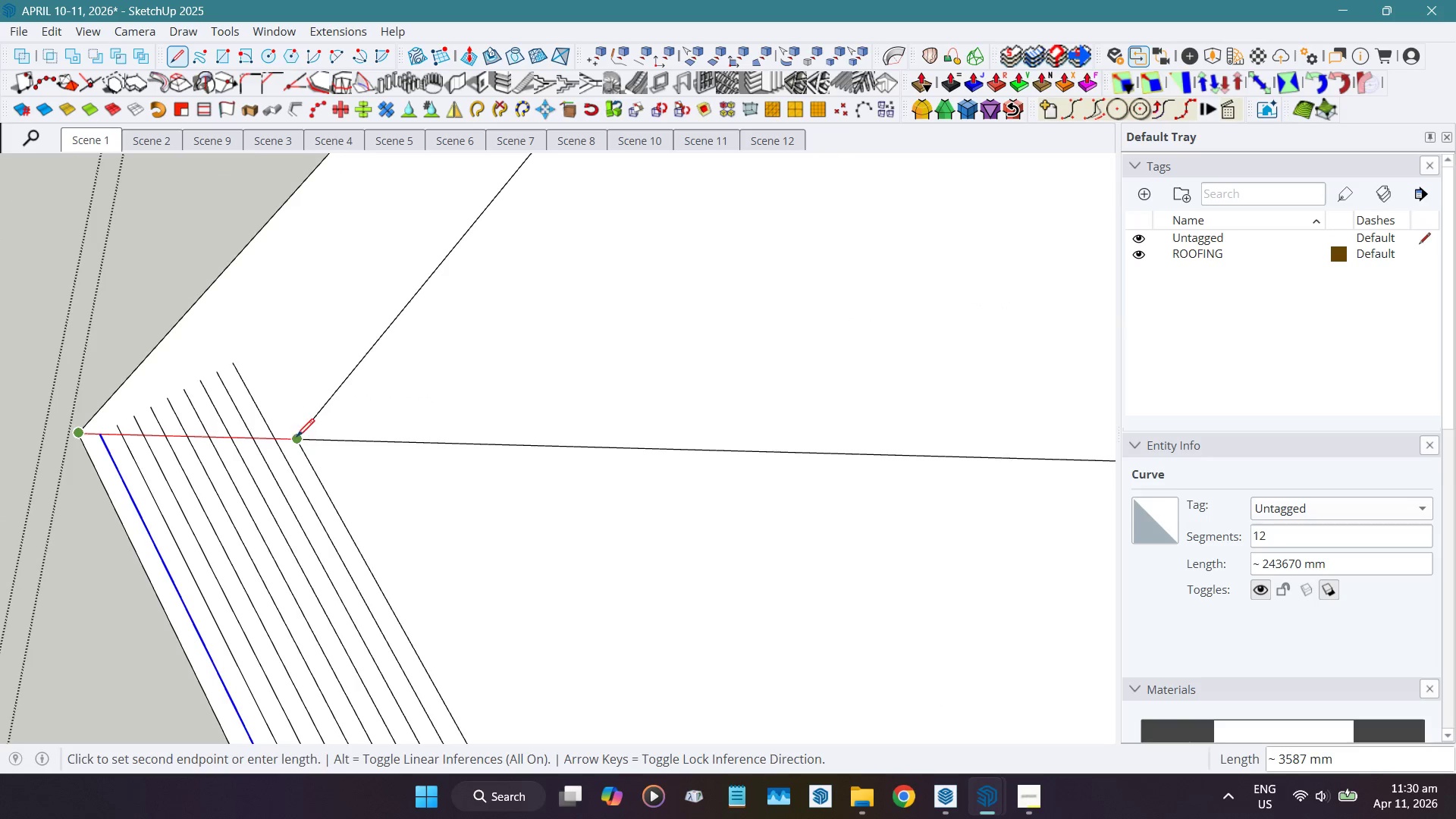 
scroll: coordinate [71, 436], scroll_direction: up, amount: 4.0
 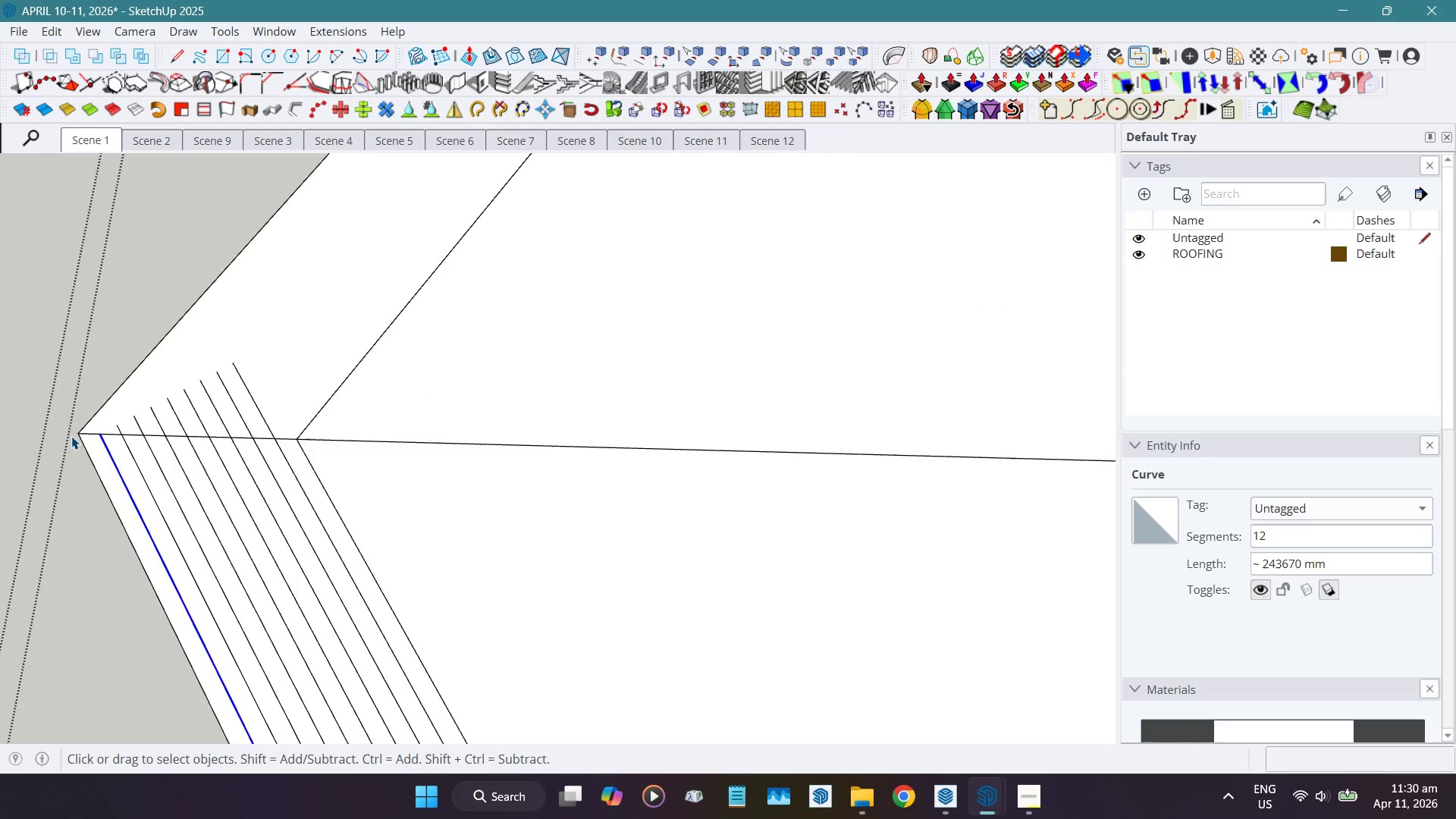 
key(Space)
 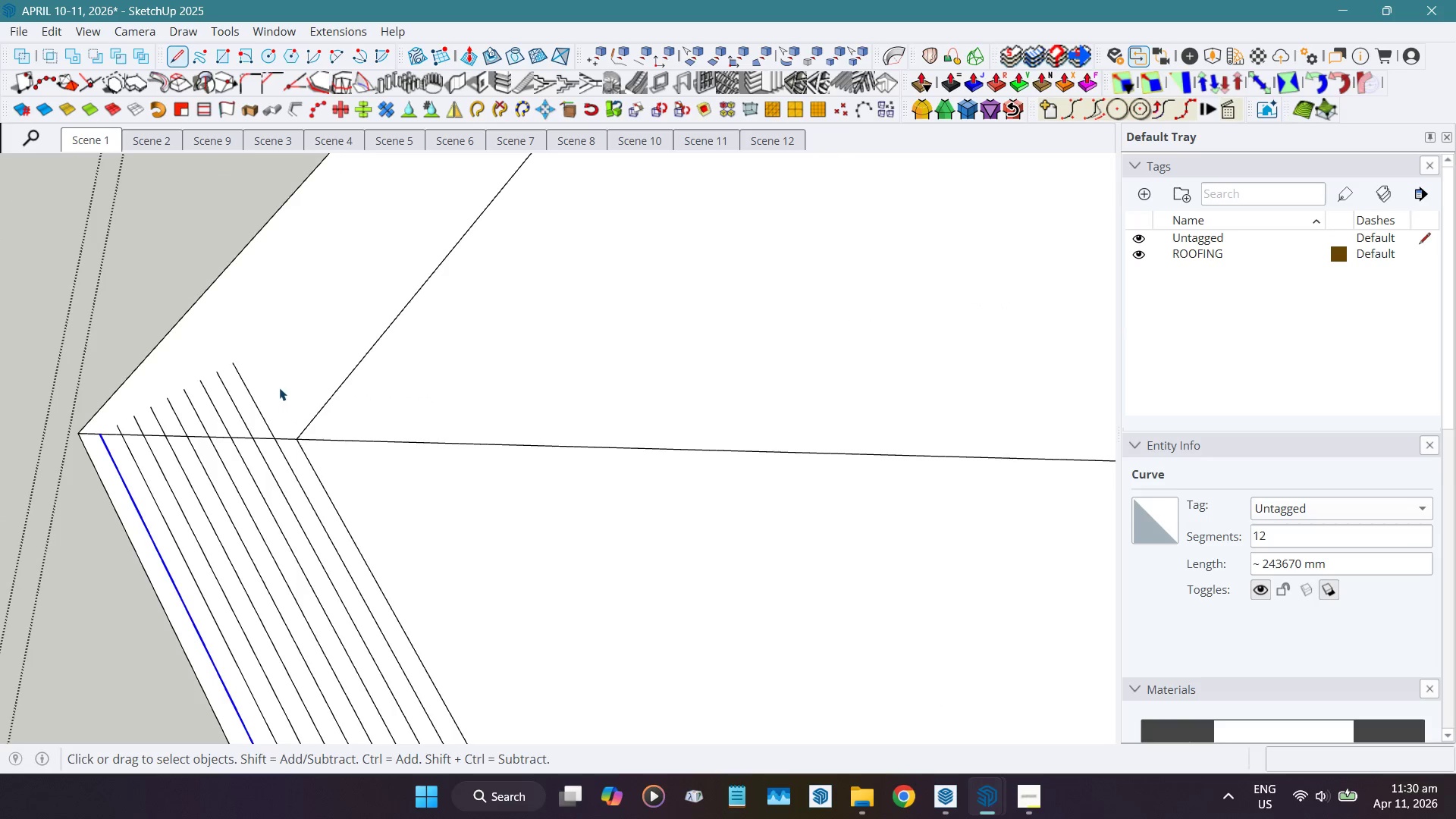 
key(Shift+E)
 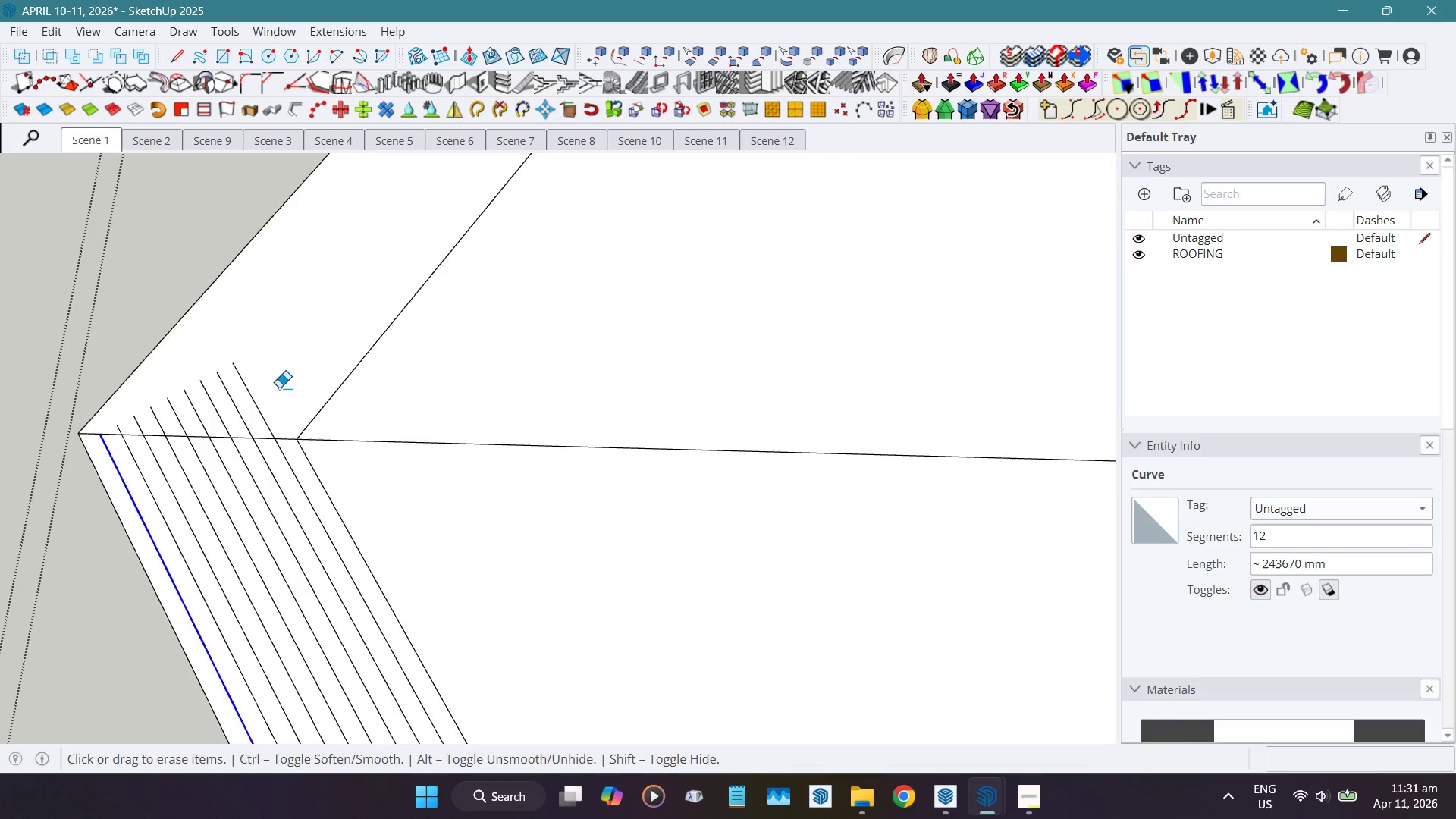 
left_click_drag(start_coordinate=[279, 388], to_coordinate=[115, 426])
 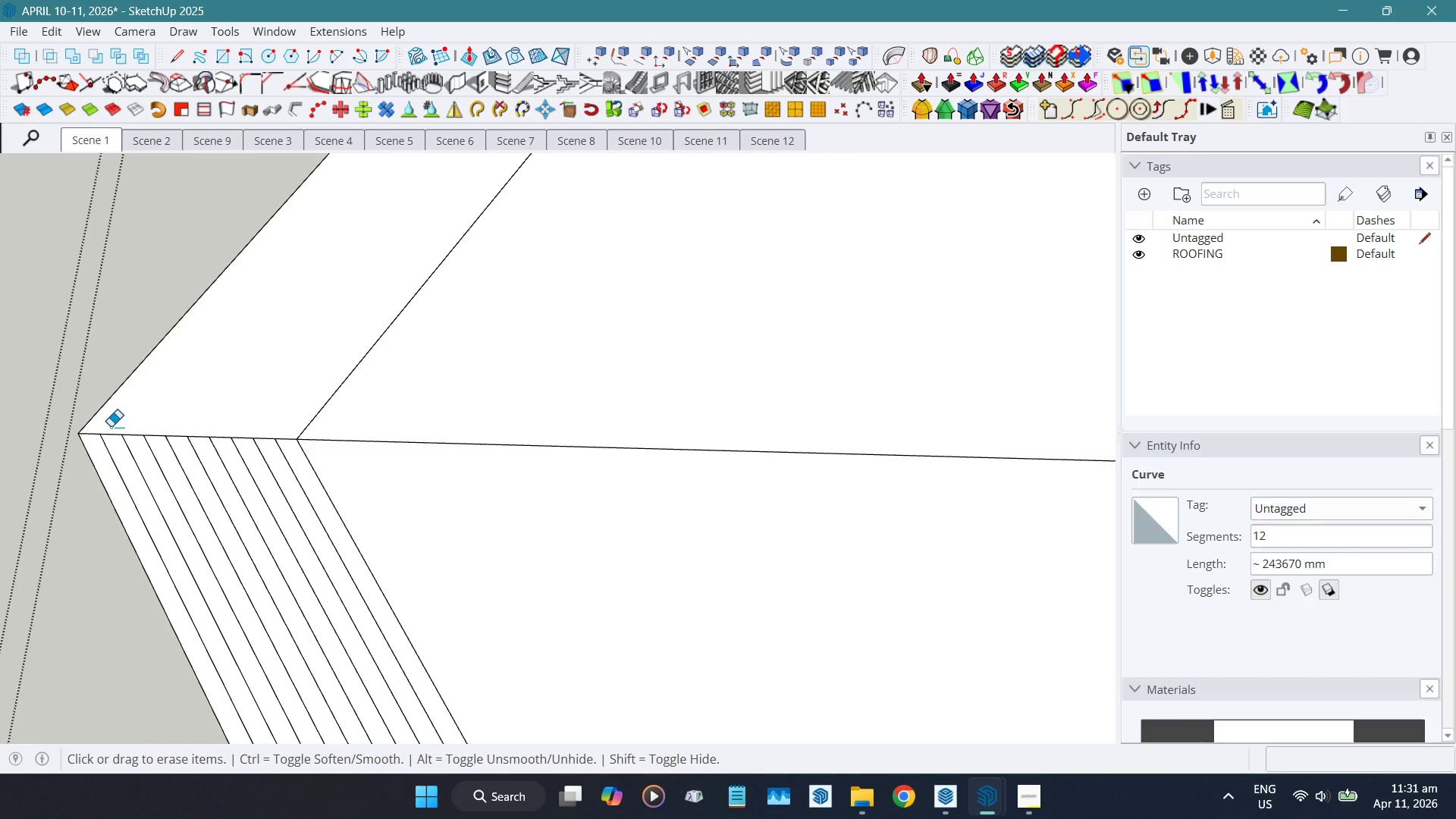 
key(Space)
 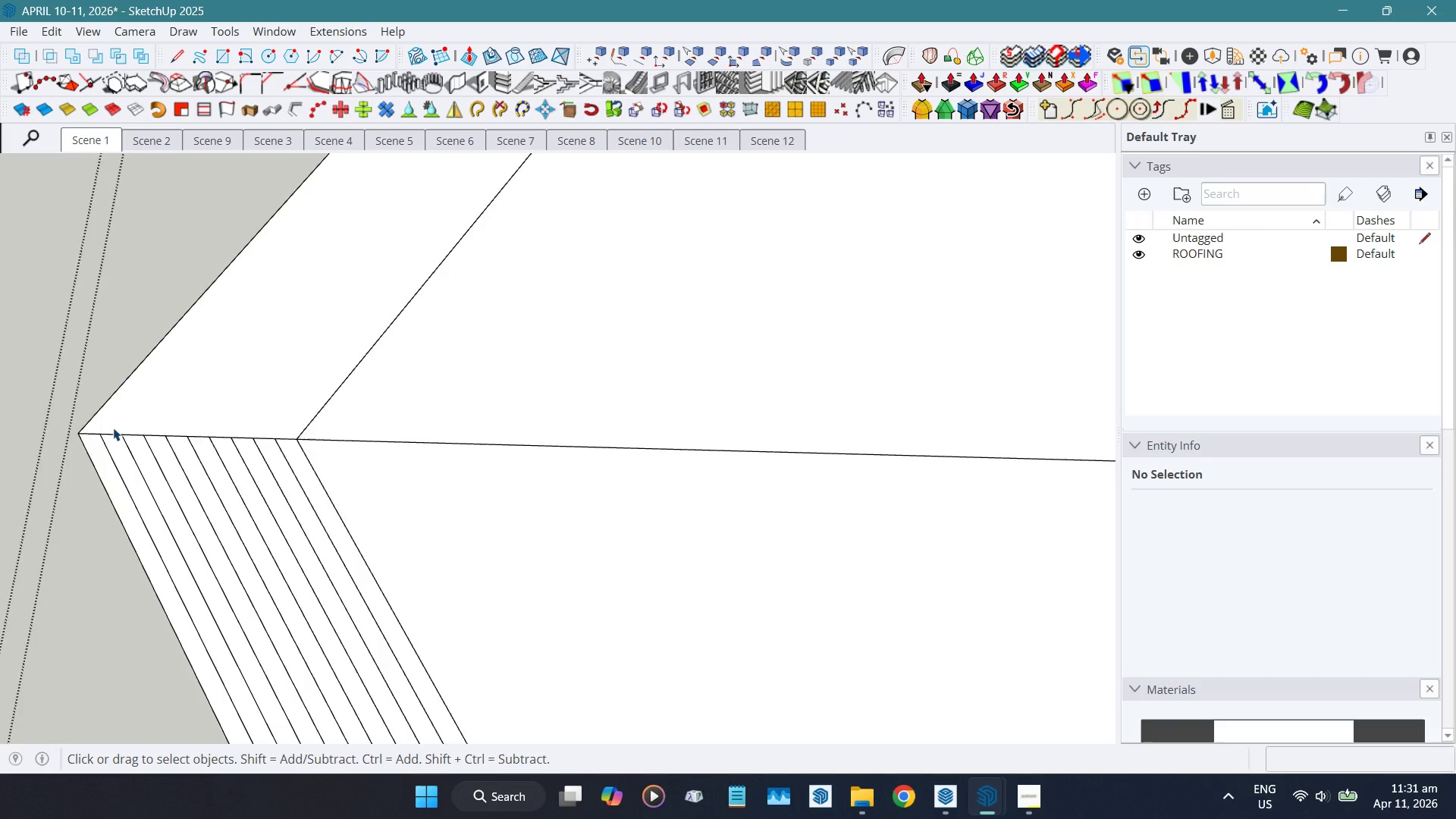 
scroll: coordinate [781, 478], scroll_direction: down, amount: 1.0
 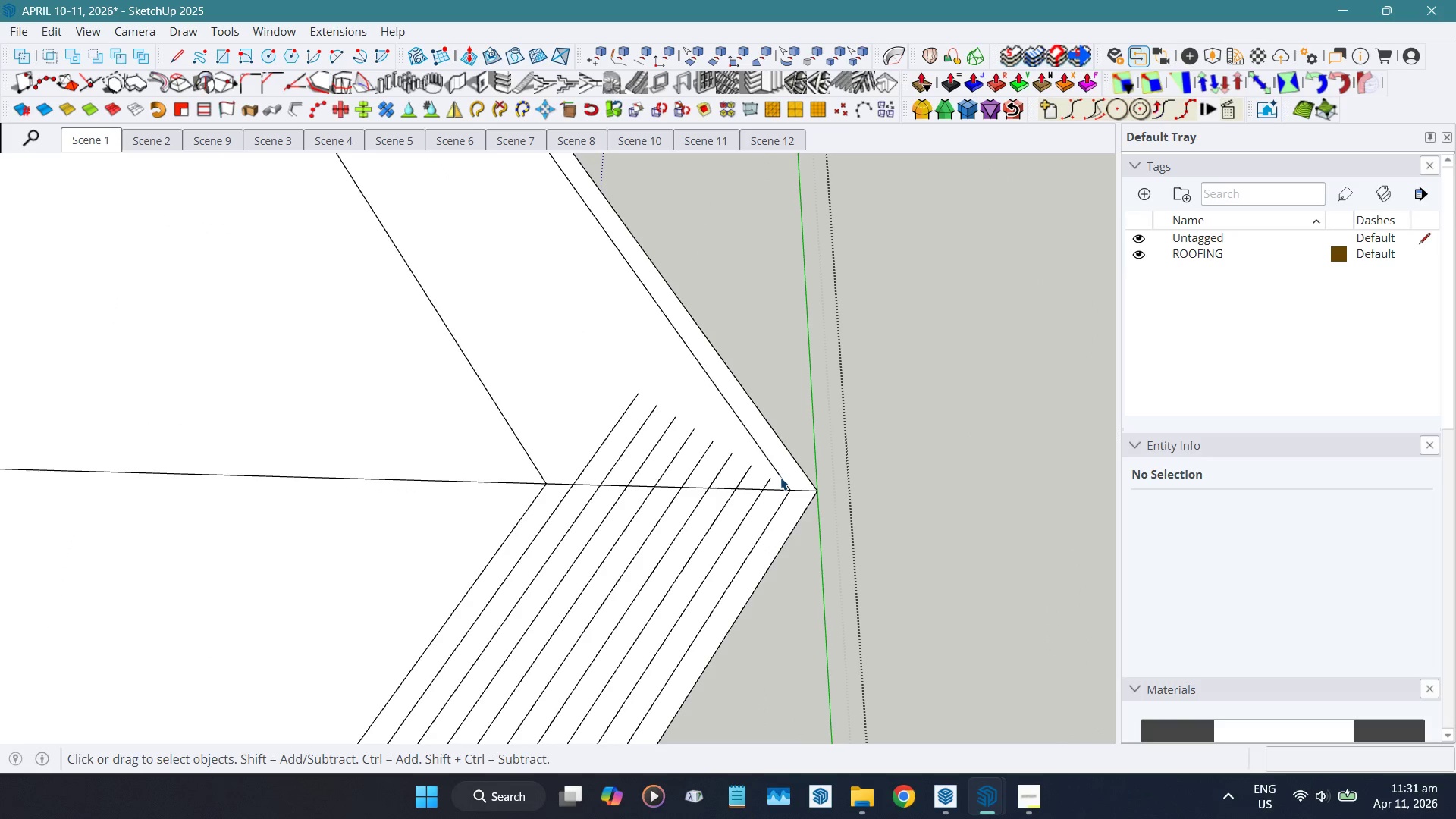 
key(Shift+ShiftLeft)
 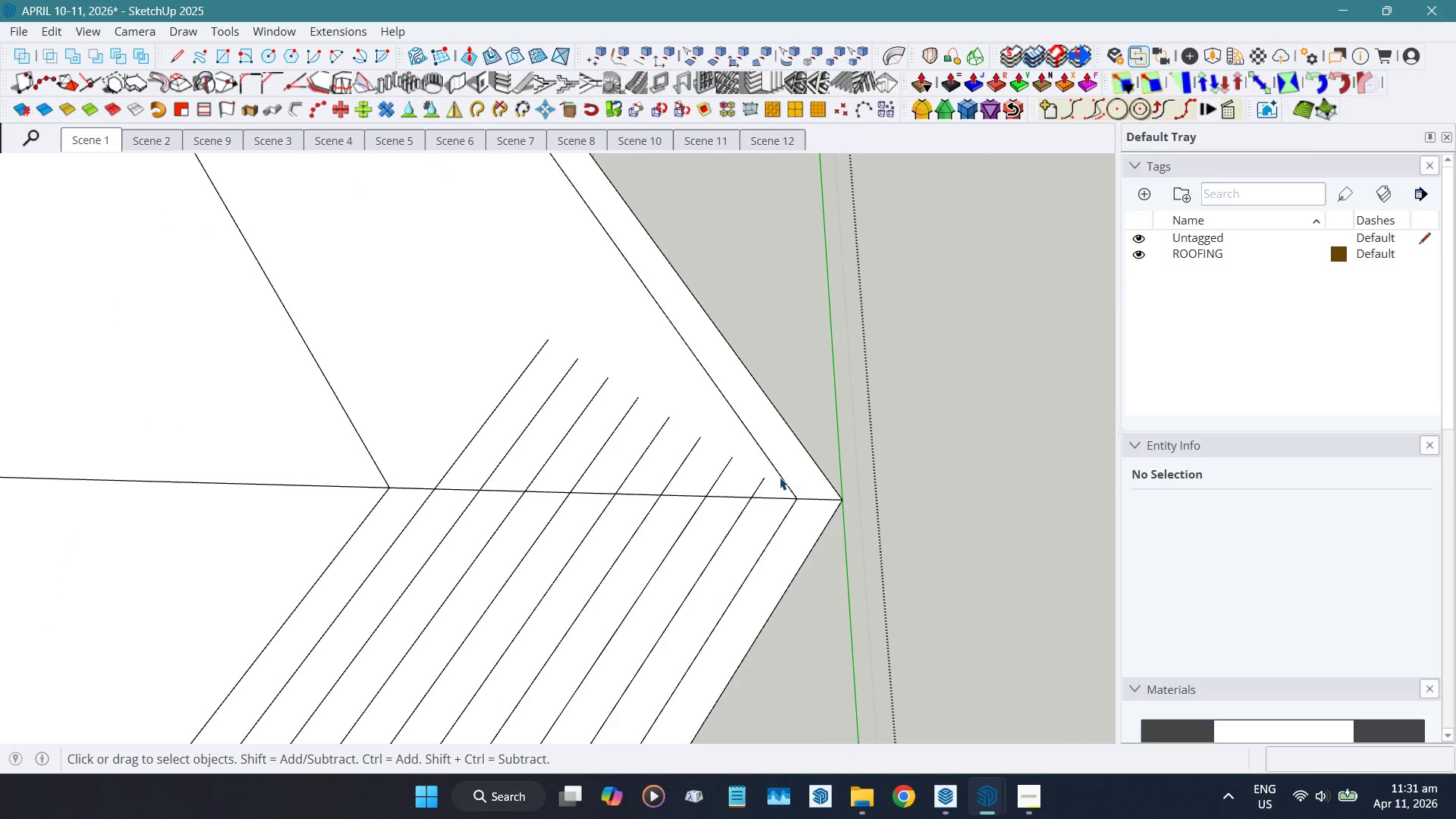 
scroll: coordinate [780, 477], scroll_direction: up, amount: 5.0
 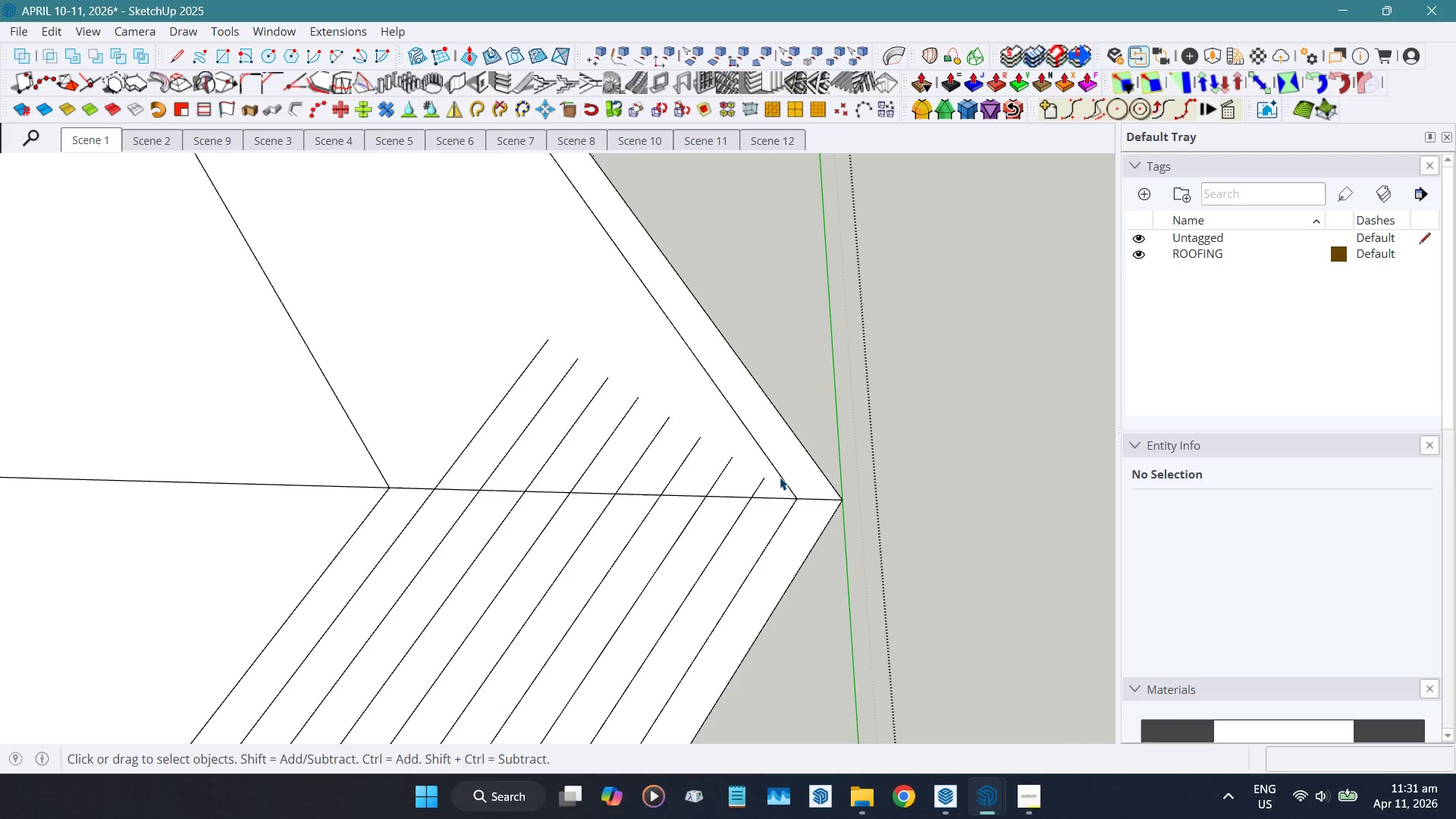 
key(Shift+E)
 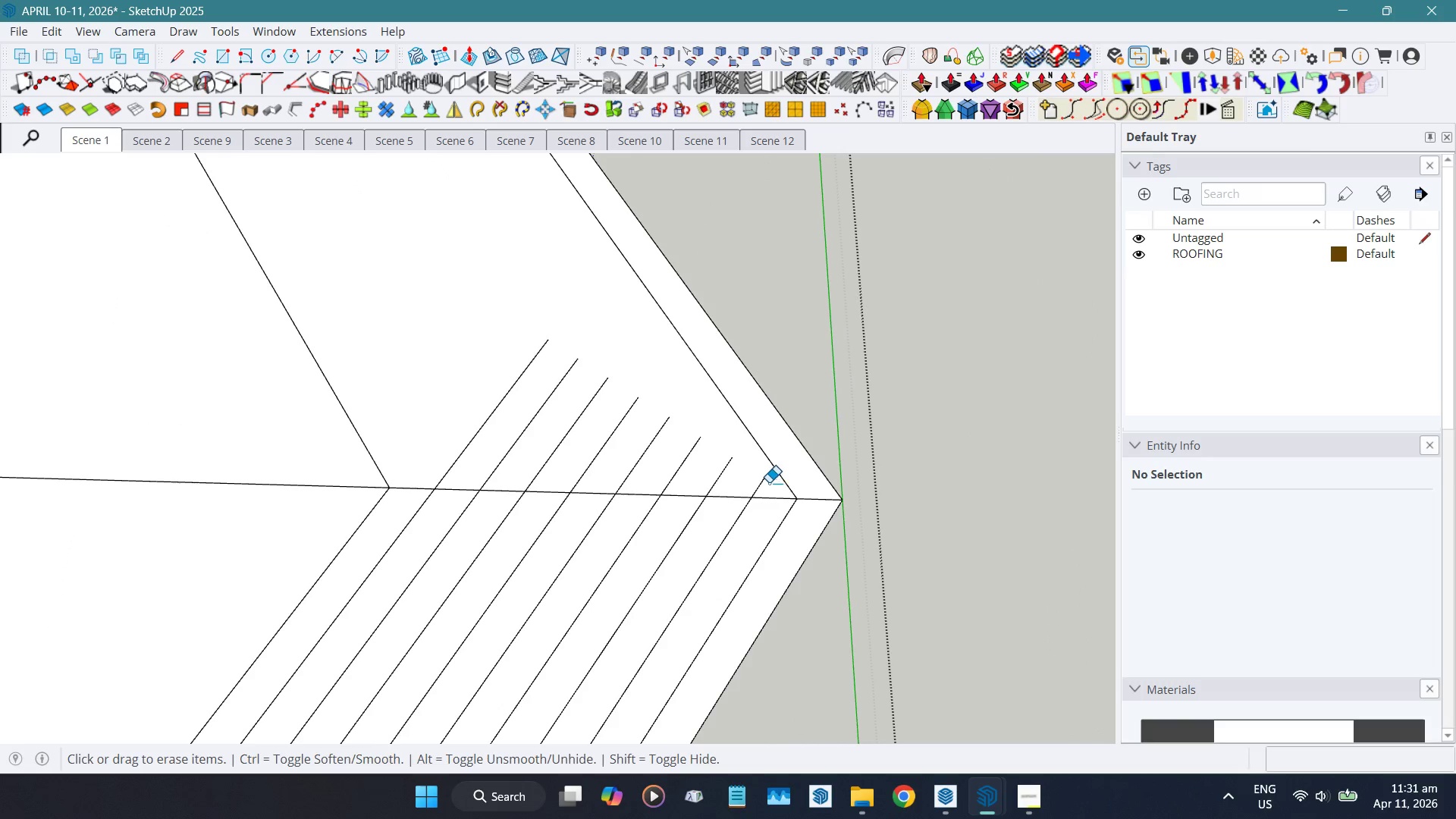 
left_click_drag(start_coordinate=[769, 482], to_coordinate=[472, 397])
 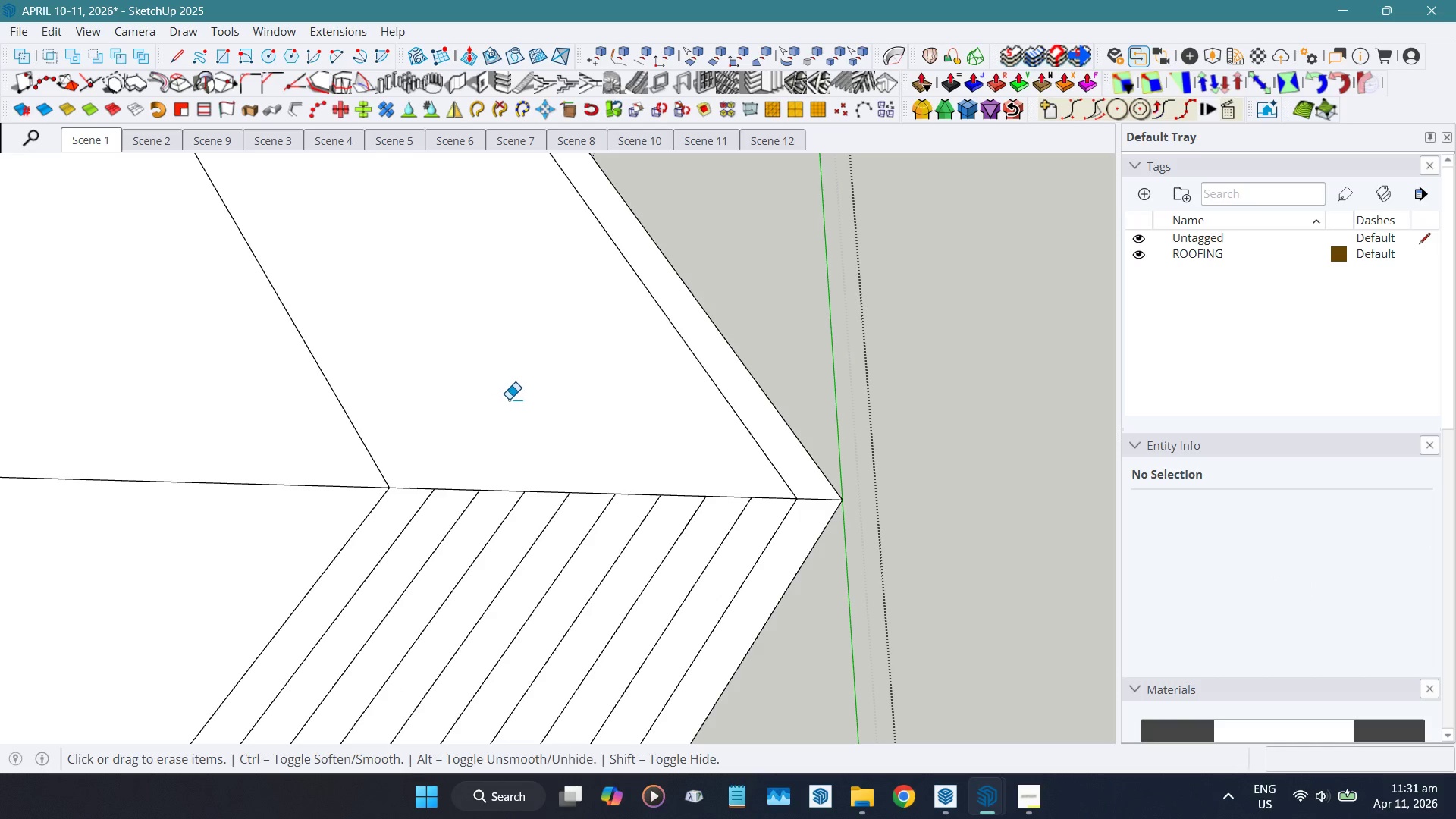 
key(Space)
 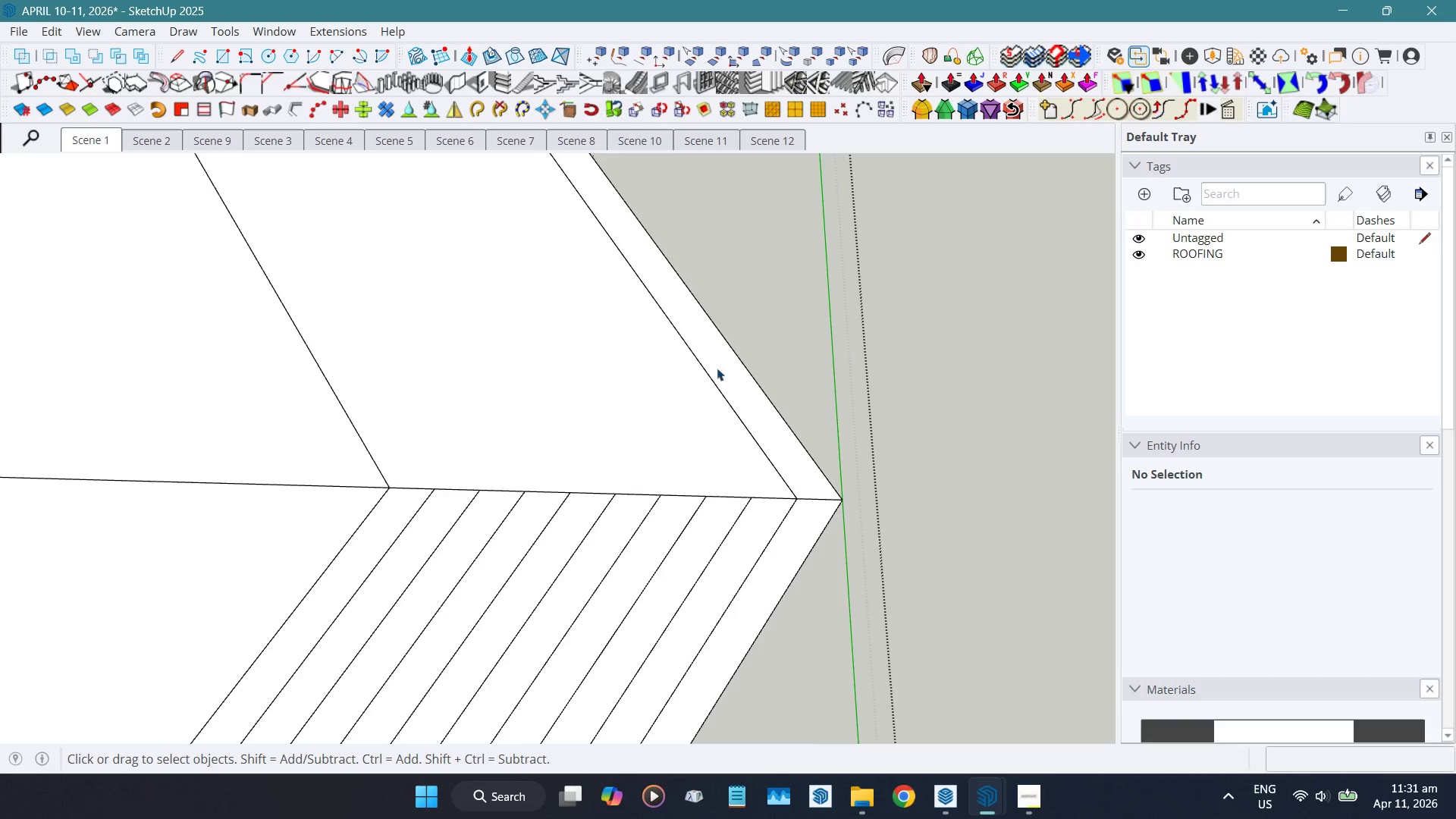 
scroll: coordinate [816, 404], scroll_direction: down, amount: 40.0
 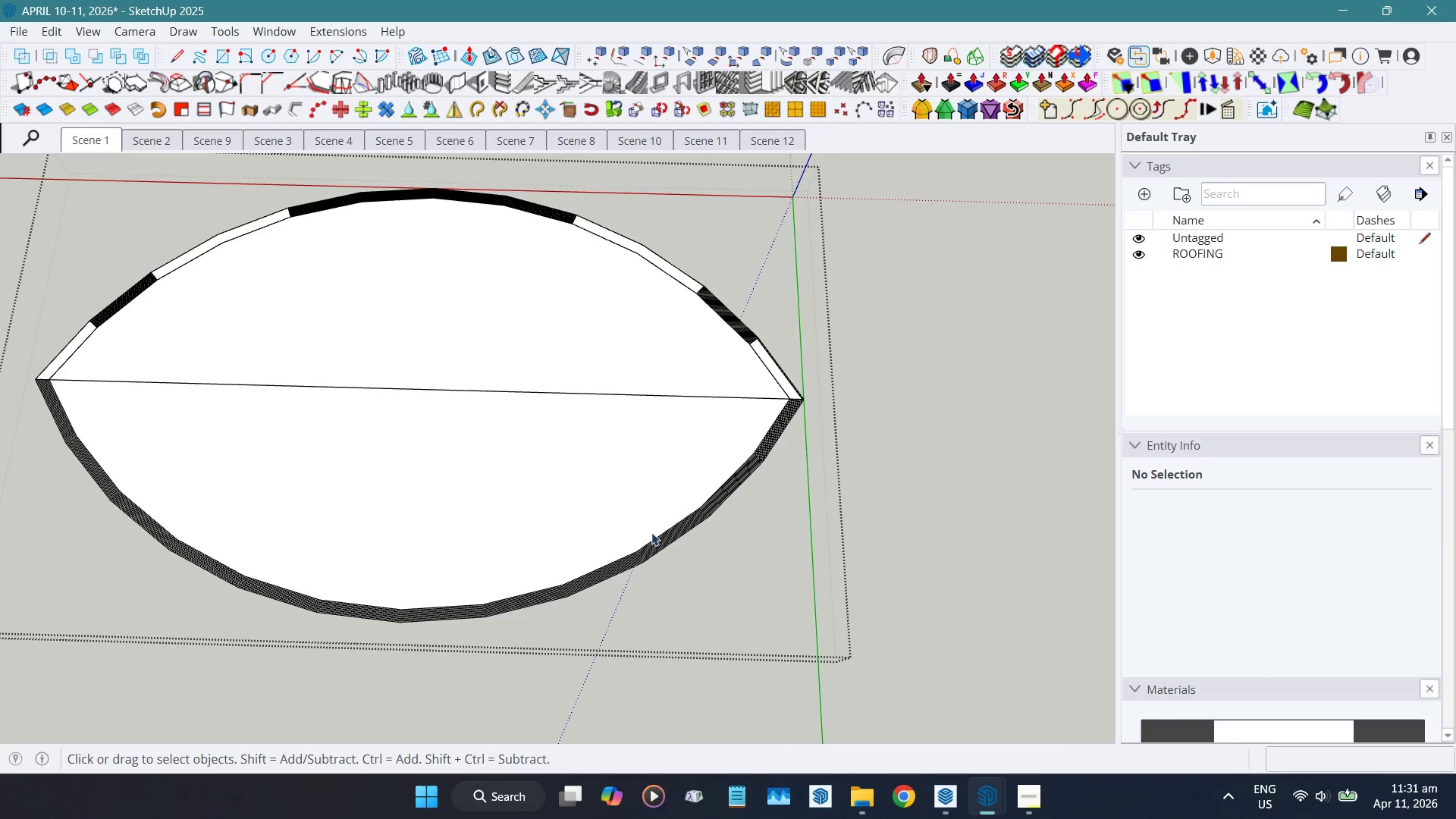 
scroll: coordinate [642, 545], scroll_direction: up, amount: 15.0
 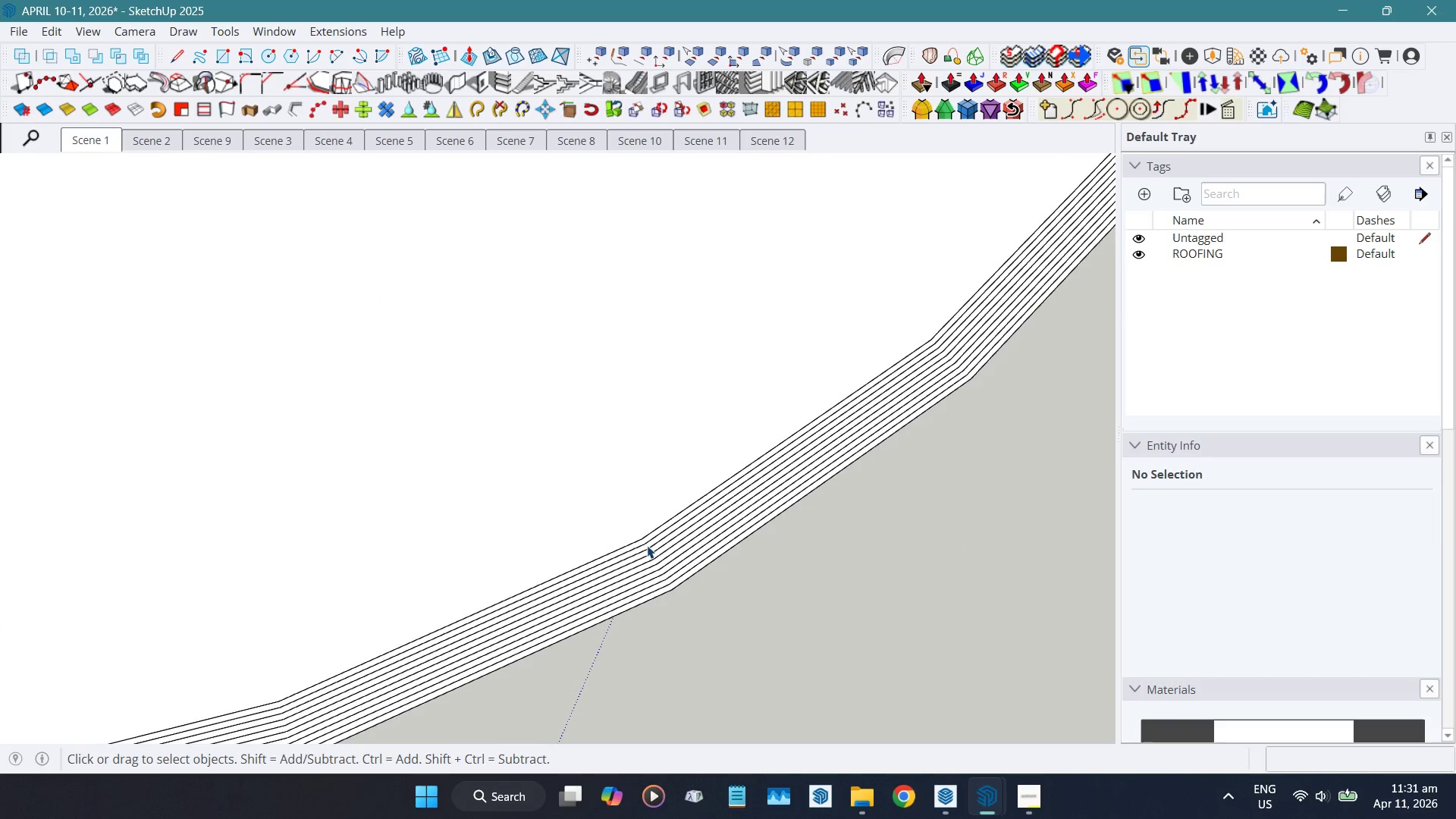 
key(Alt+H)
 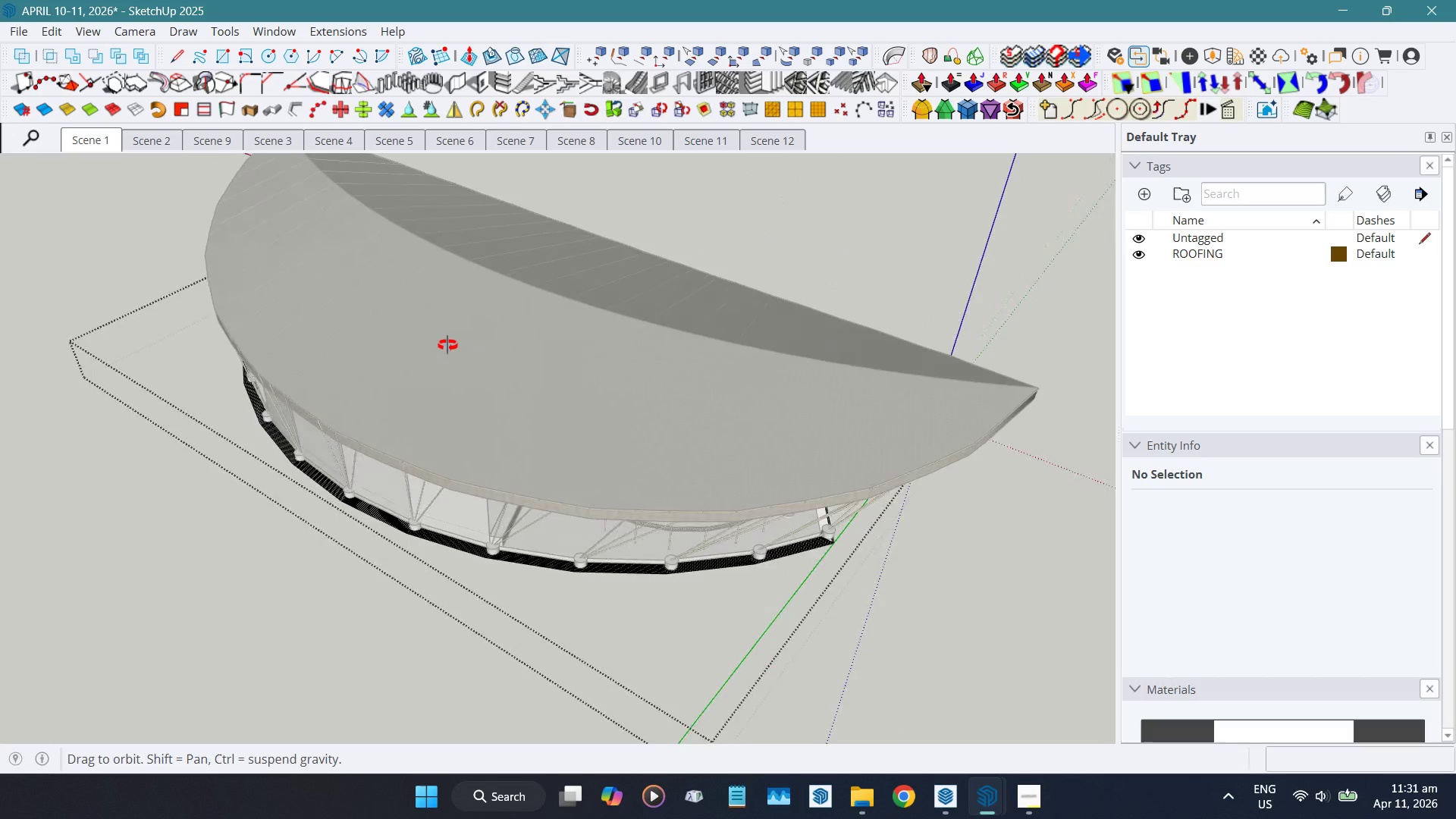 
scroll: coordinate [667, 560], scroll_direction: down, amount: 17.0
 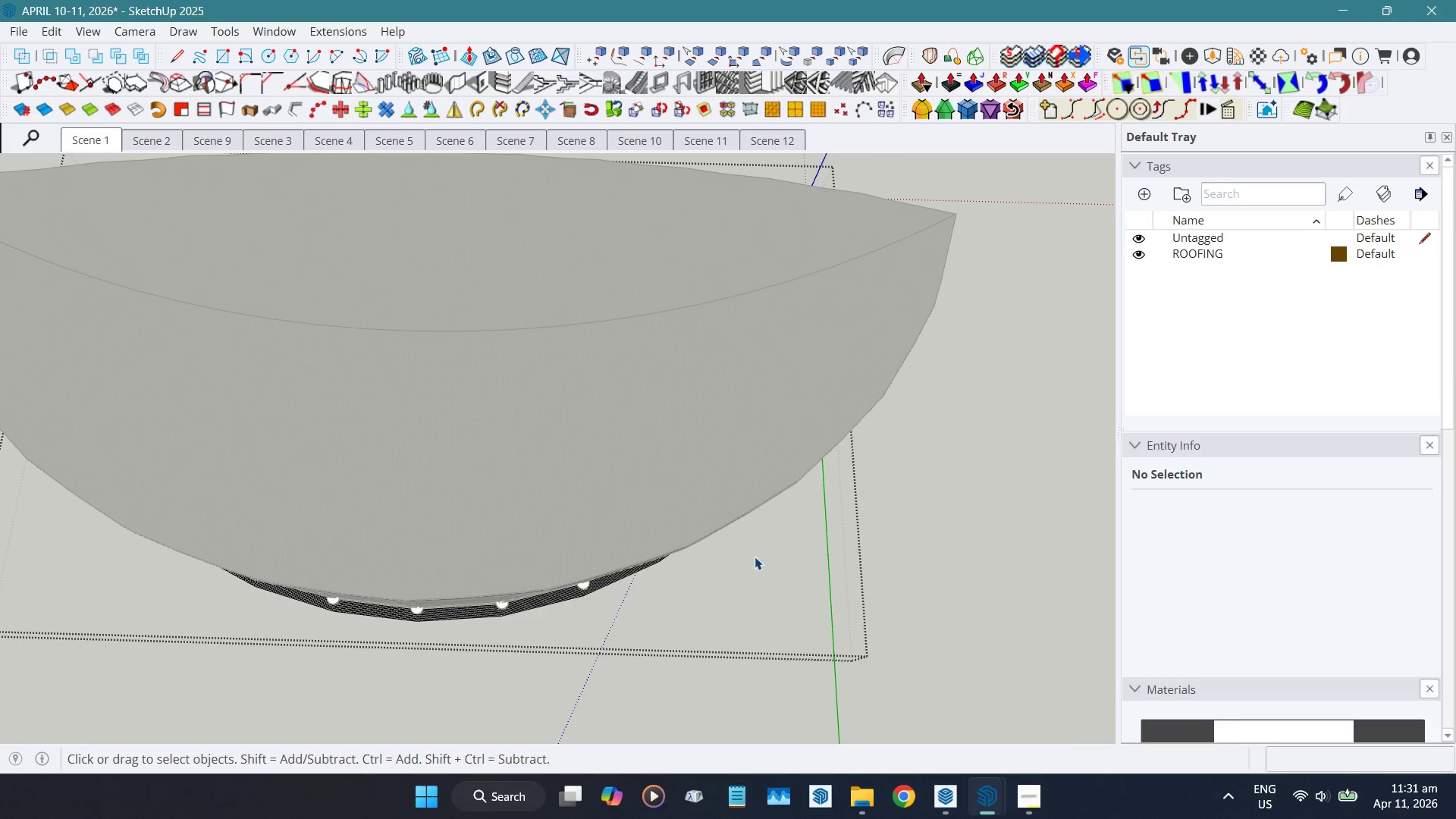 
scroll: coordinate [467, 510], scroll_direction: up, amount: 9.0
 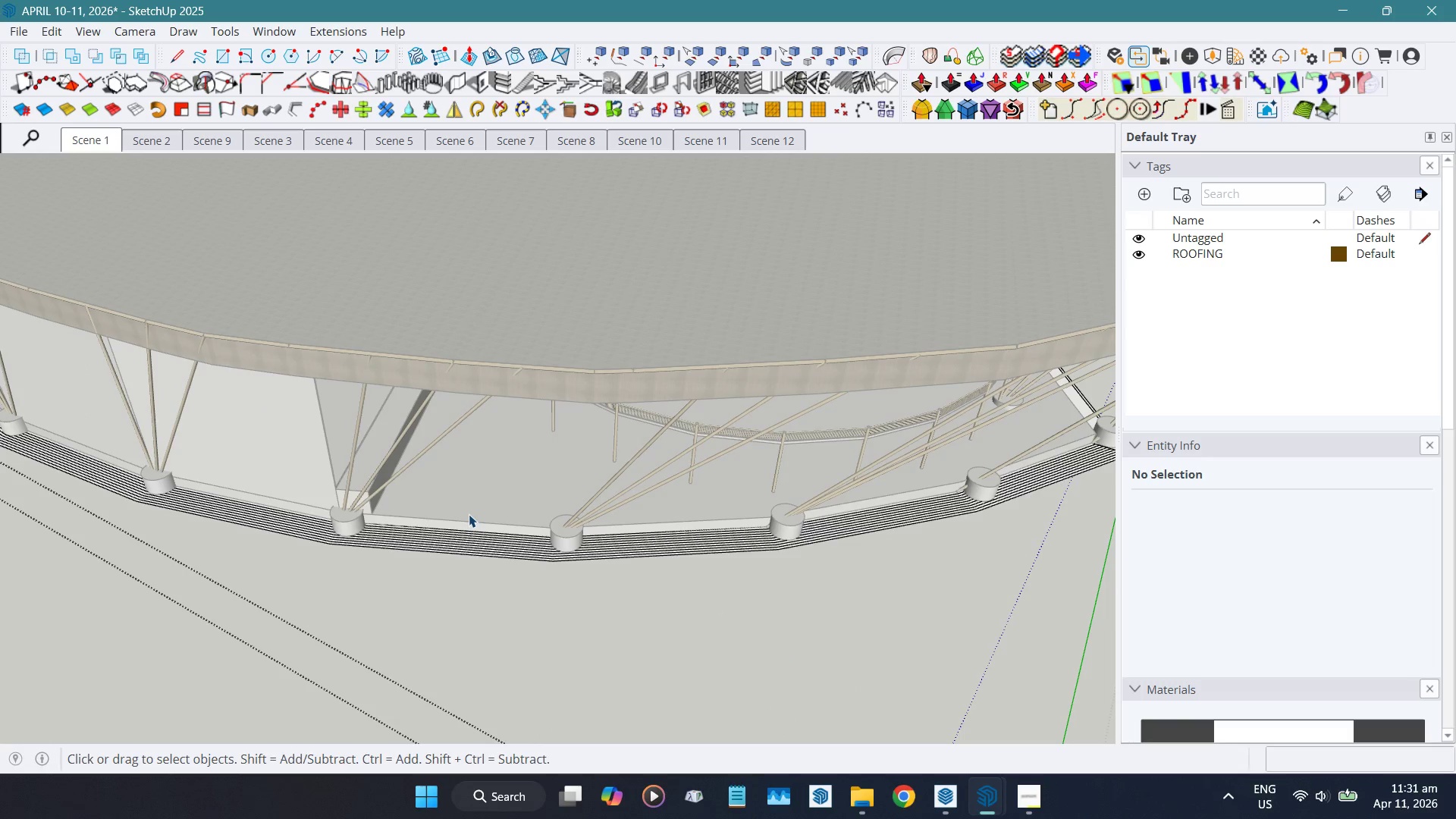 
wait(8.1)
 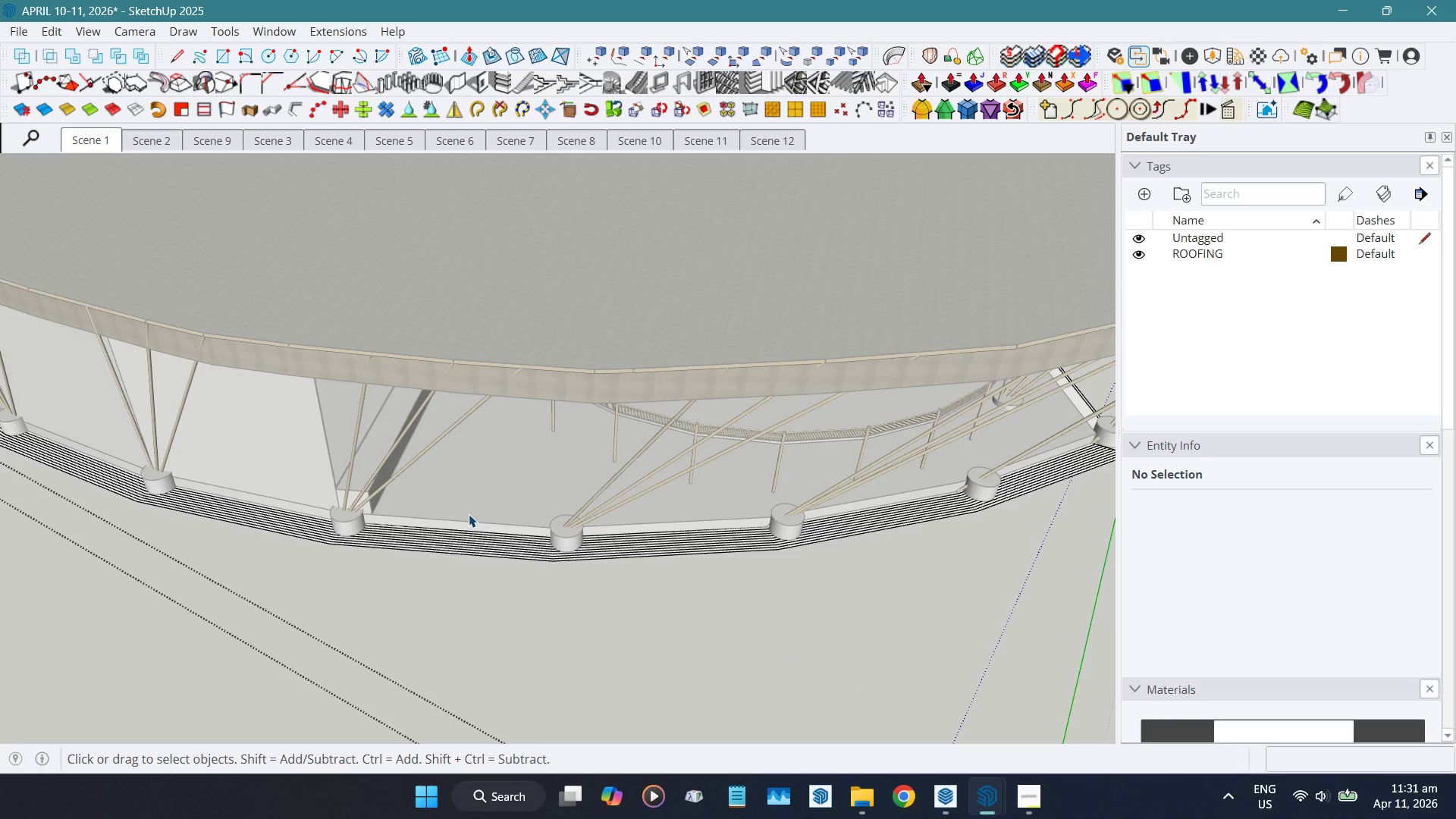 
scroll: coordinate [663, 545], scroll_direction: down, amount: 5.0
 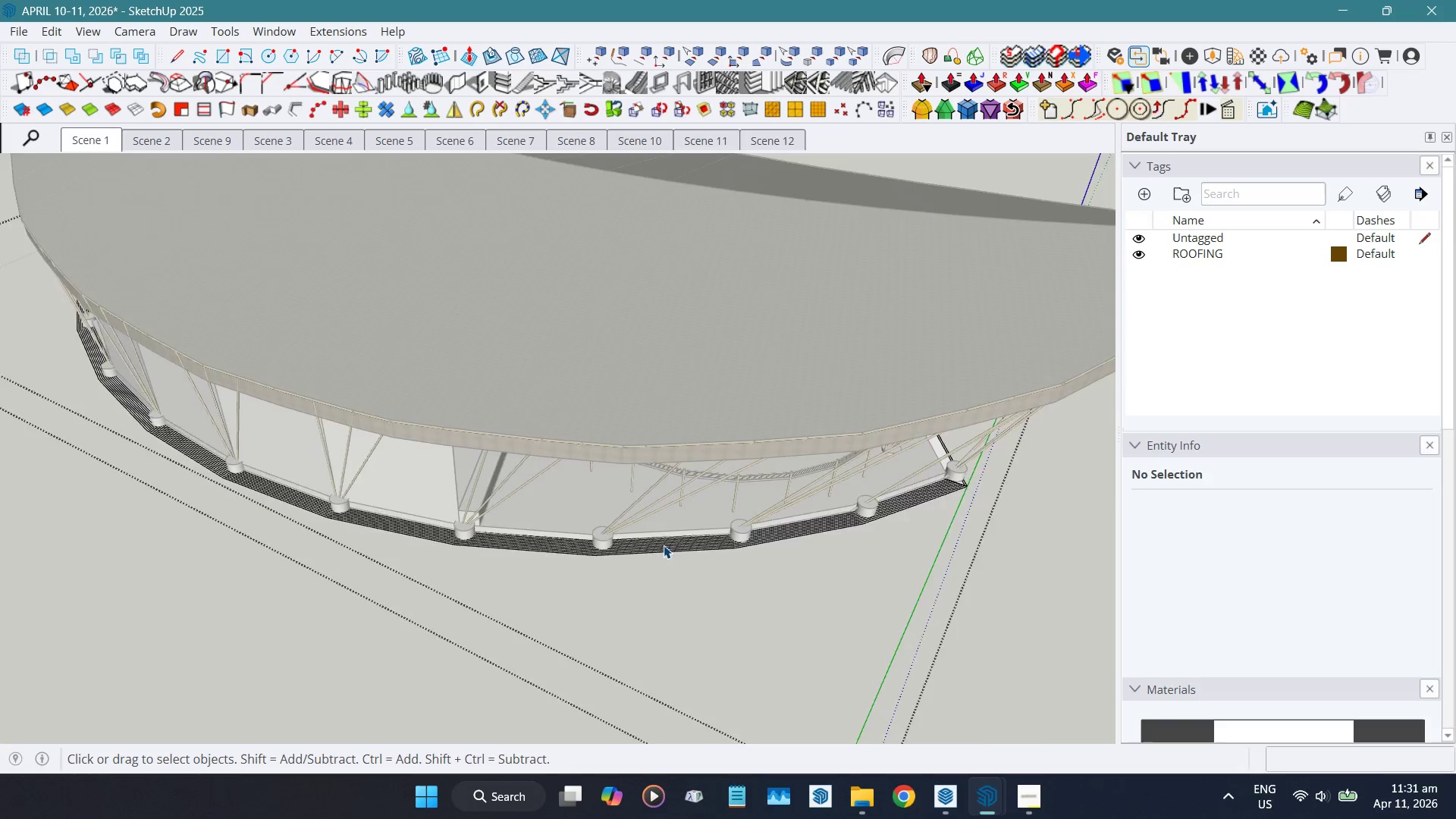 
scroll: coordinate [664, 544], scroll_direction: up, amount: 7.0
 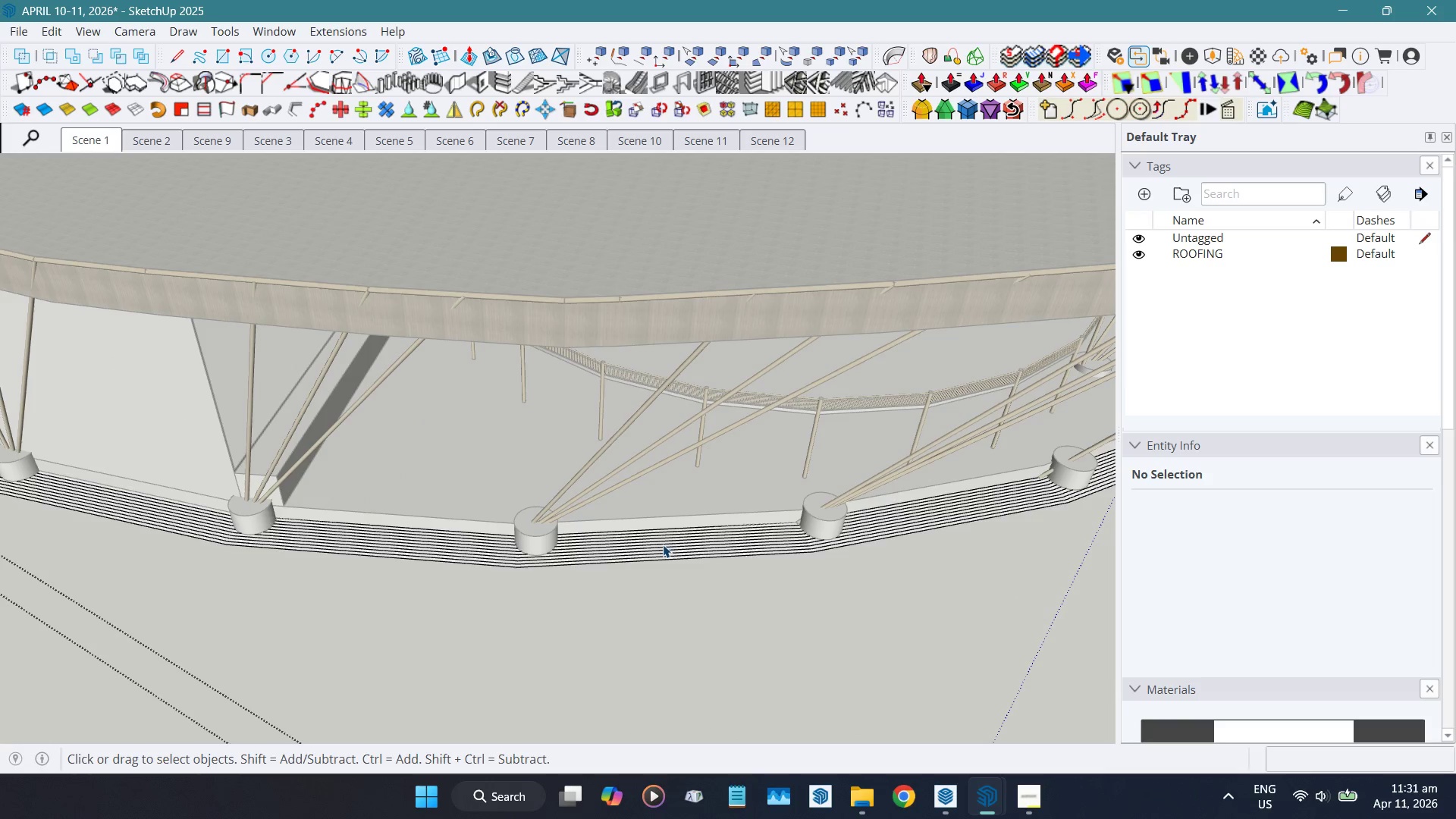 
key(Alt+H)
 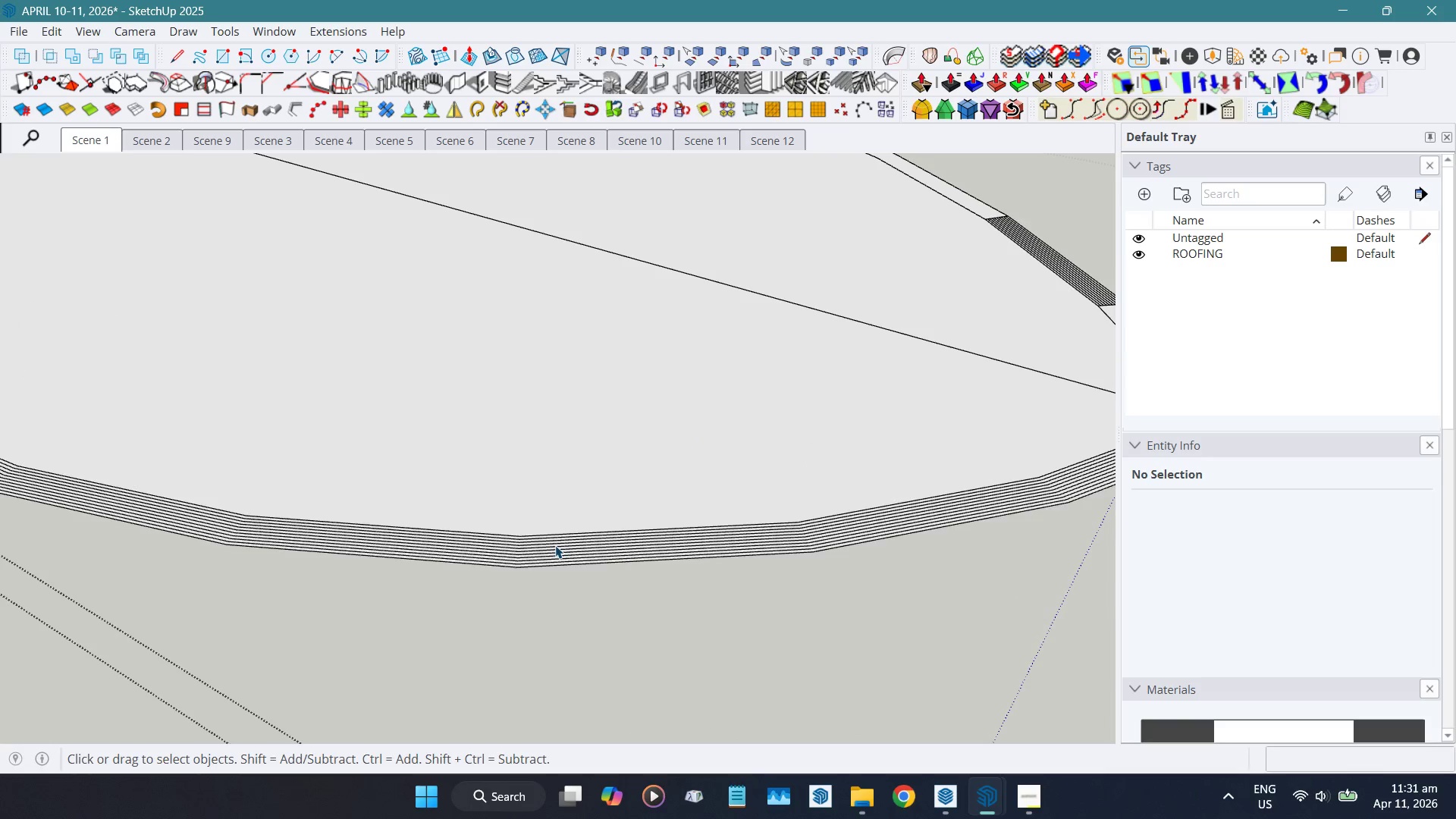 
scroll: coordinate [555, 545], scroll_direction: up, amount: 2.0
 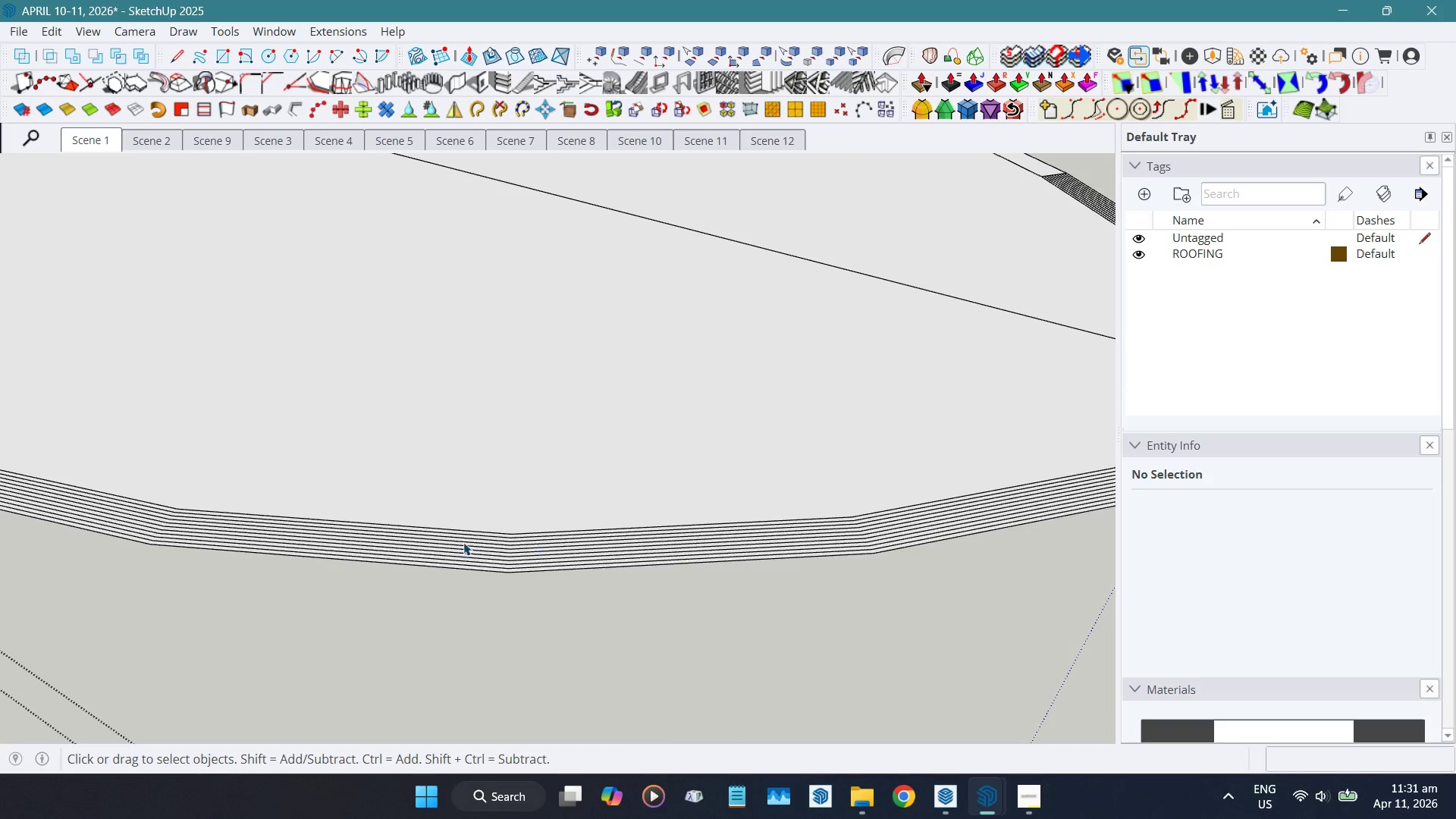 
key(Shift+ShiftLeft)
 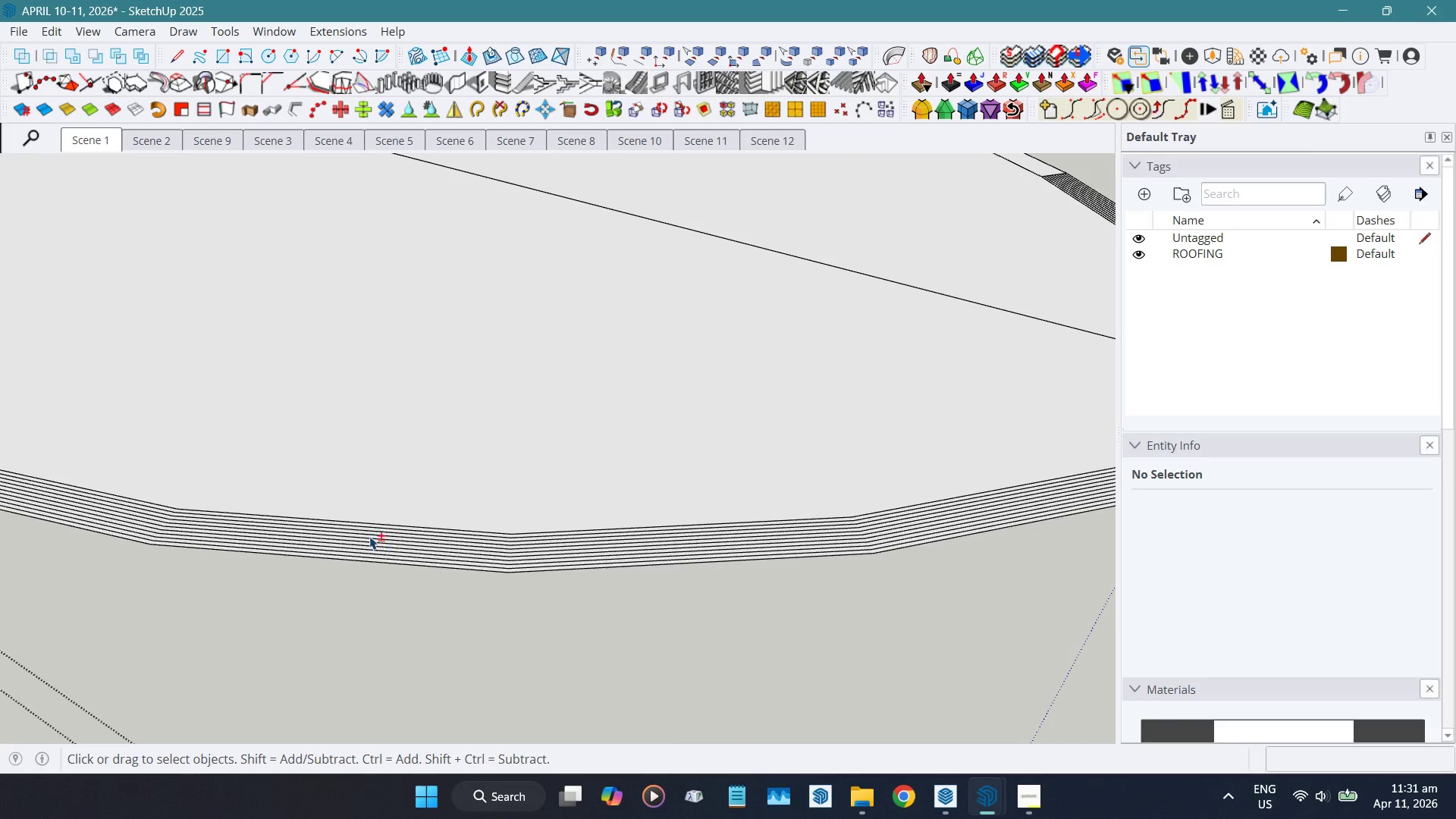 
key(Shift+F)
 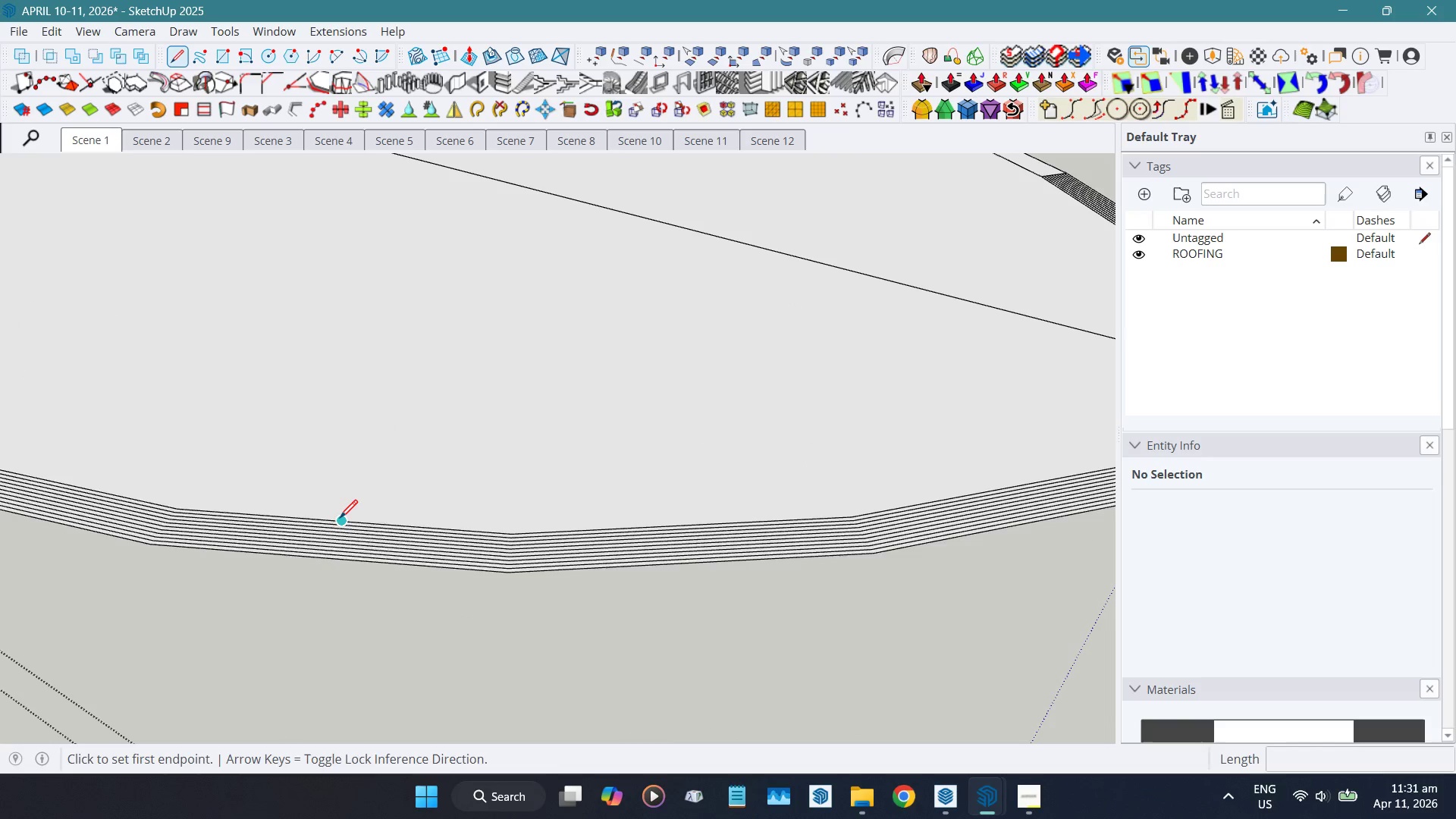 
left_click([340, 519])
 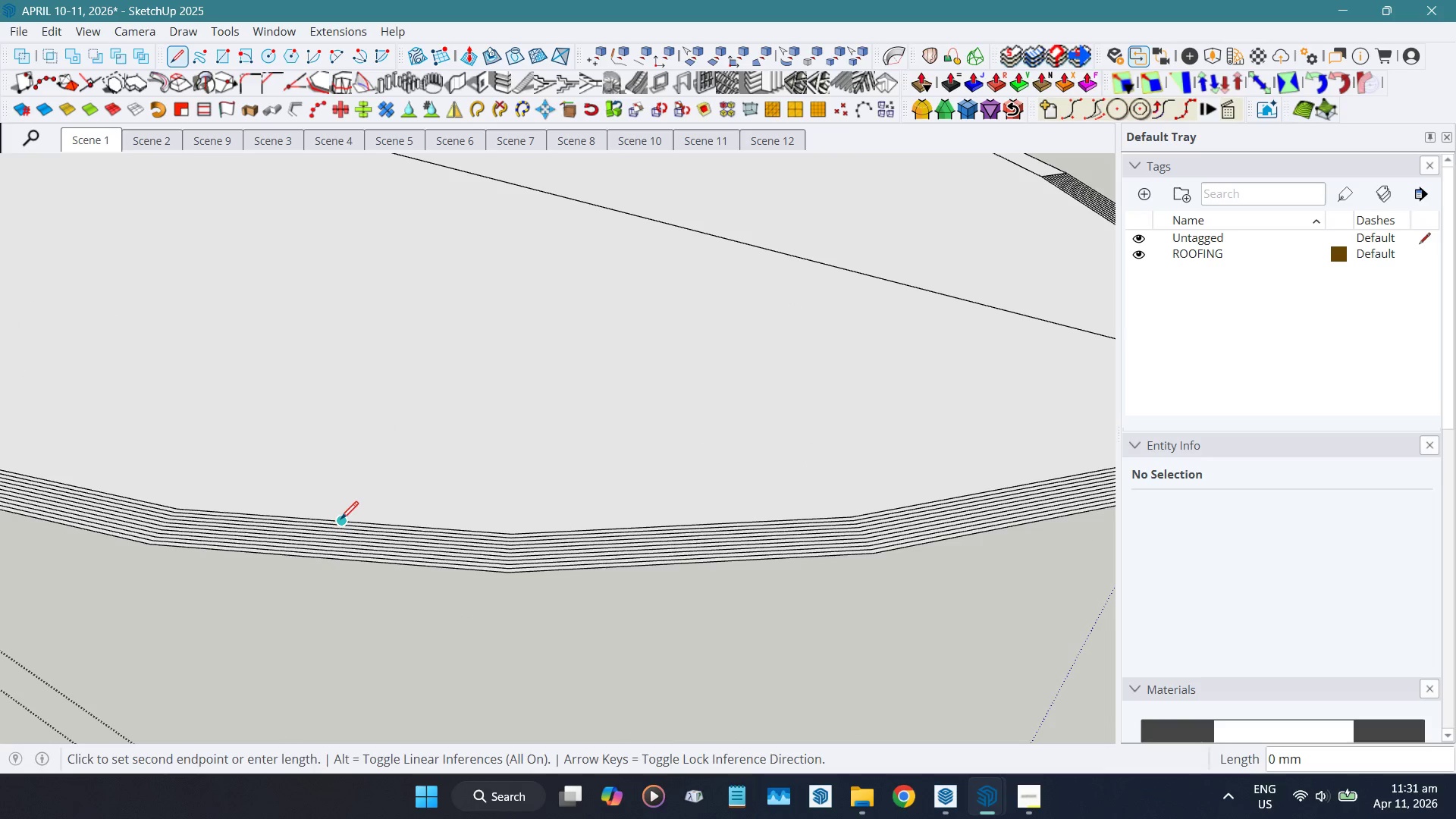 
scroll: coordinate [340, 520], scroll_direction: up, amount: 5.0
 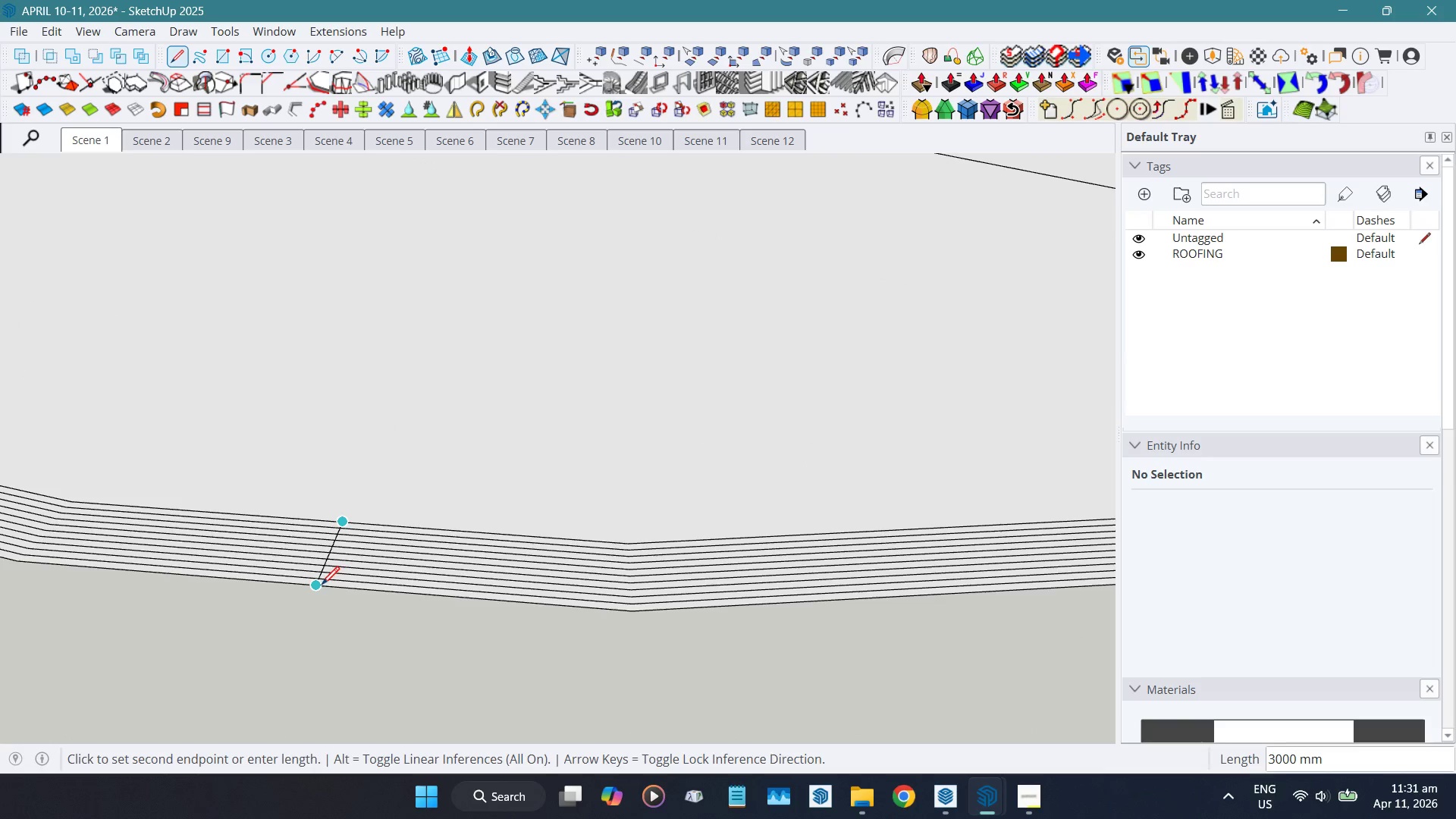 
left_click([318, 585])
 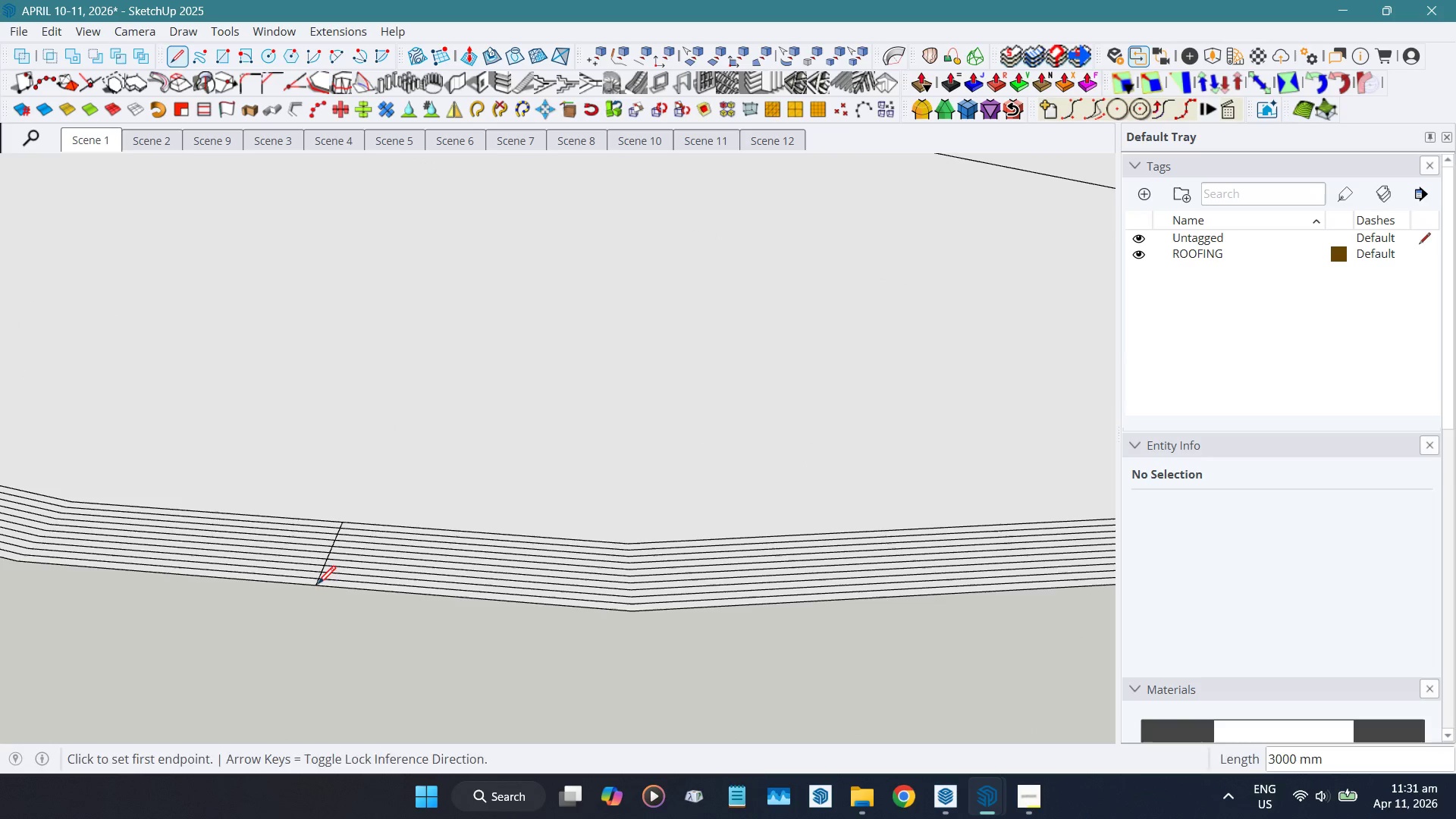 
key(Space)
 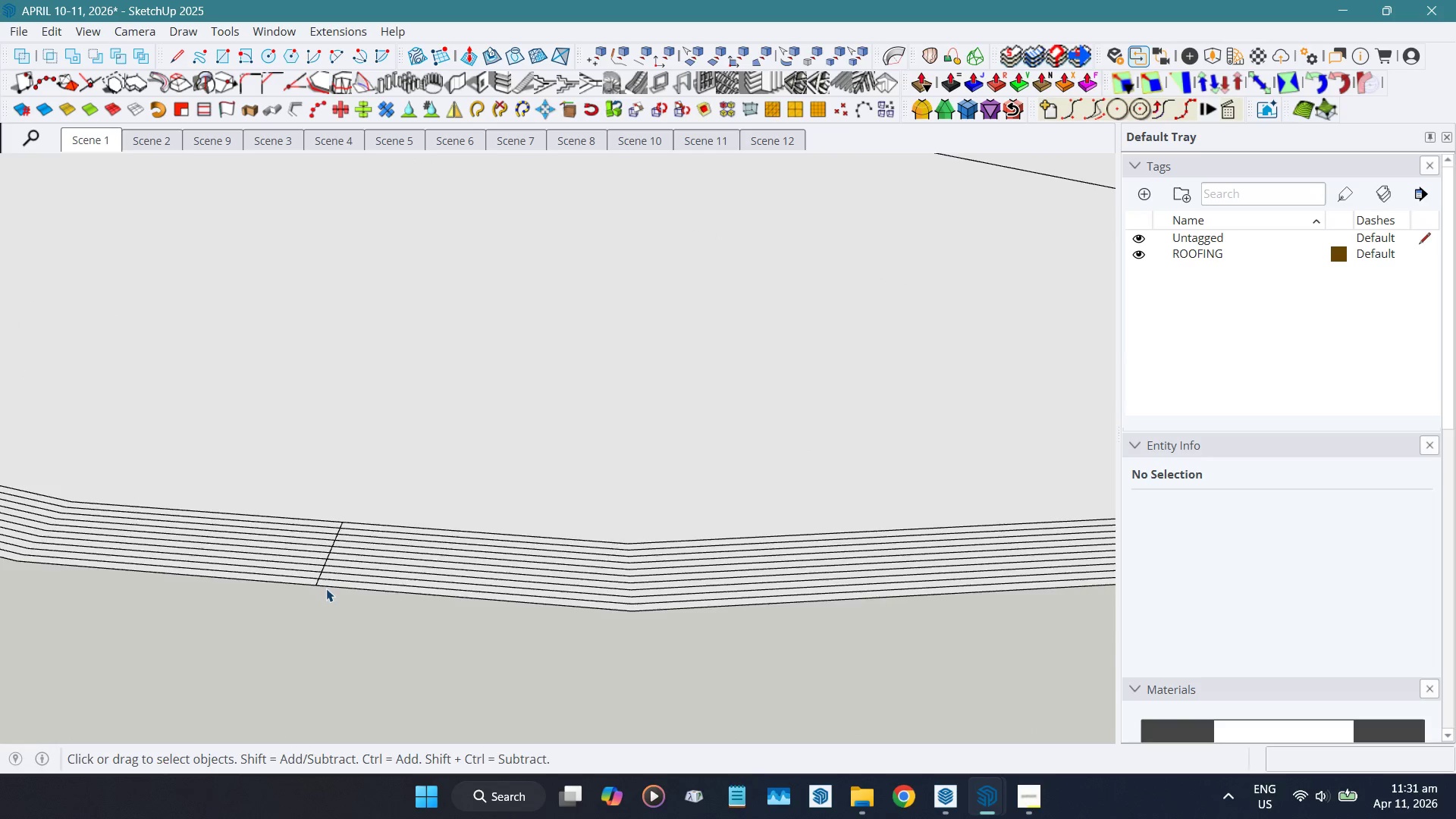 
scroll: coordinate [482, 623], scroll_direction: down, amount: 11.0
 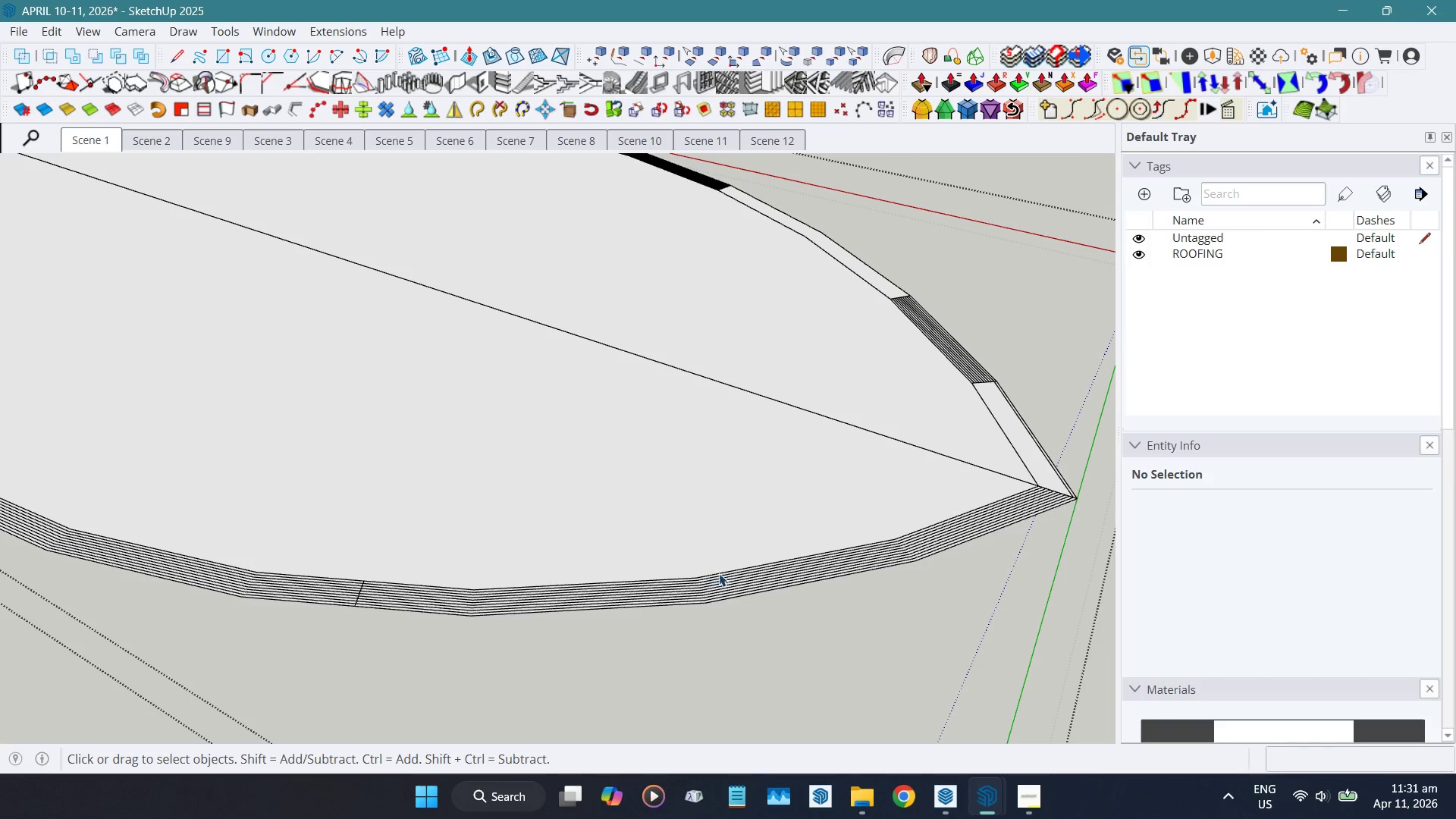 
scroll: coordinate [708, 575], scroll_direction: up, amount: 3.0
 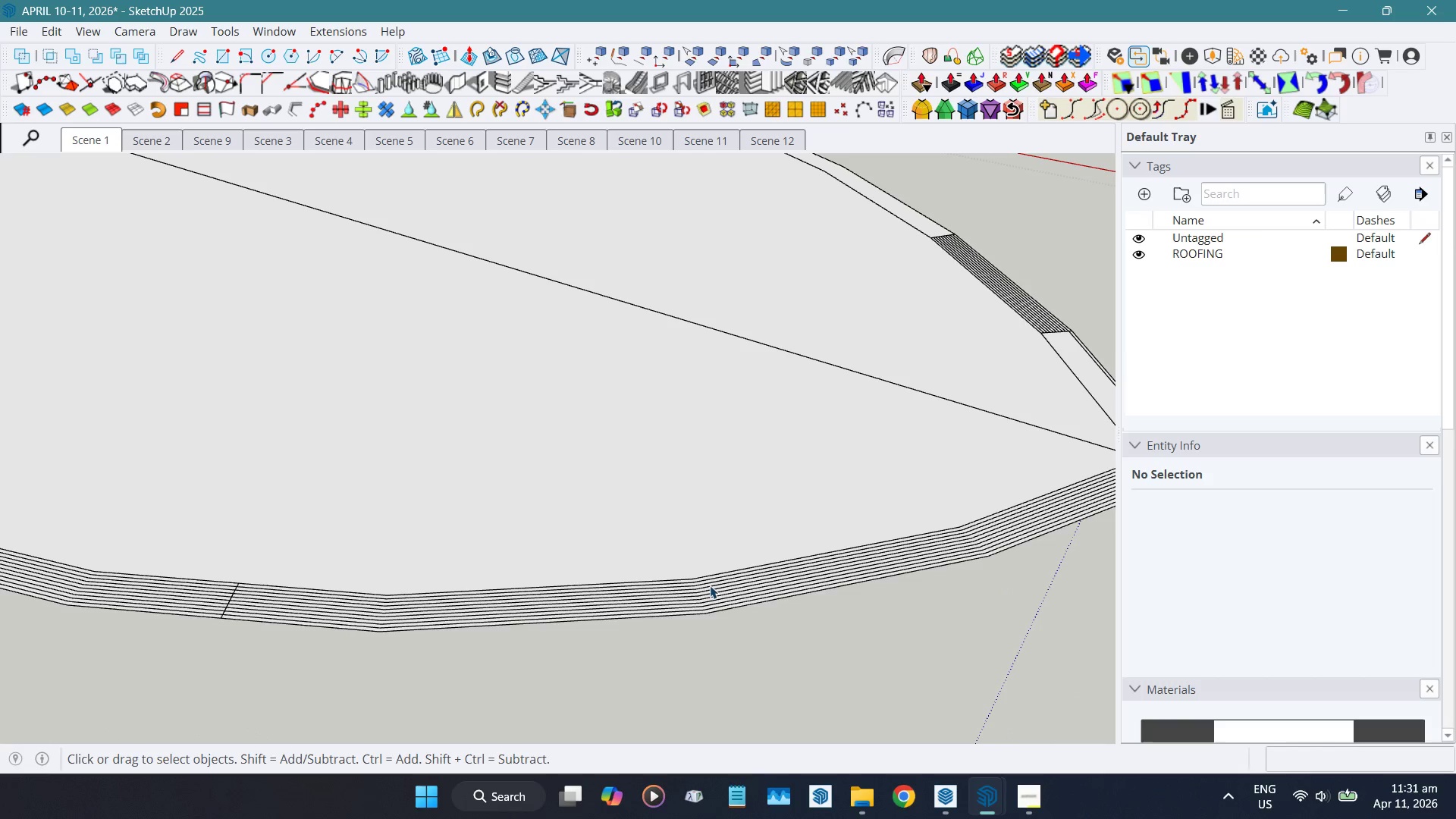 
key(Shift+F)
 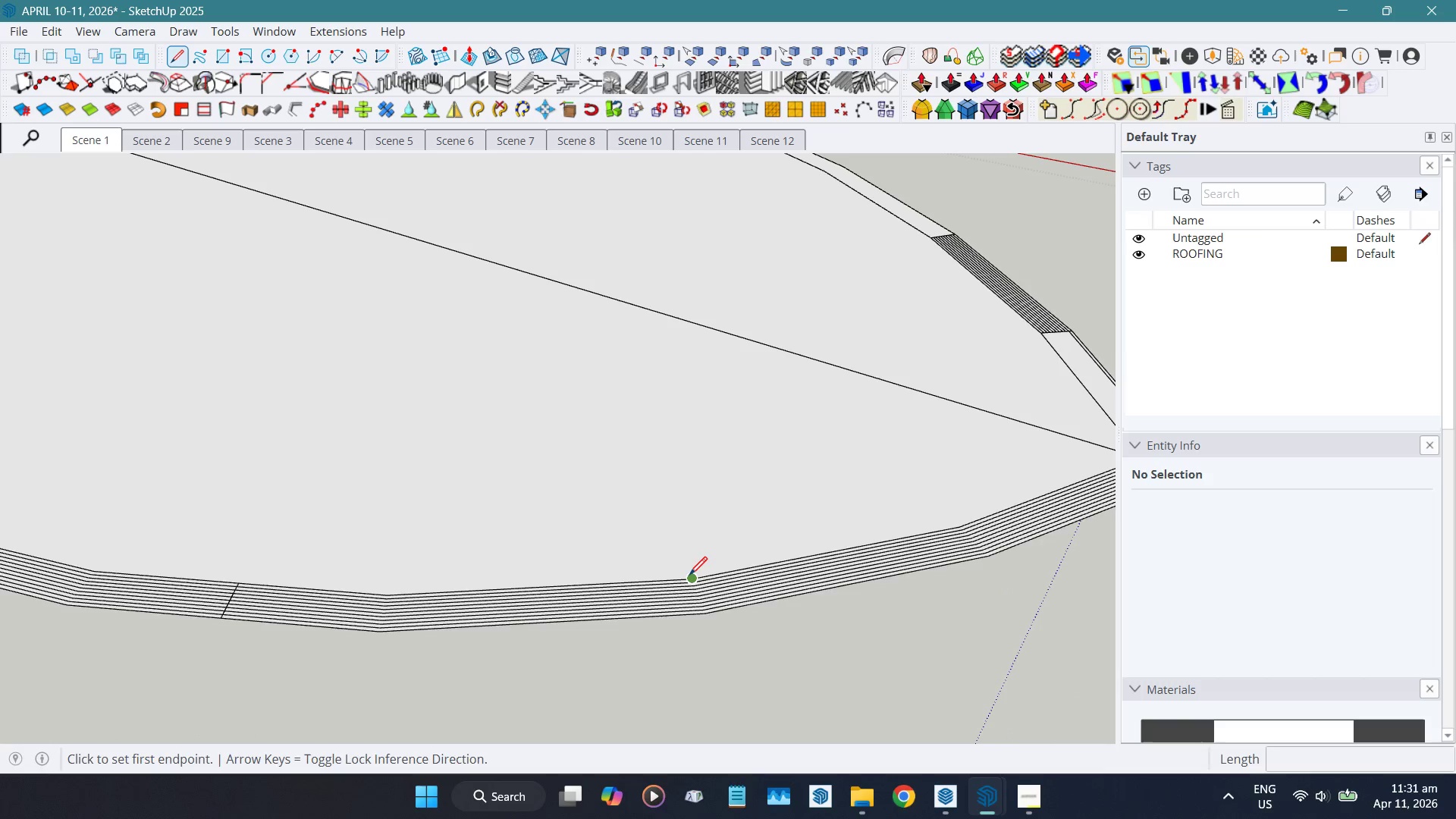 
left_click([689, 576])
 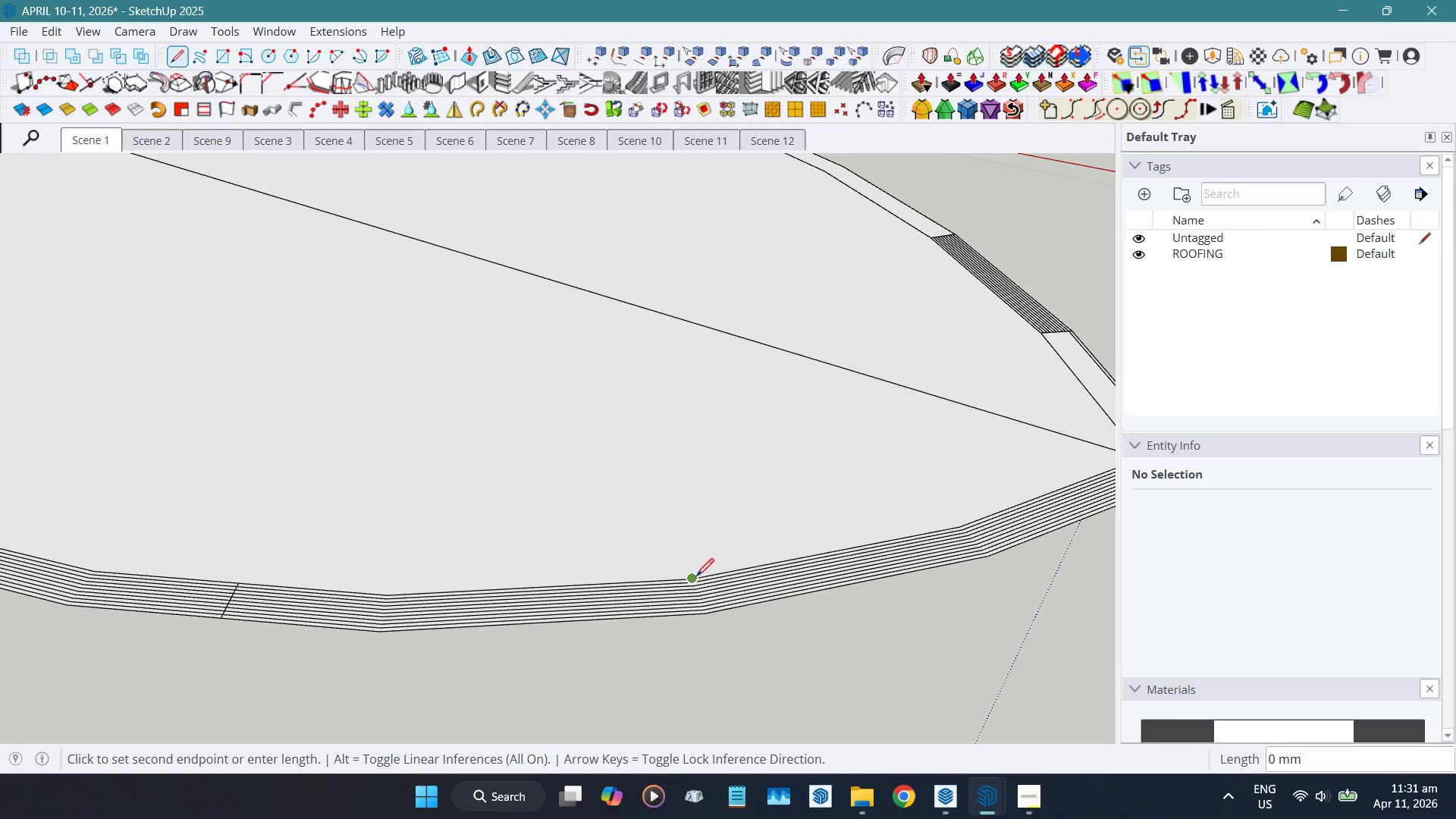 
scroll: coordinate [695, 577], scroll_direction: up, amount: 5.0
 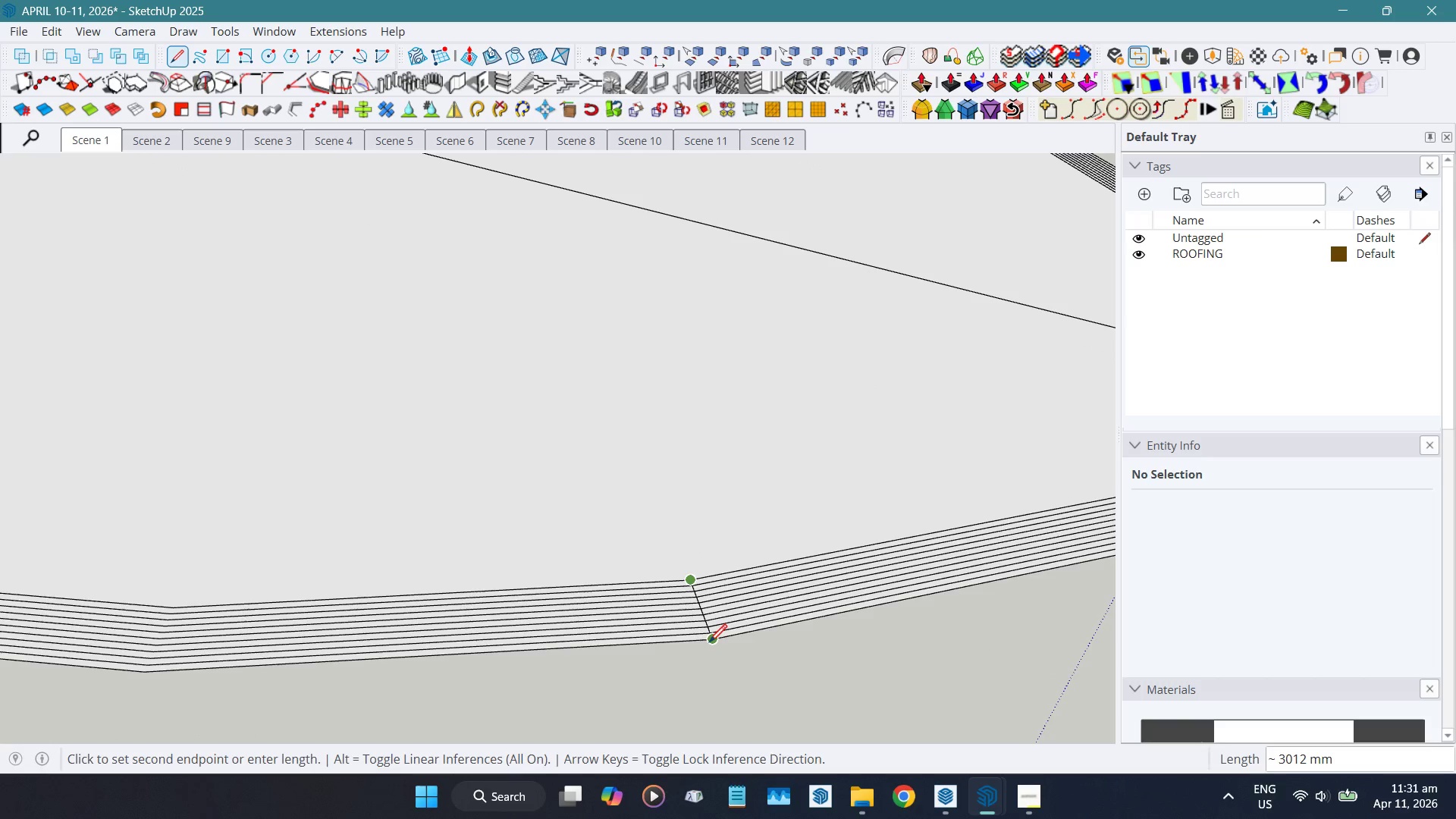 
key(Space)
 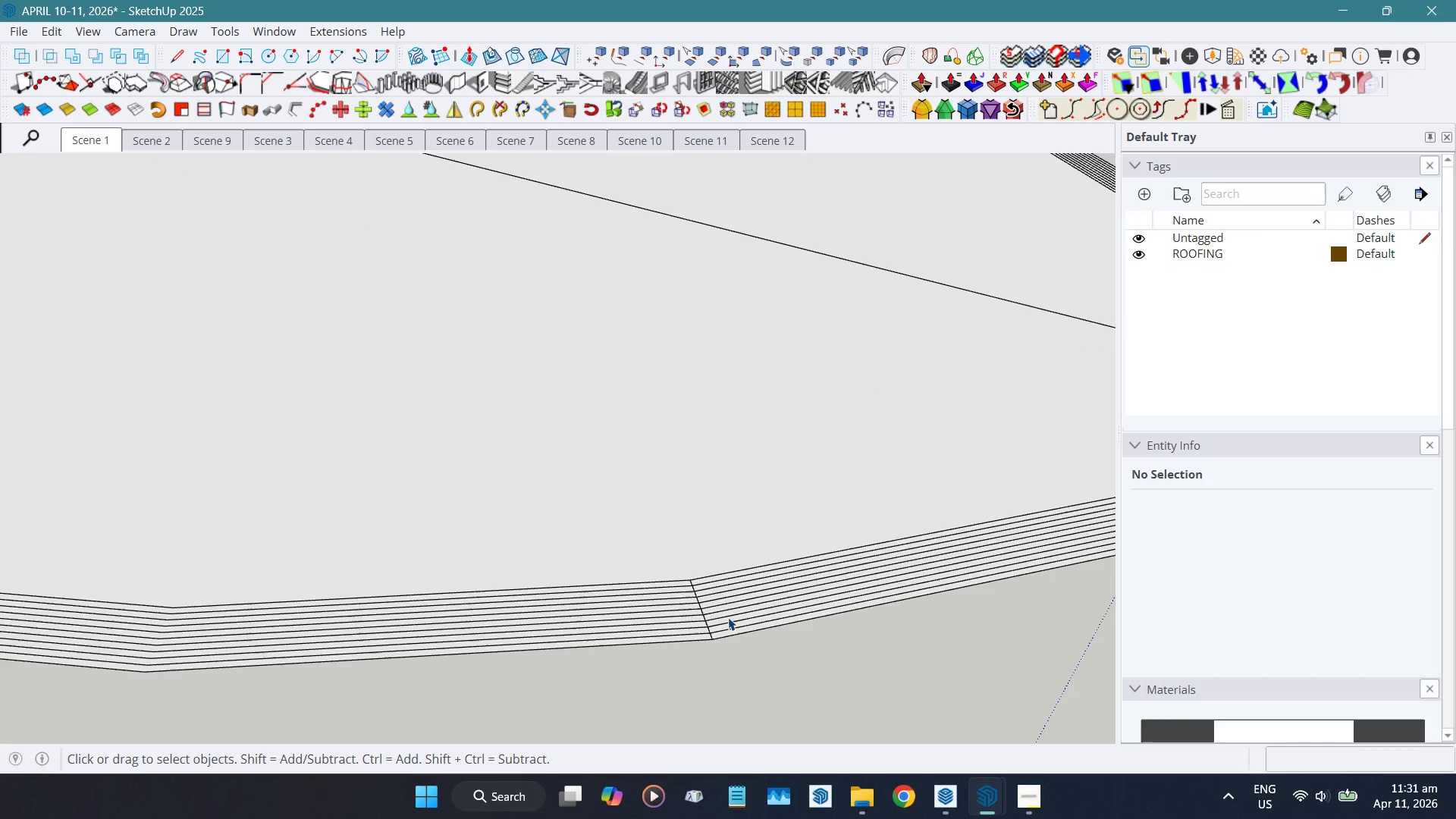 
scroll: coordinate [730, 613], scroll_direction: up, amount: 5.0
 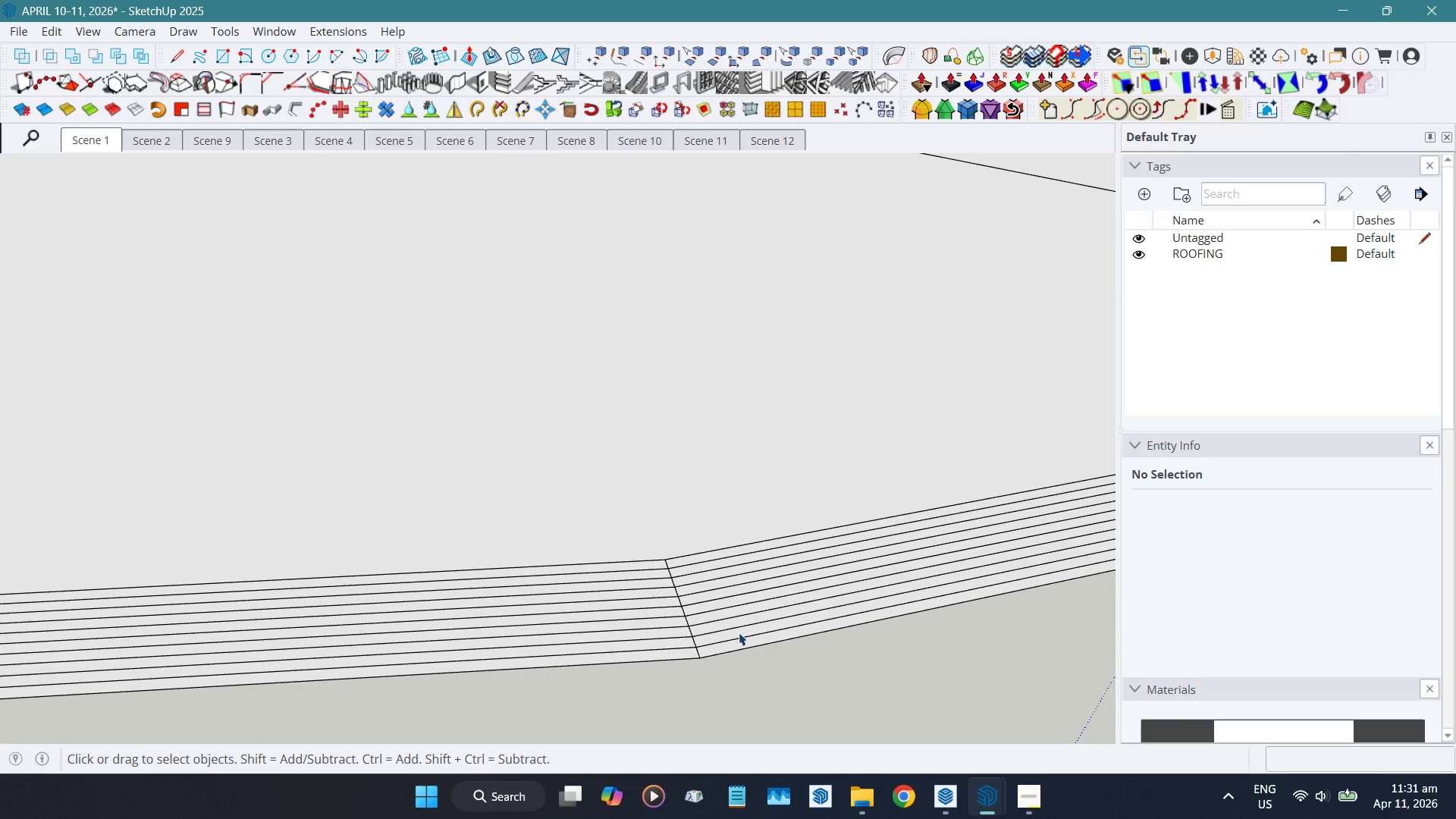 
key(Shift+ShiftLeft)
 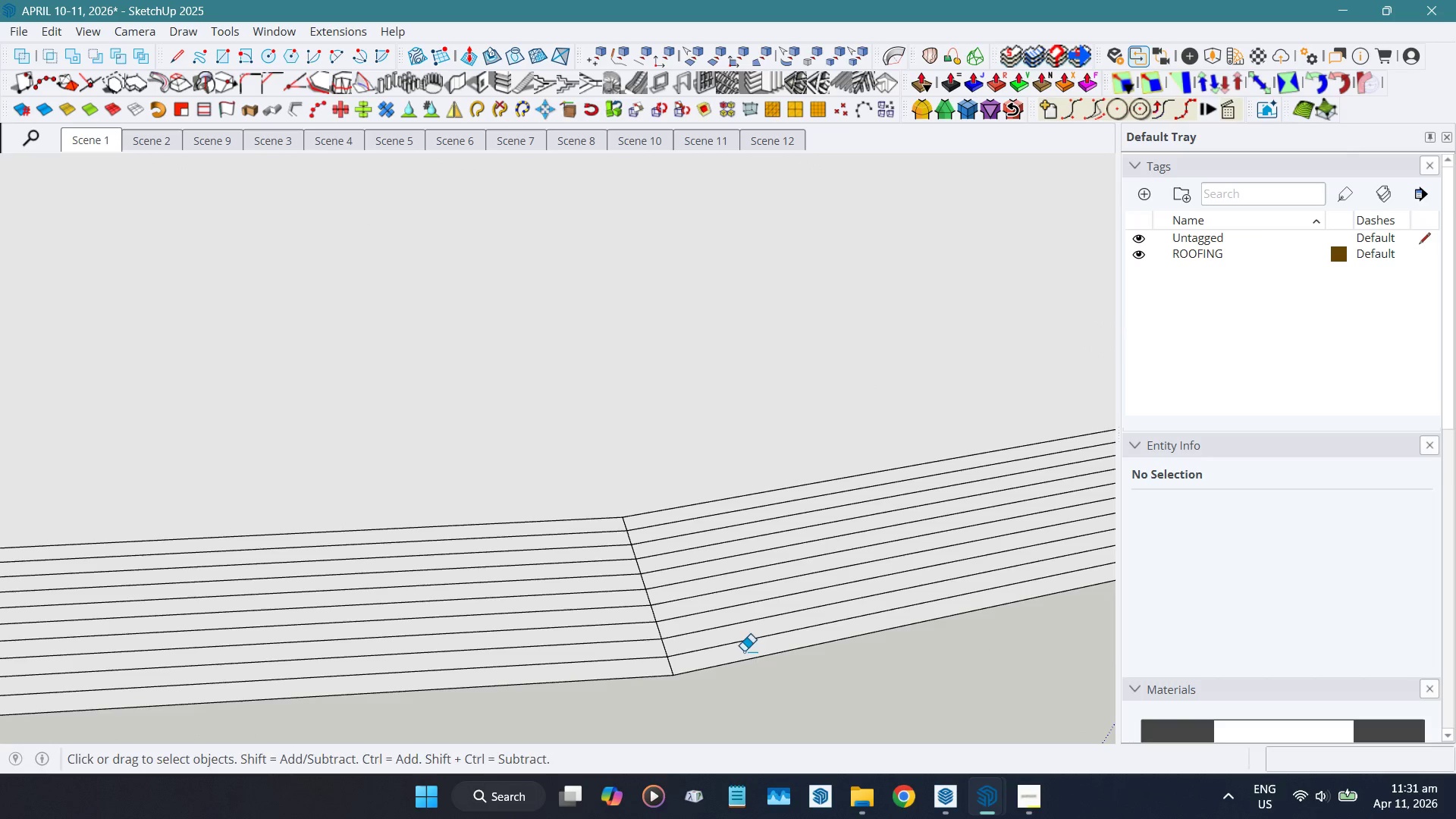 
key(Shift+E)
 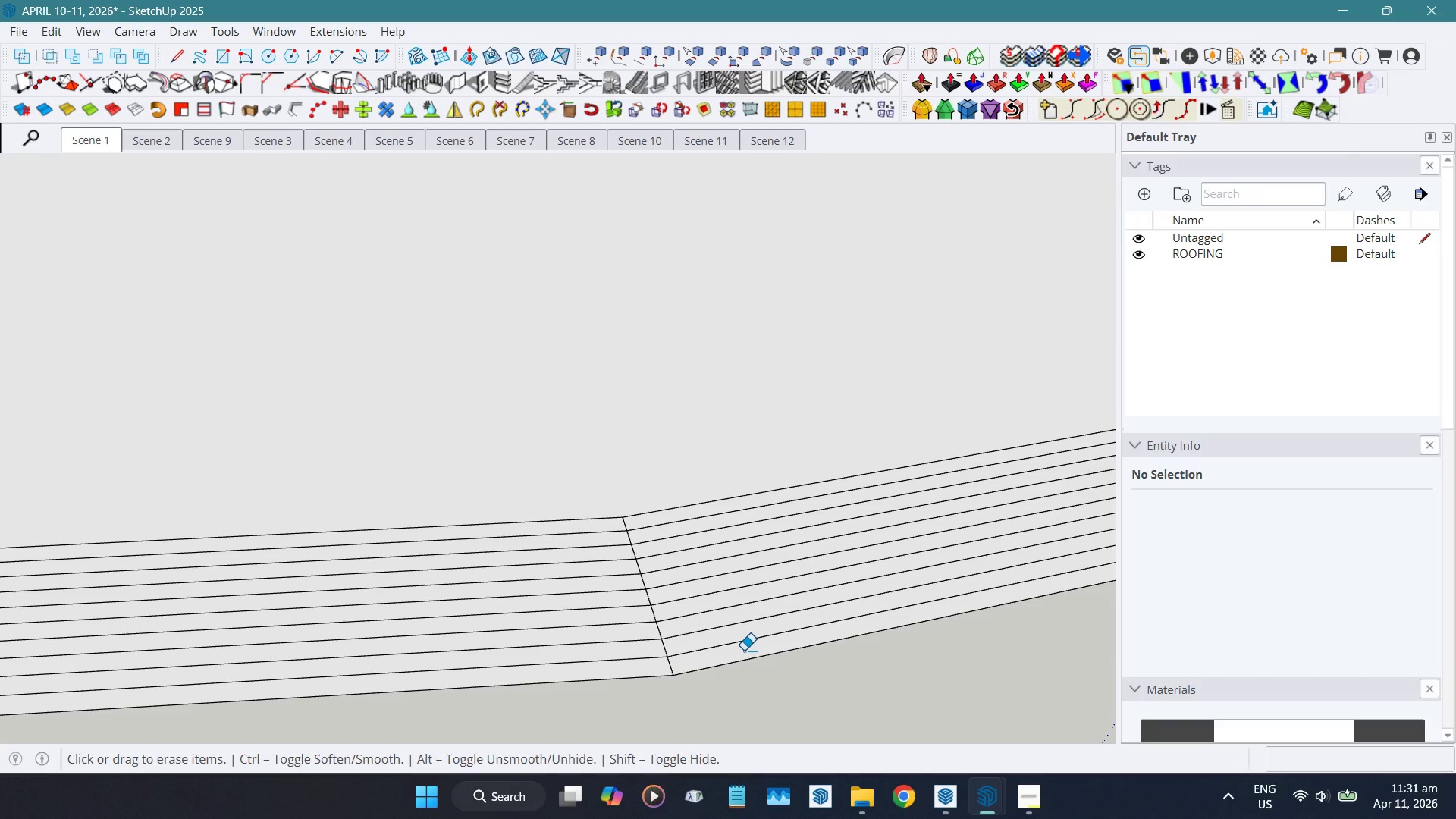 
scroll: coordinate [739, 632], scroll_direction: up, amount: 5.0
 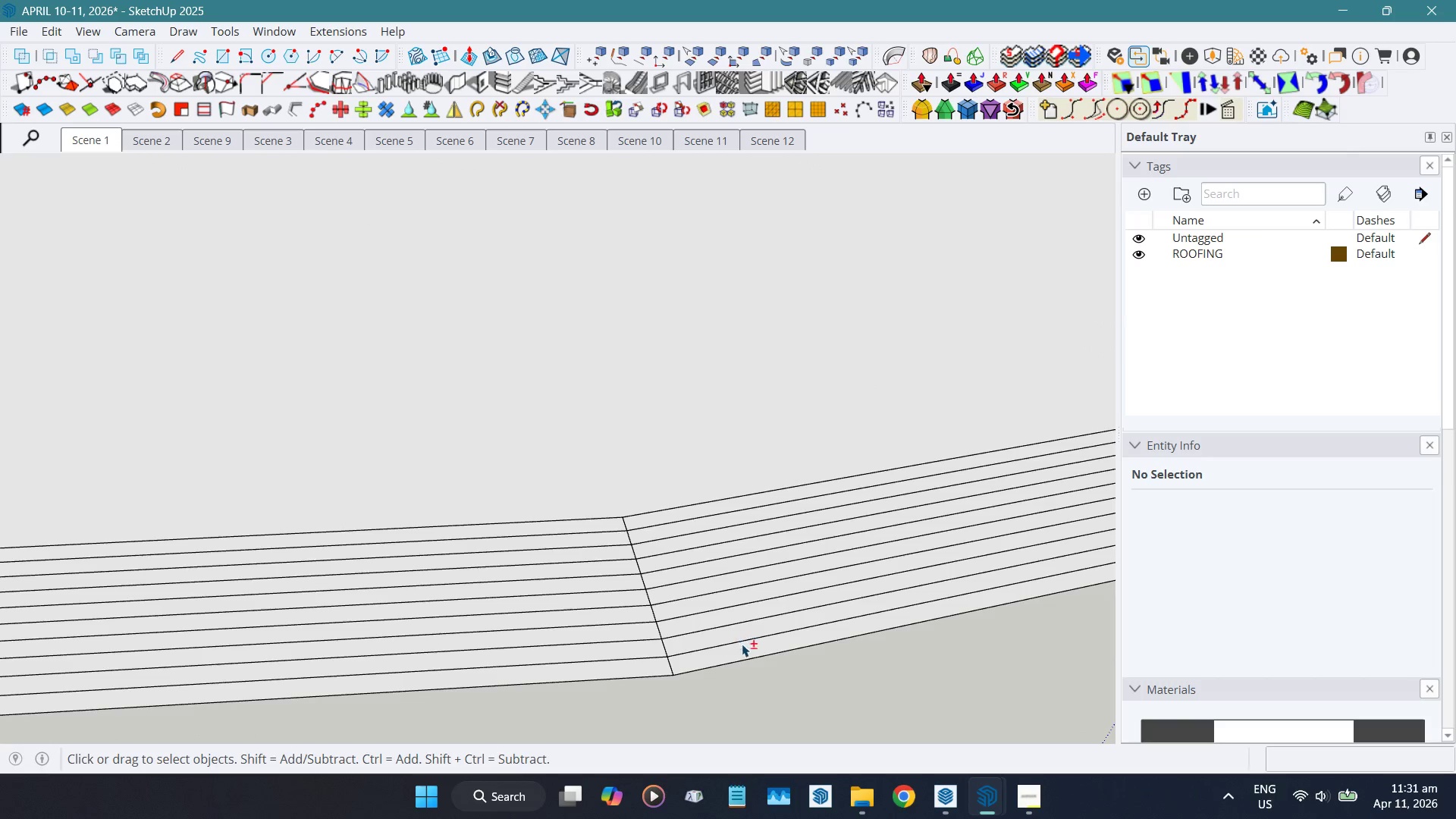 
left_click_drag(start_coordinate=[744, 650], to_coordinate=[670, 525])
 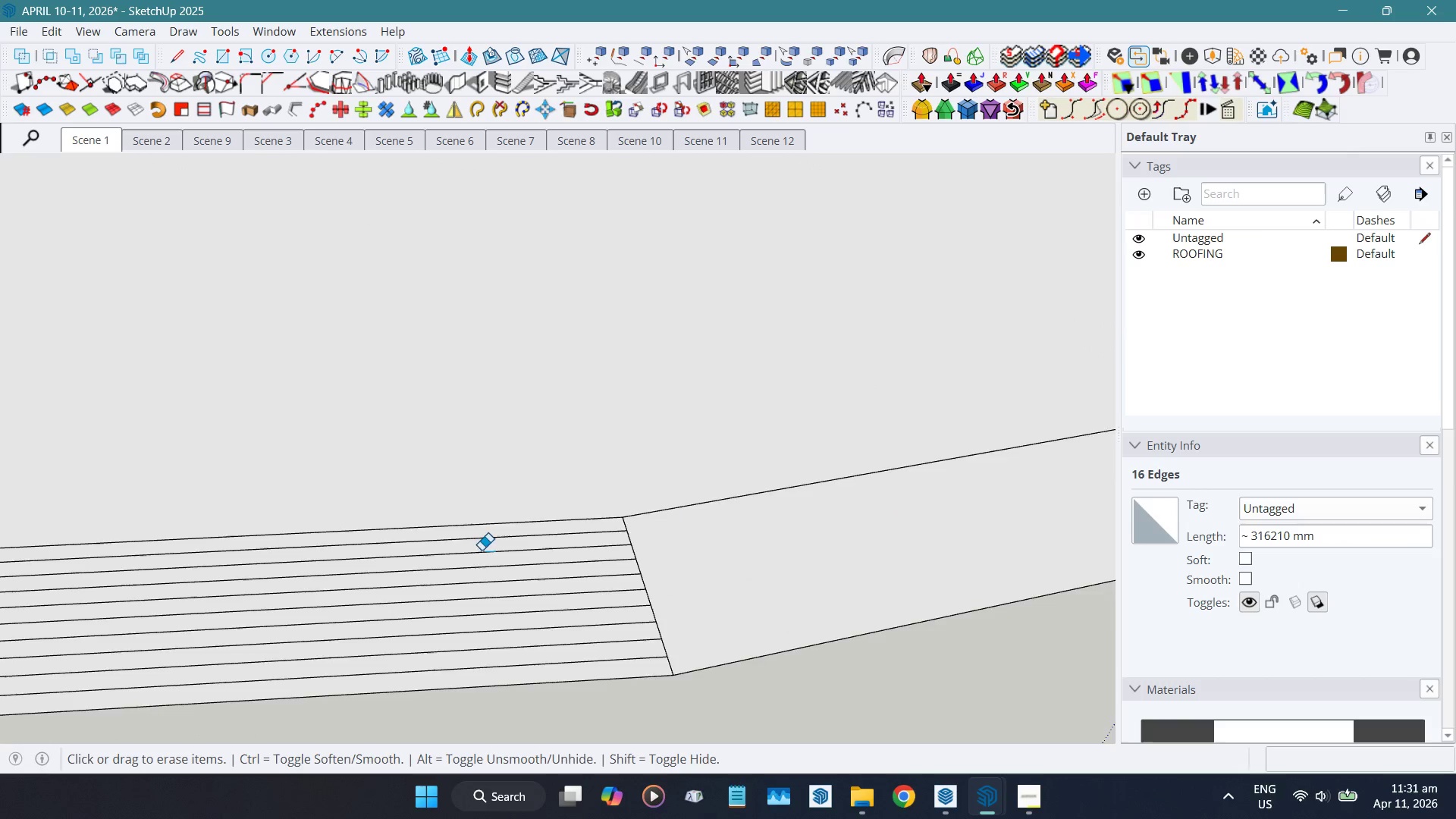 
scroll: coordinate [987, 537], scroll_direction: down, amount: 23.0
 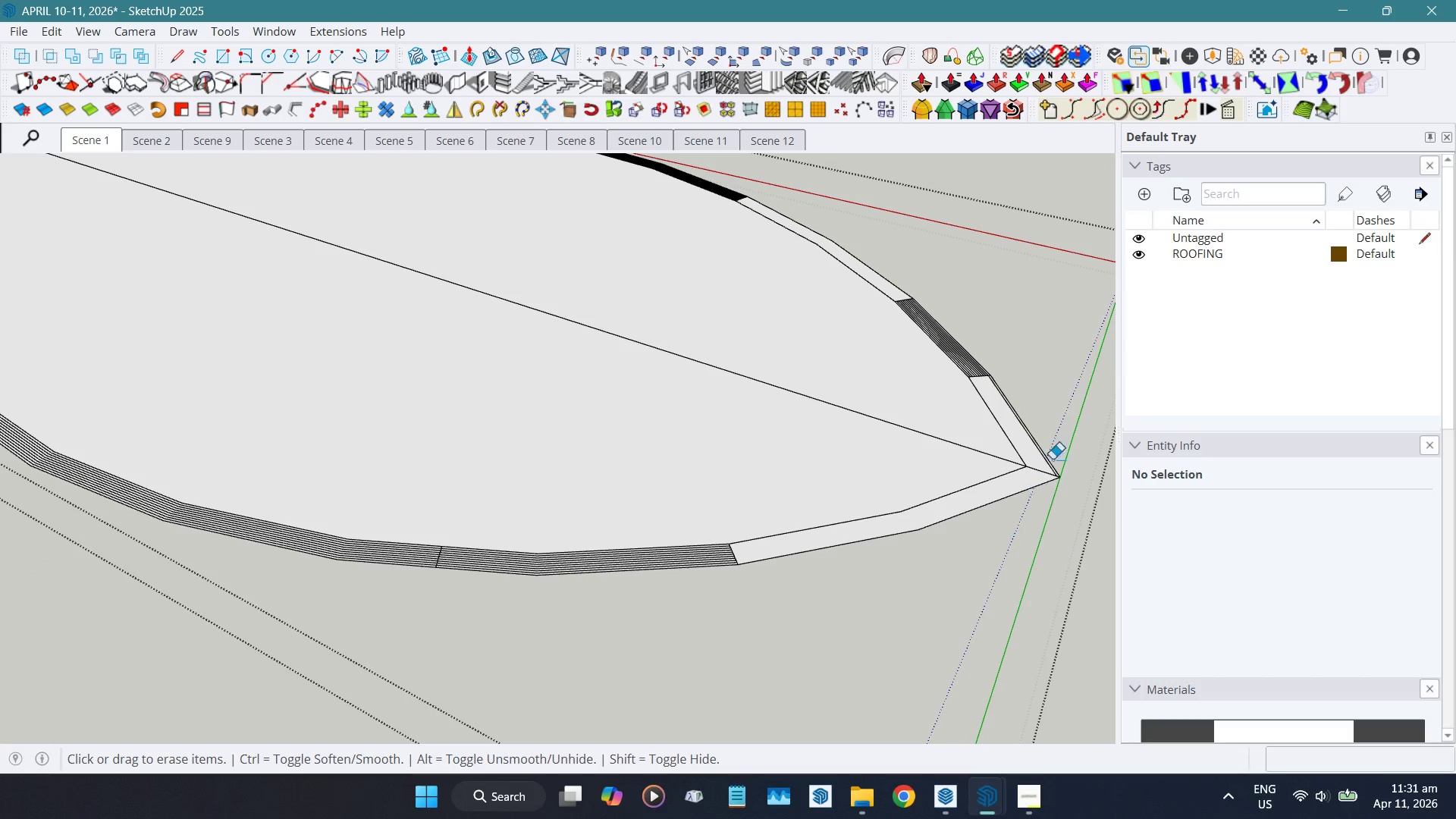 
scroll: coordinate [1053, 442], scroll_direction: up, amount: 5.0
 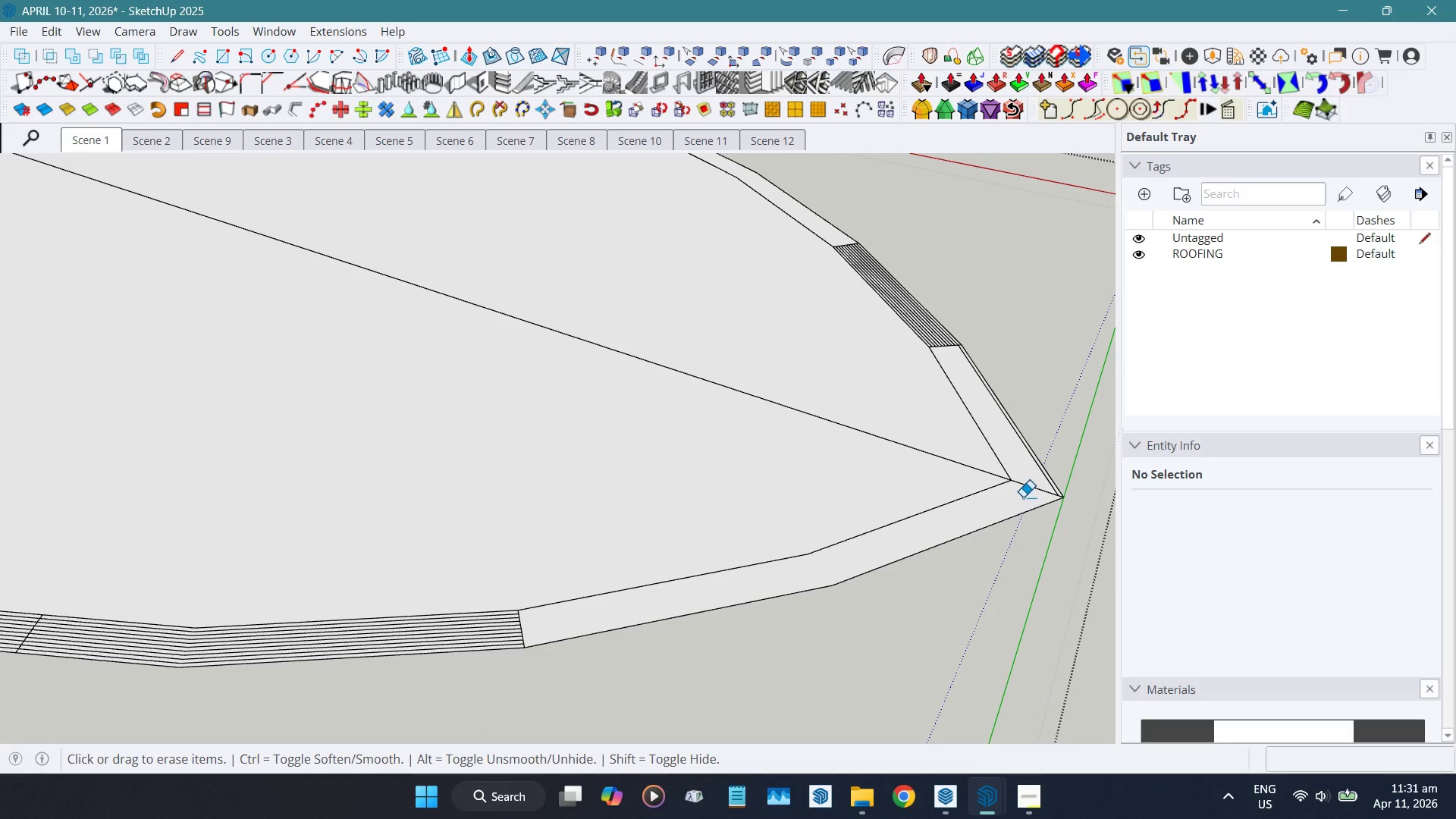 
left_click_drag(start_coordinate=[1028, 493], to_coordinate=[1031, 483])
 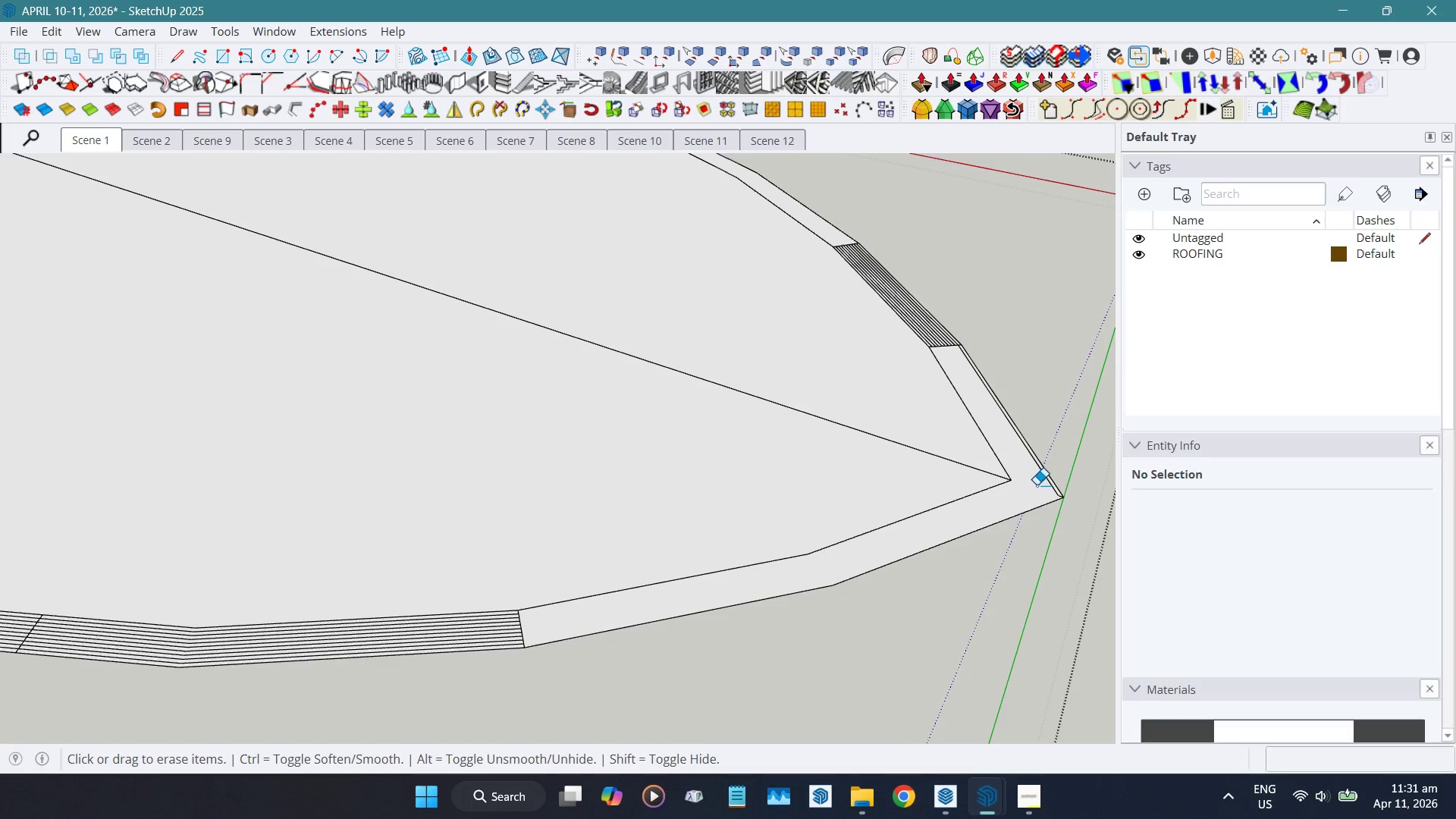 
scroll: coordinate [1058, 503], scroll_direction: up, amount: 18.0
 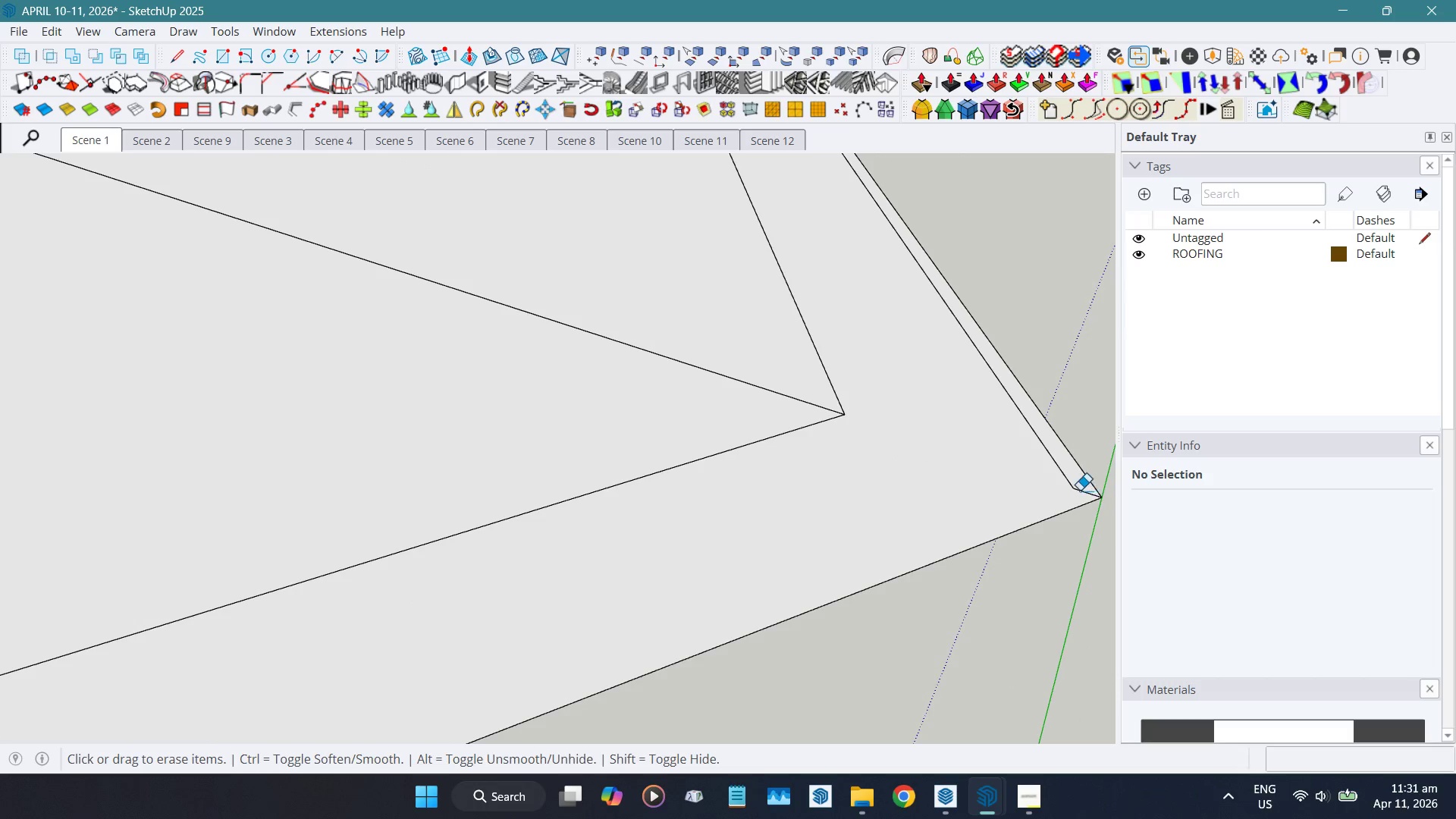 
left_click_drag(start_coordinate=[1080, 490], to_coordinate=[1072, 485])
 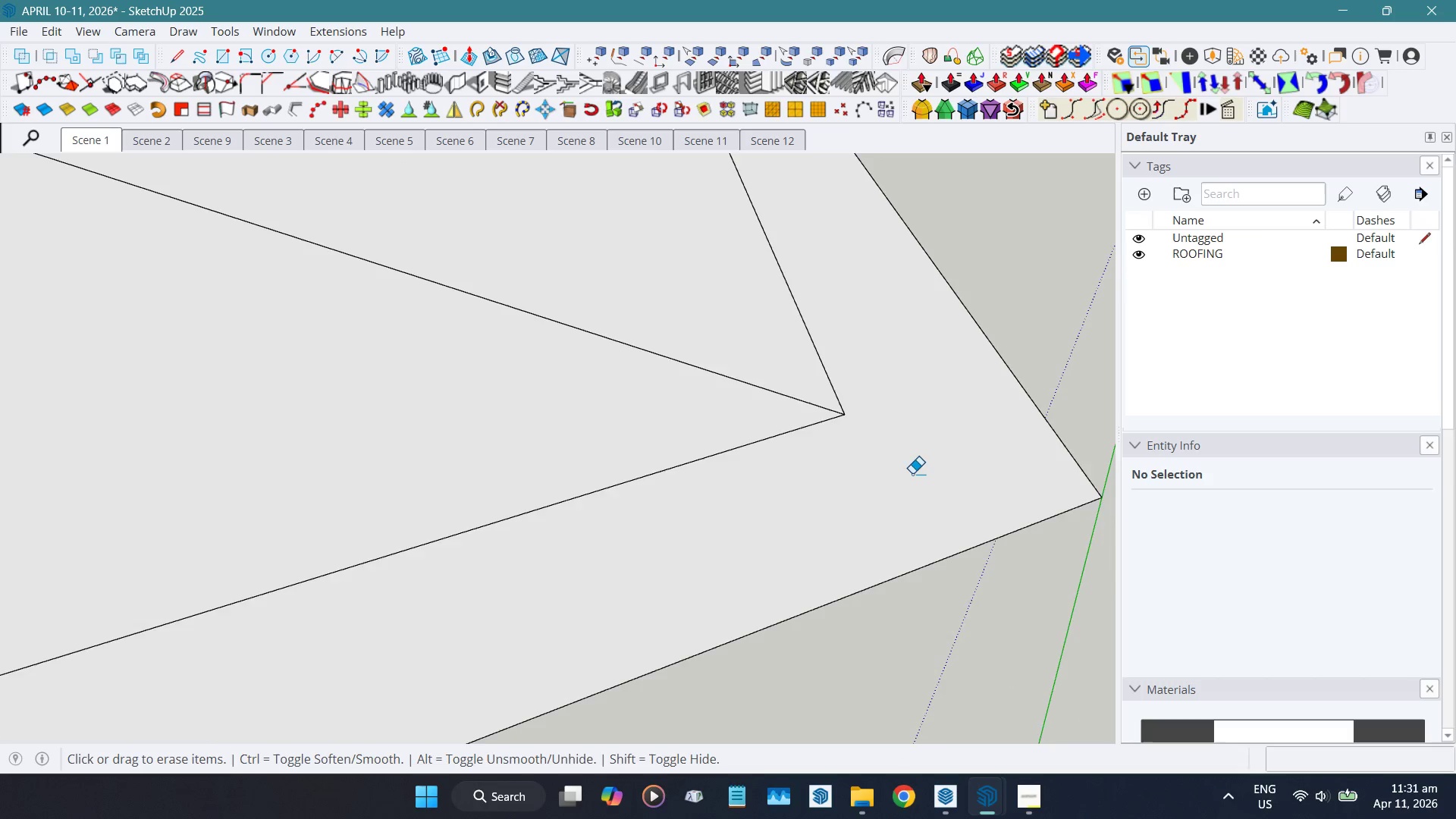 
scroll: coordinate [932, 483], scroll_direction: down, amount: 31.0
 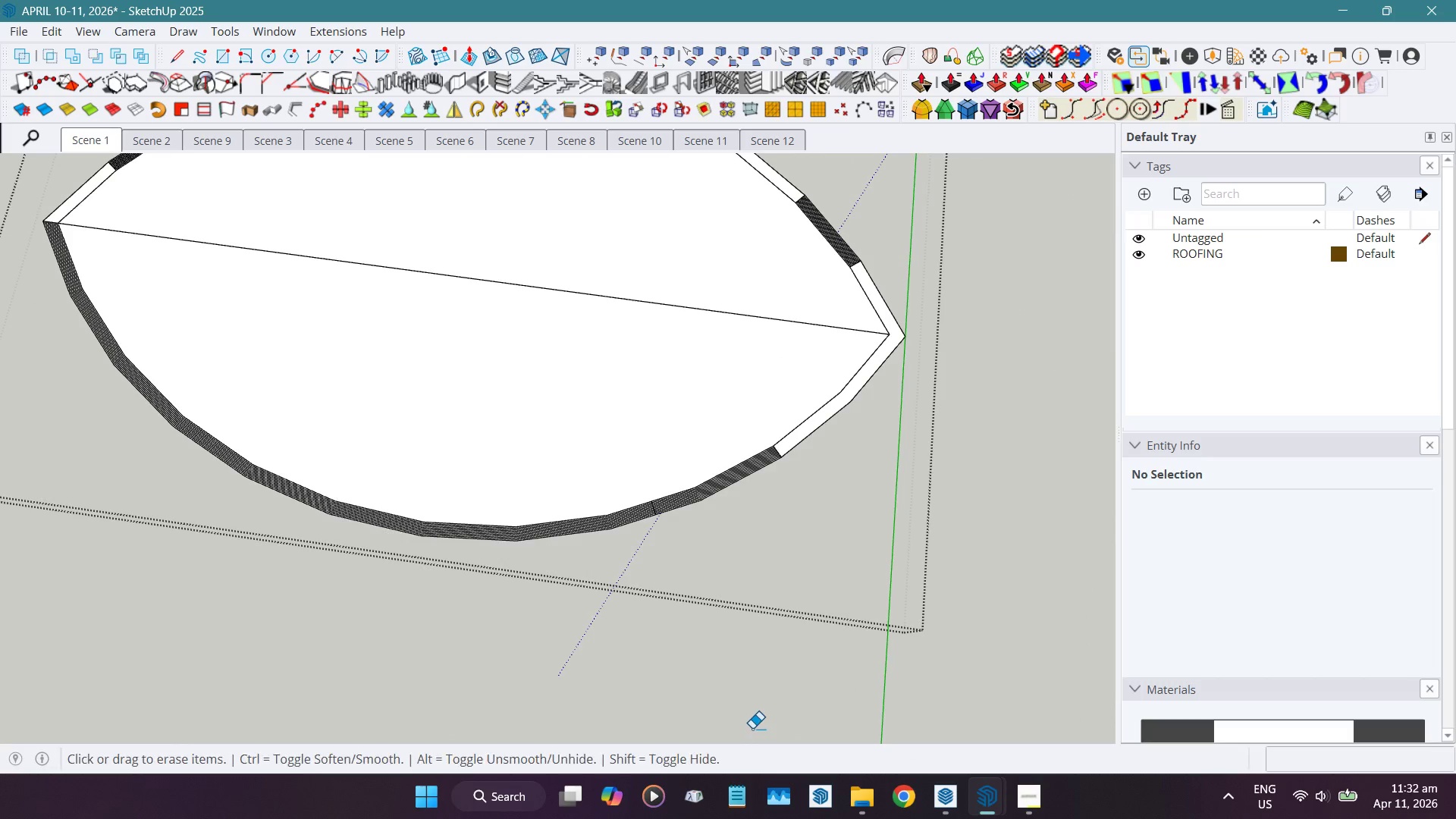 
key(Space)
 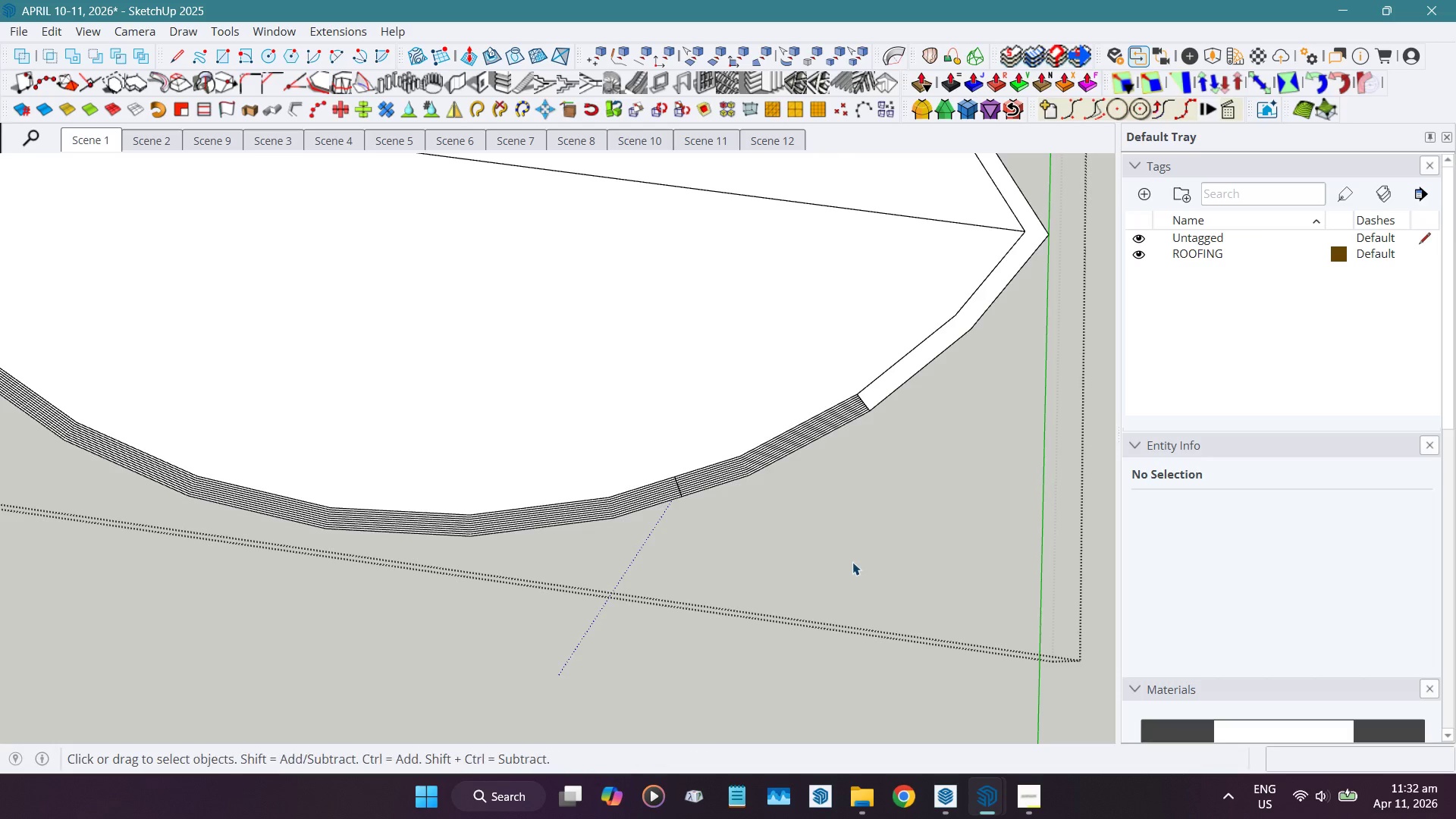 
scroll: coordinate [604, 549], scroll_direction: up, amount: 4.0
 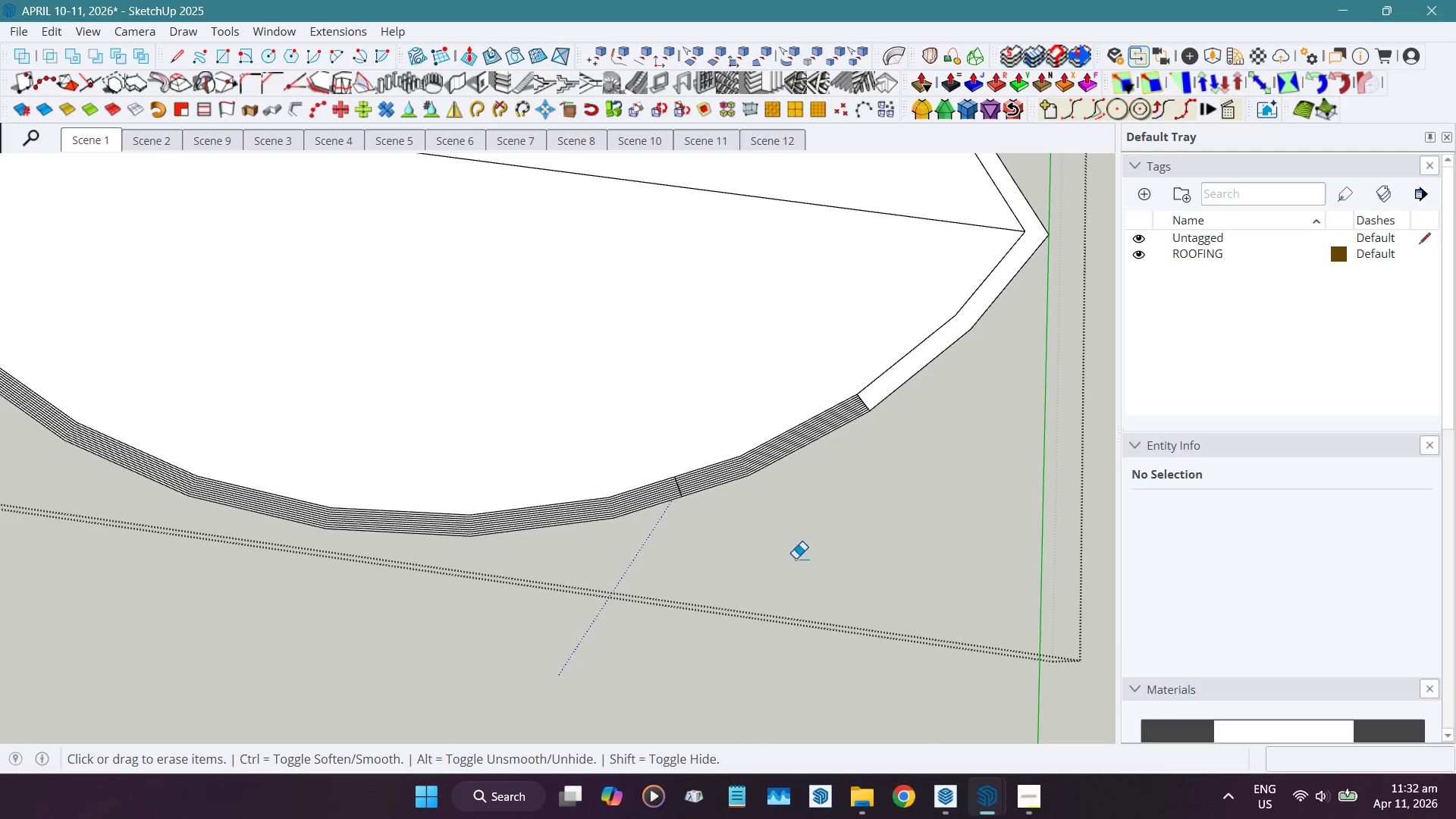 
hold_key(key=ShiftLeft, duration=0.44)
 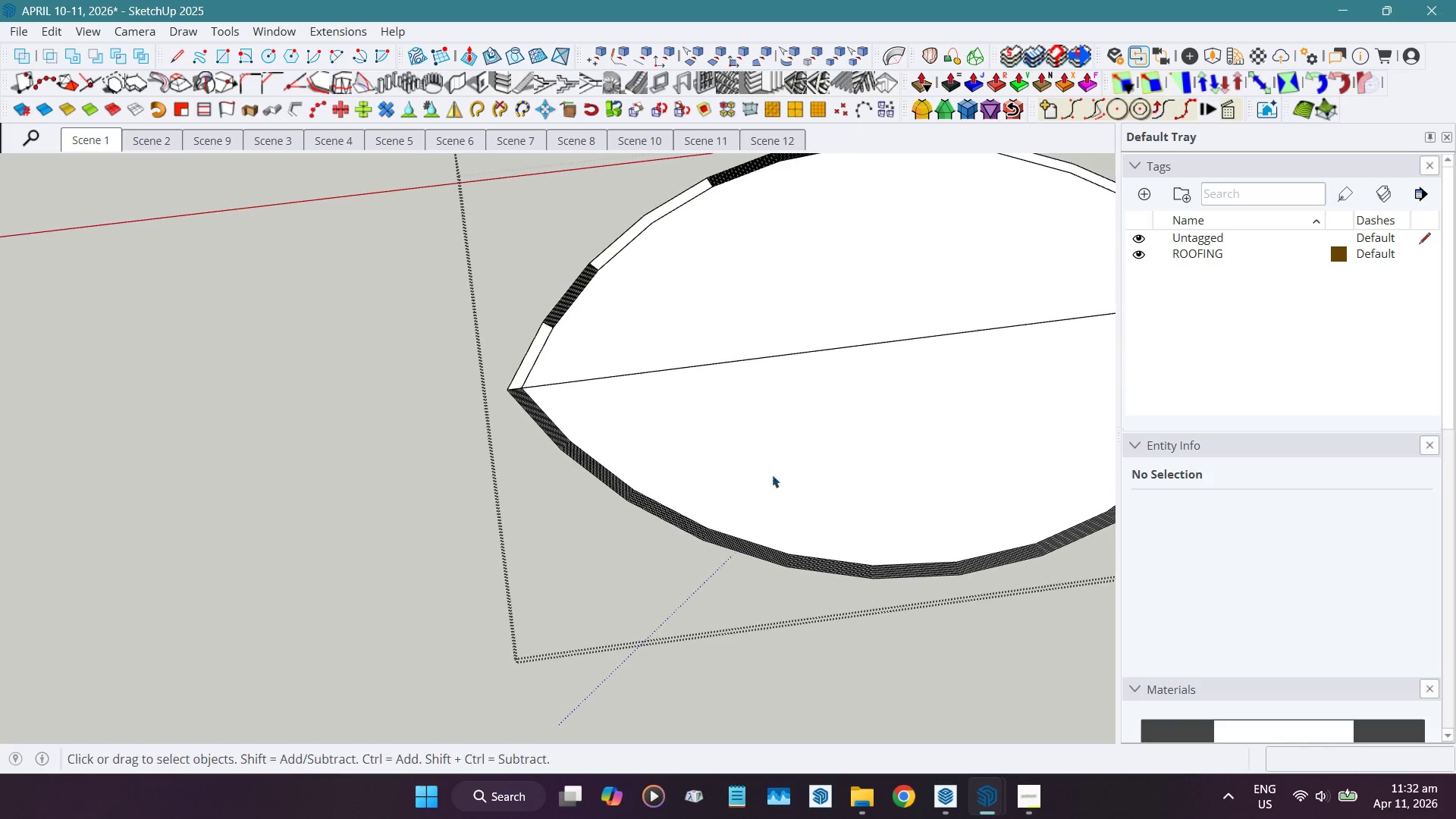 
scroll: coordinate [376, 498], scroll_direction: down, amount: 10.0
 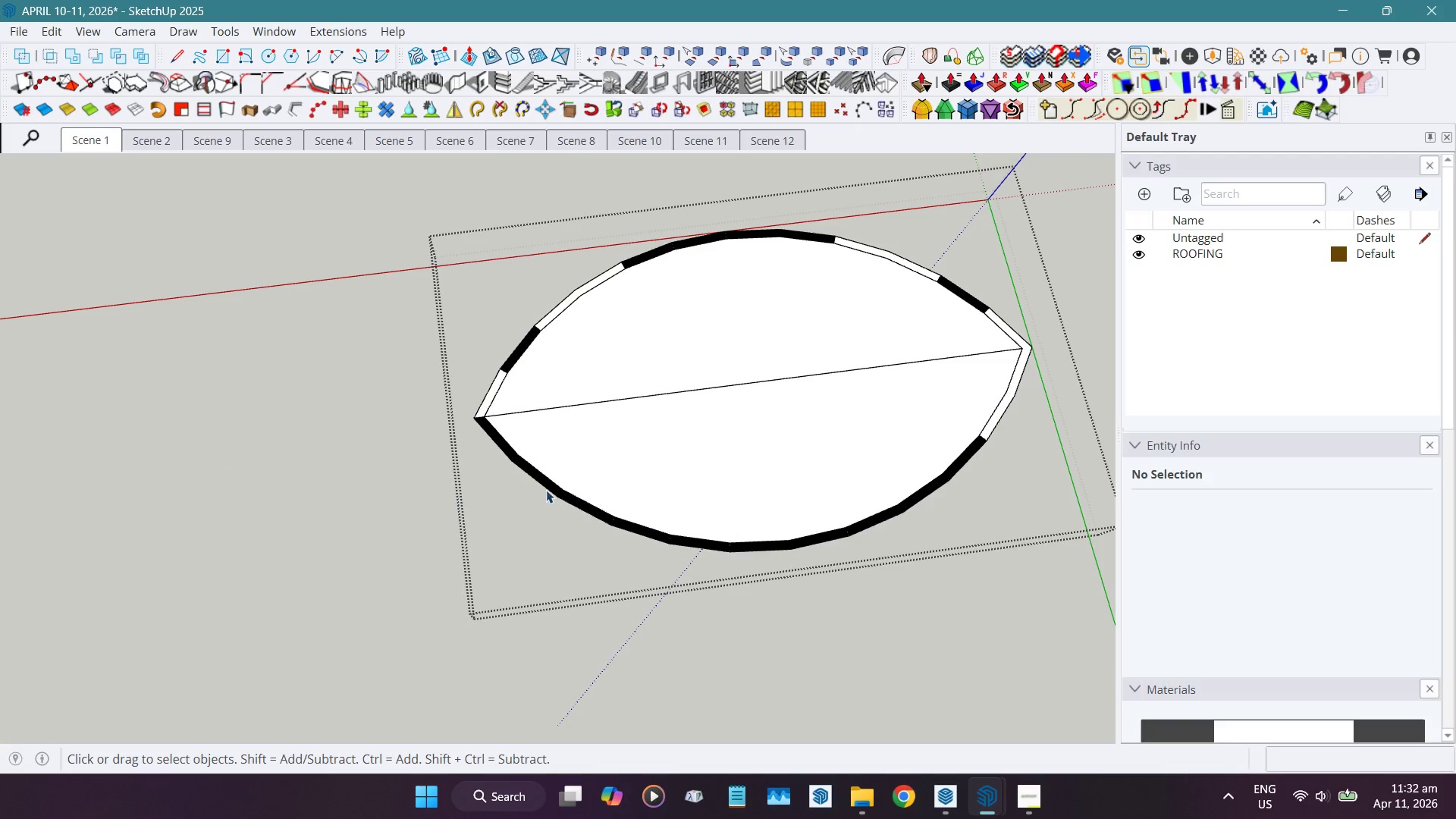 
scroll: coordinate [576, 489], scroll_direction: up, amount: 14.0
 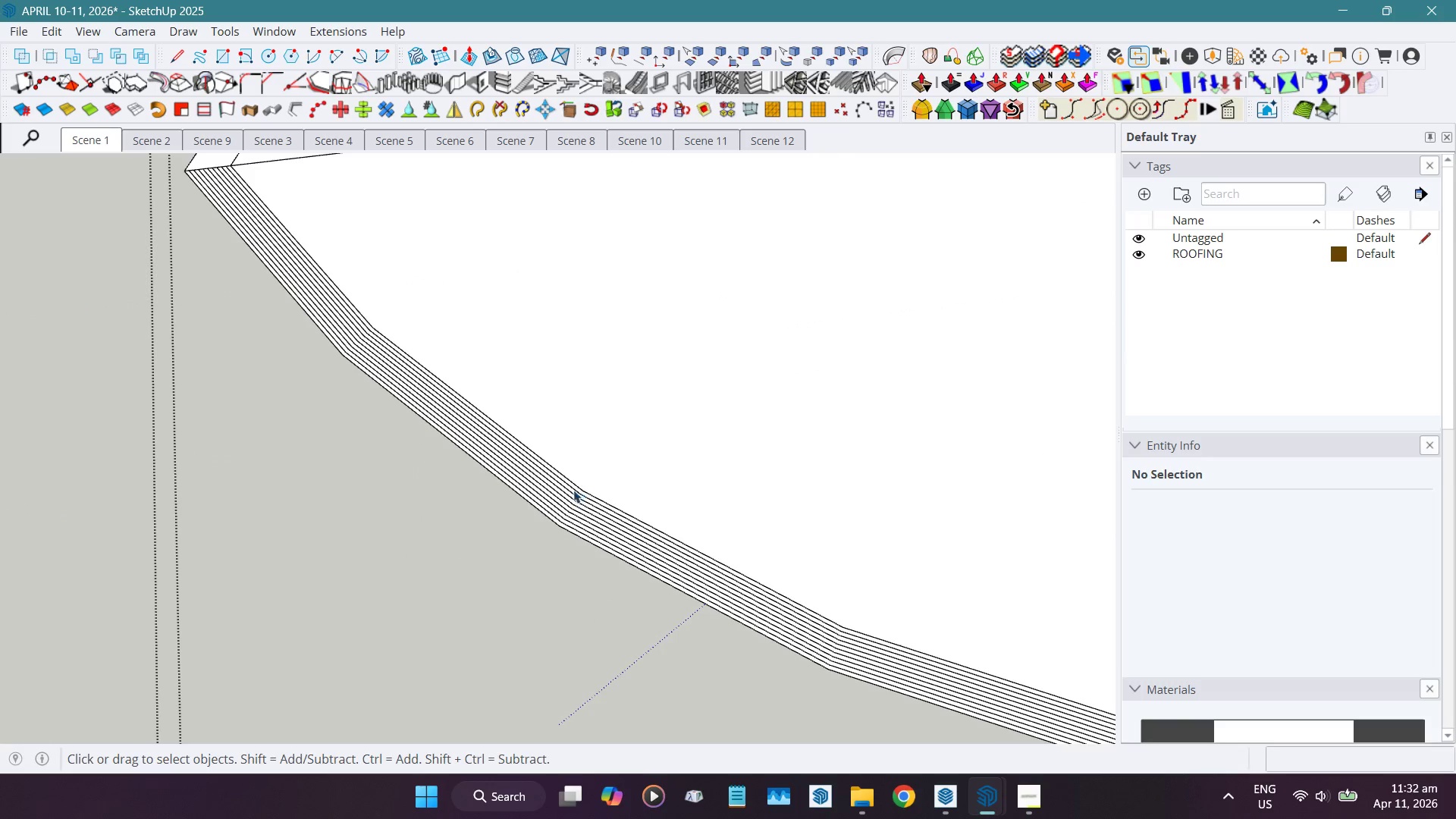 
scroll: coordinate [303, 597], scroll_direction: down, amount: 17.0
 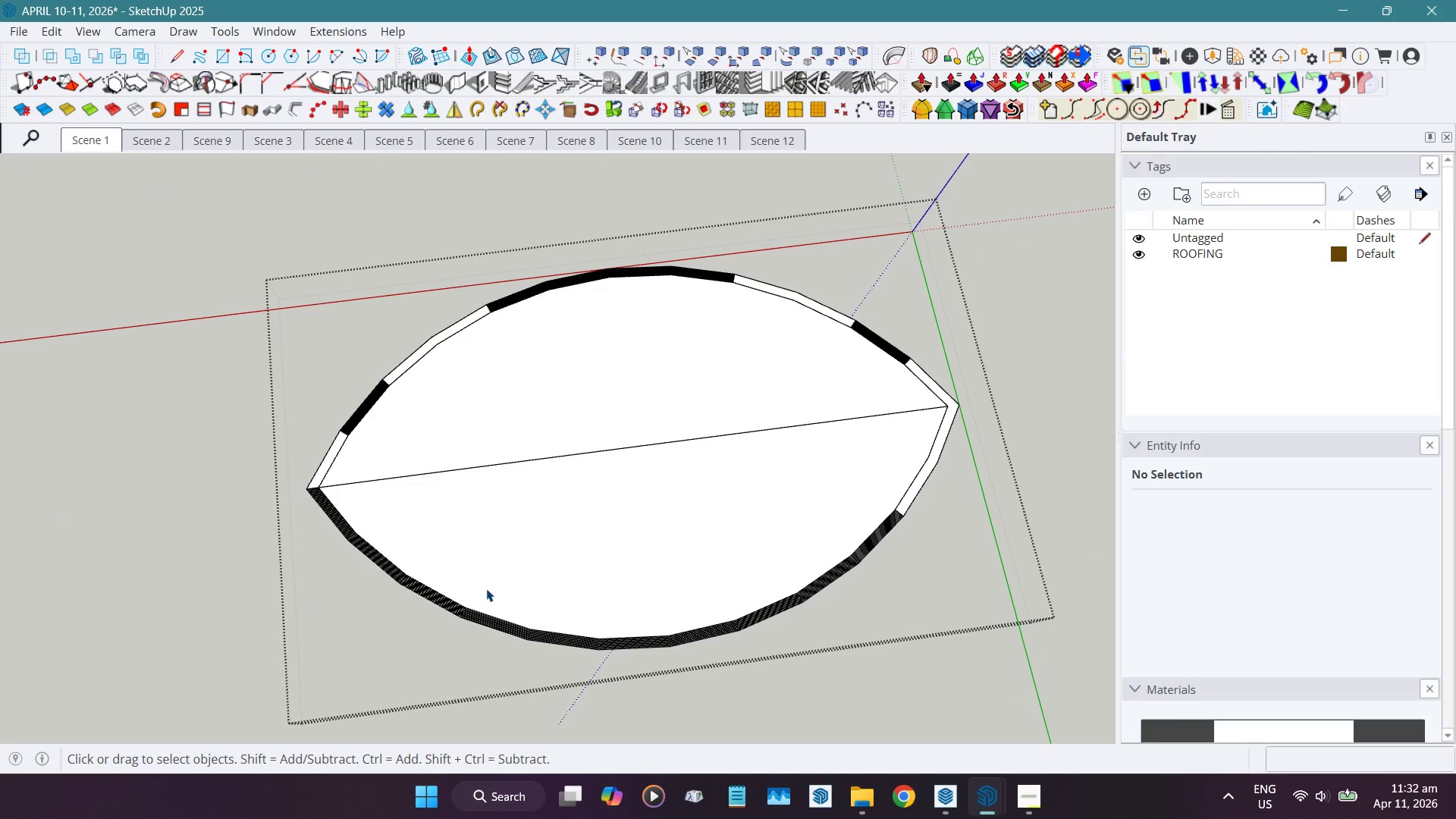 
key(Alt+H)
 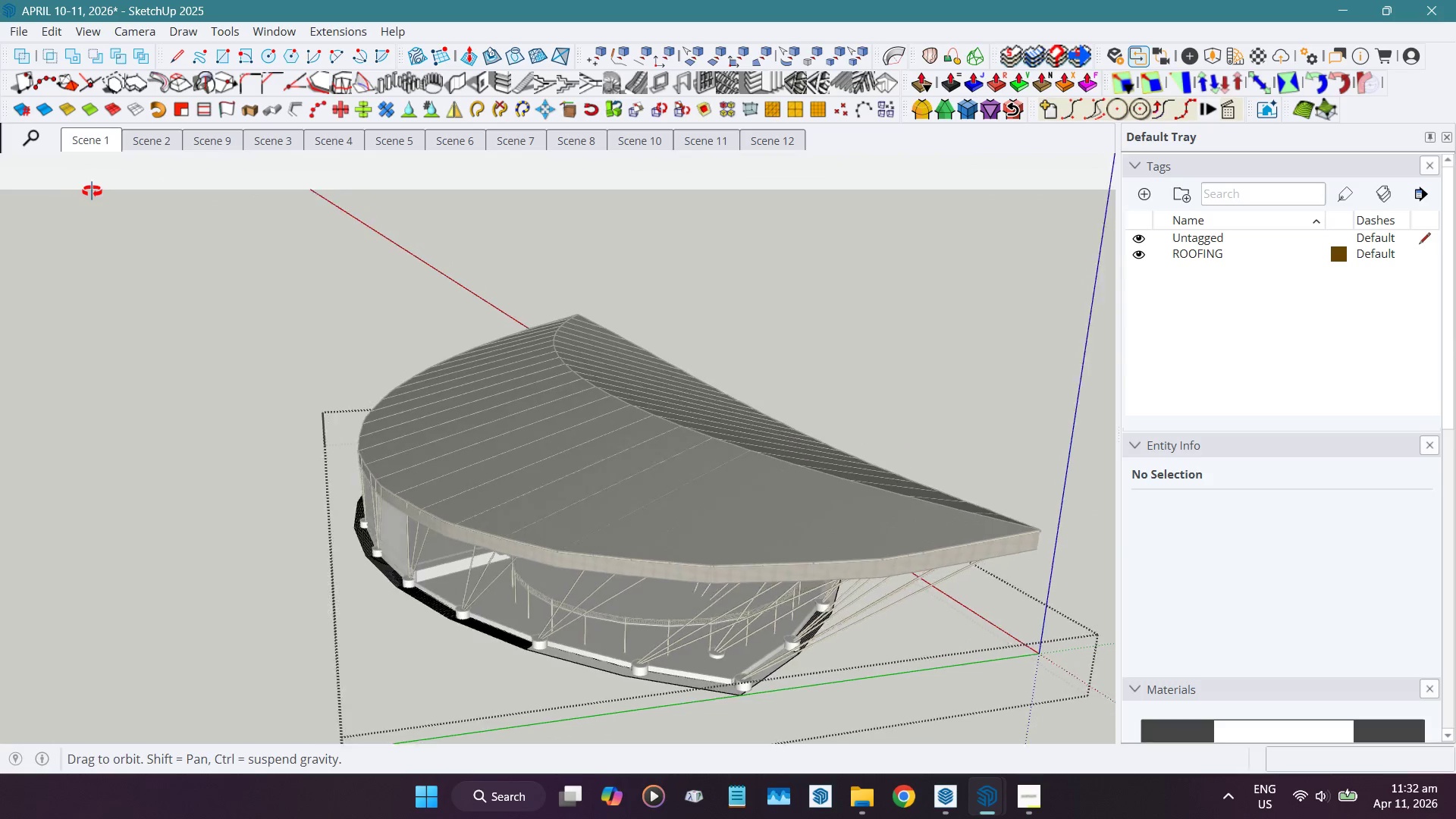 
wait(8.56)
 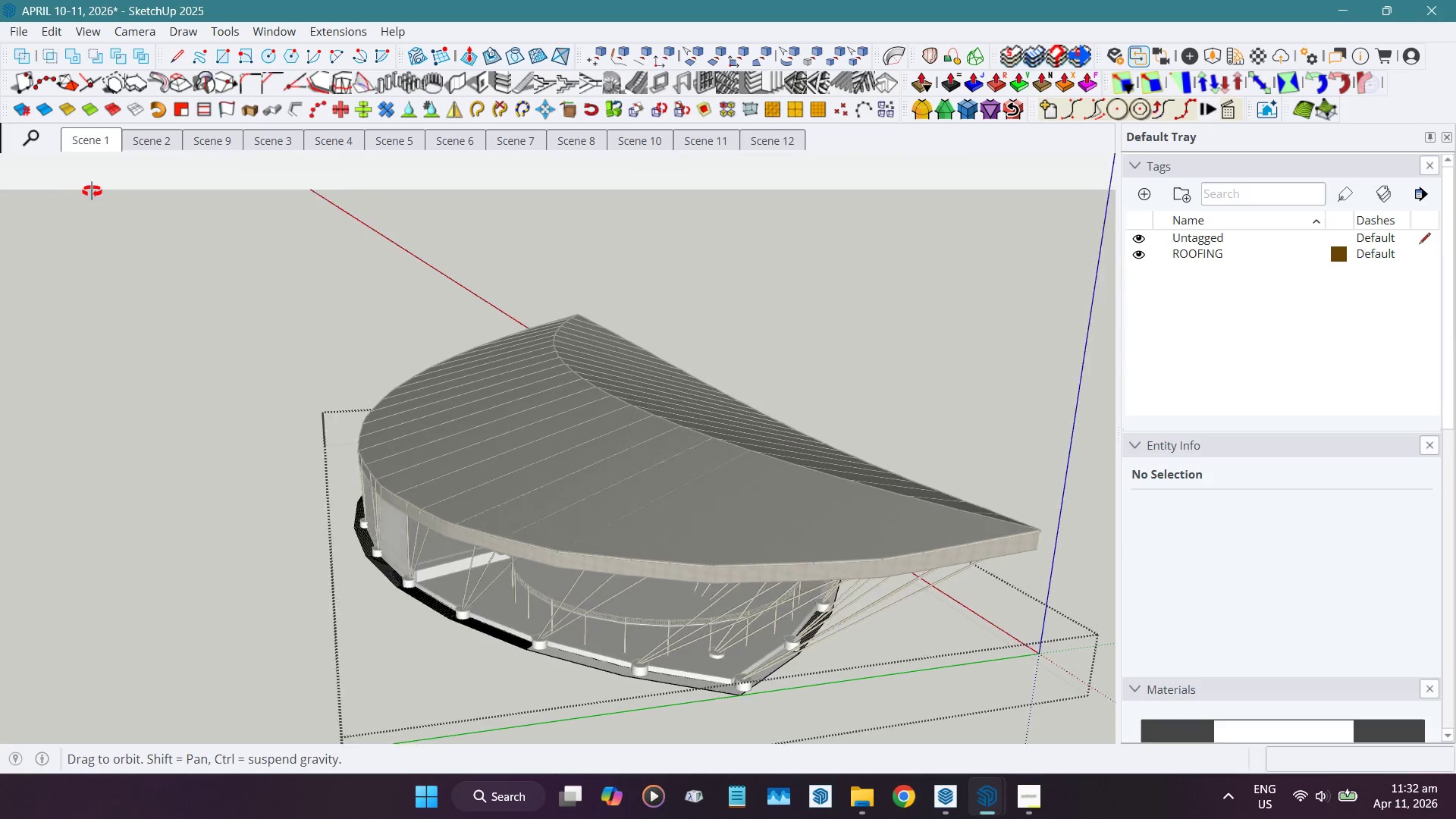 
key(Alt+AltLeft)
 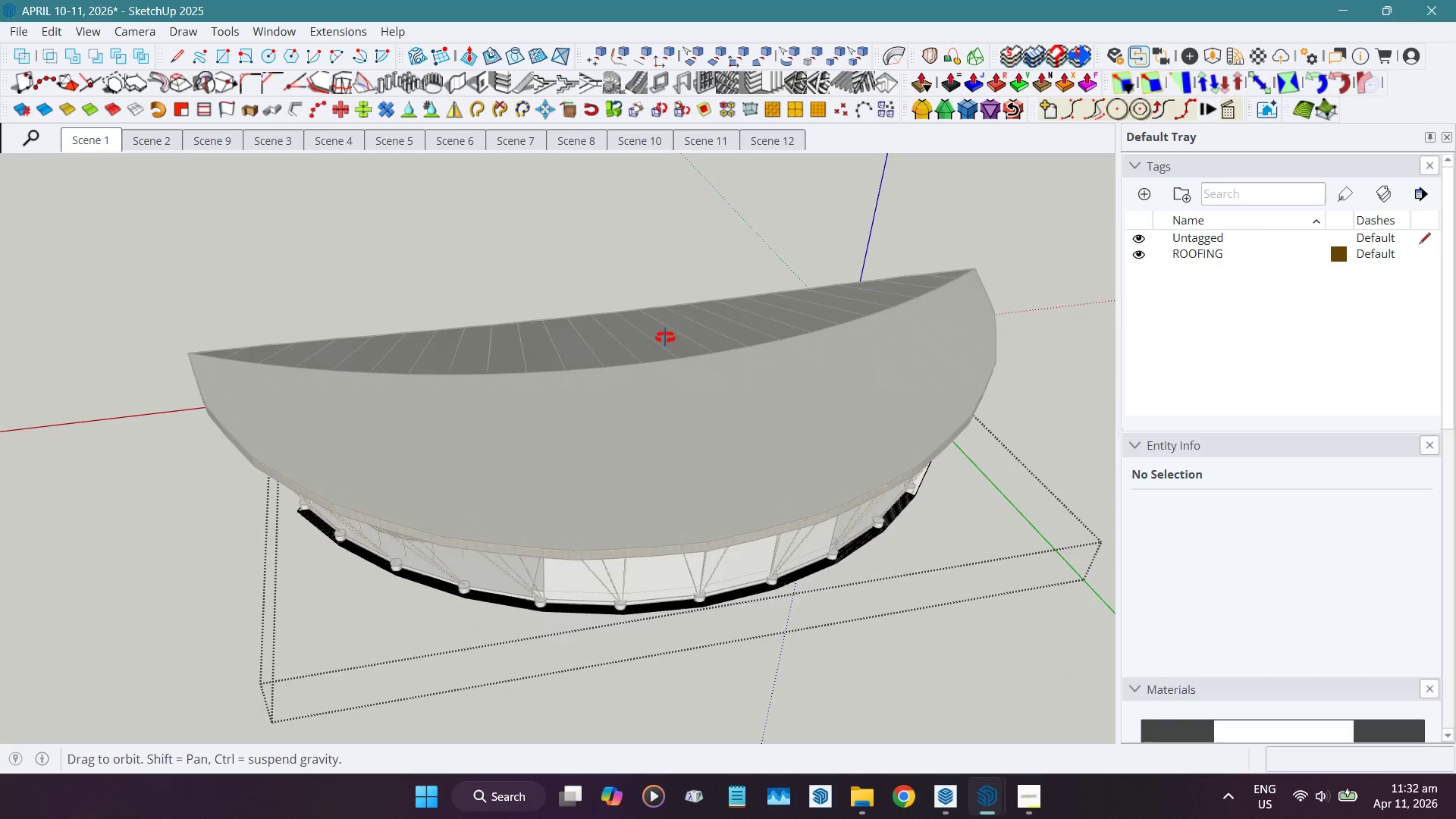 
key(Alt+H)
 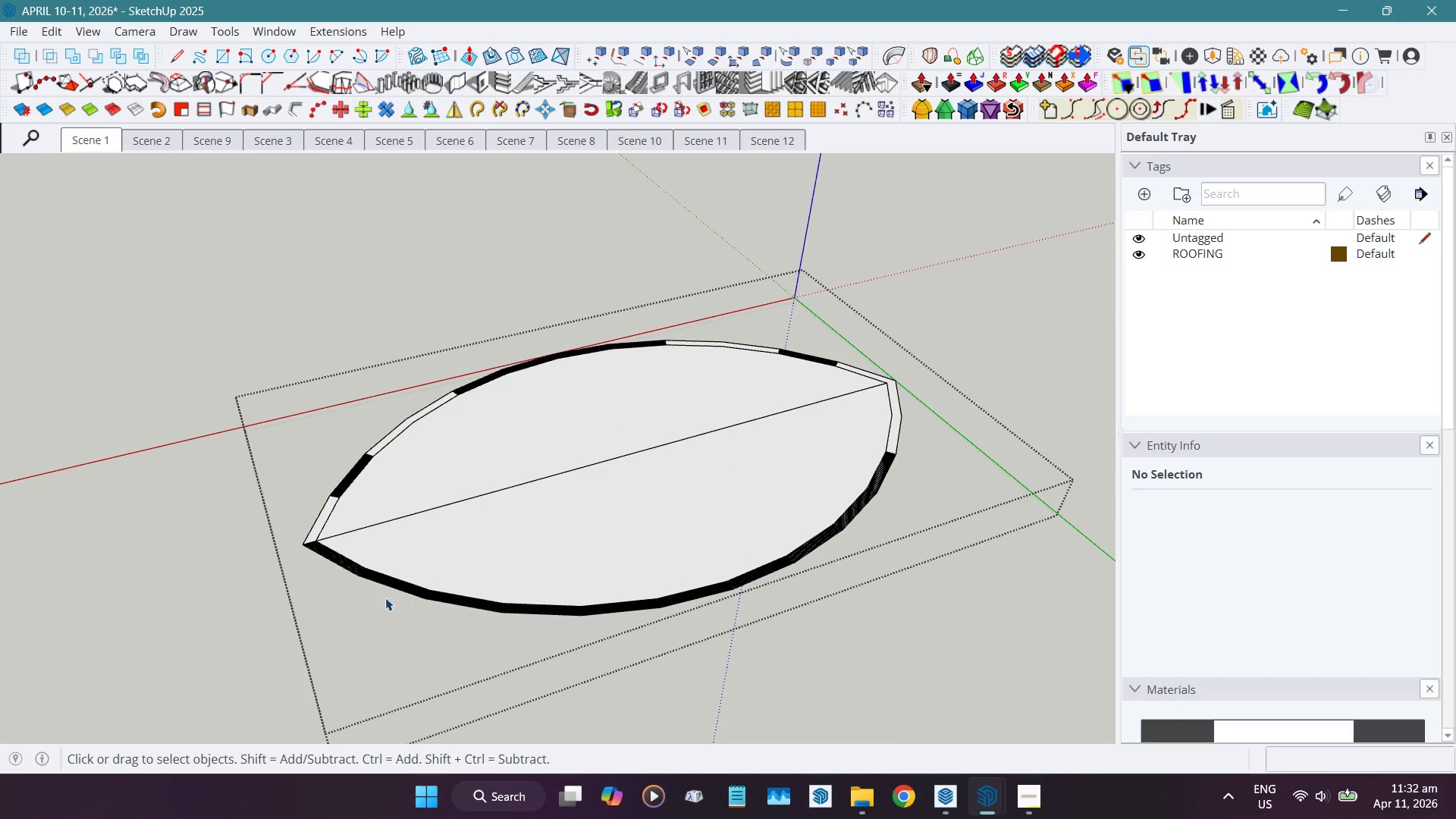 
scroll: coordinate [314, 568], scroll_direction: up, amount: 5.0
 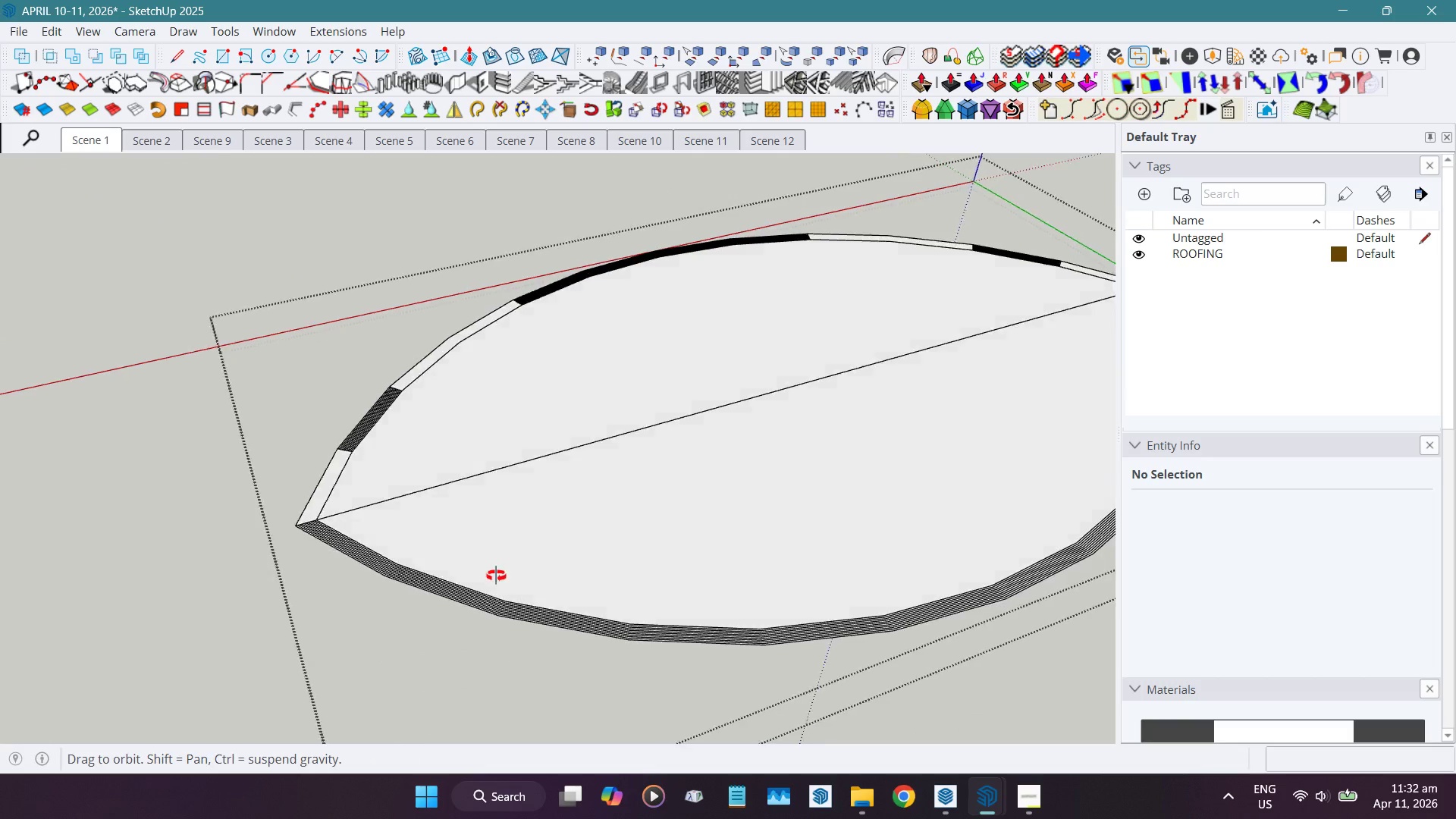 
hold_key(key=ShiftLeft, duration=0.66)
 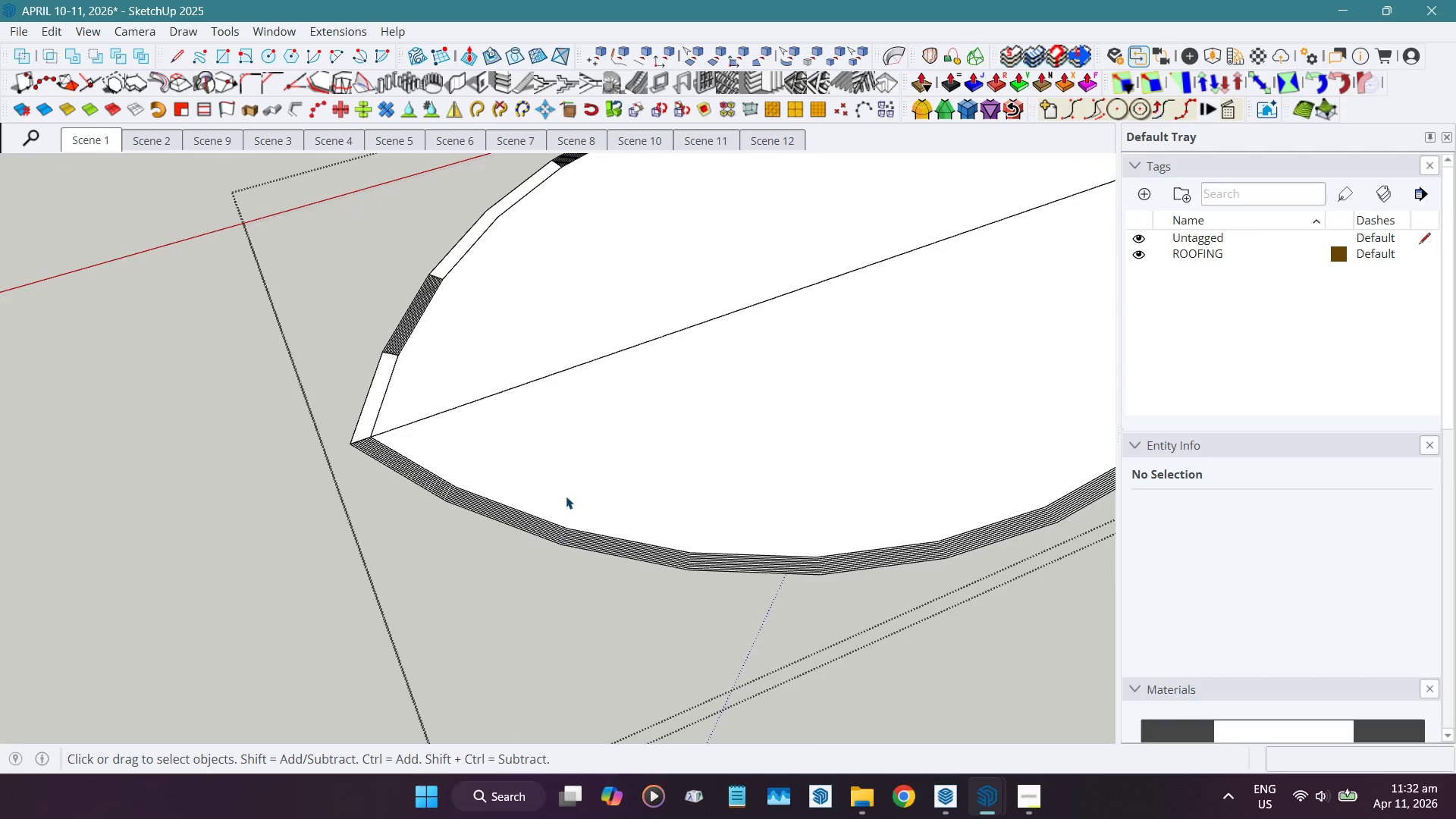 
scroll: coordinate [469, 554], scroll_direction: down, amount: 10.0
 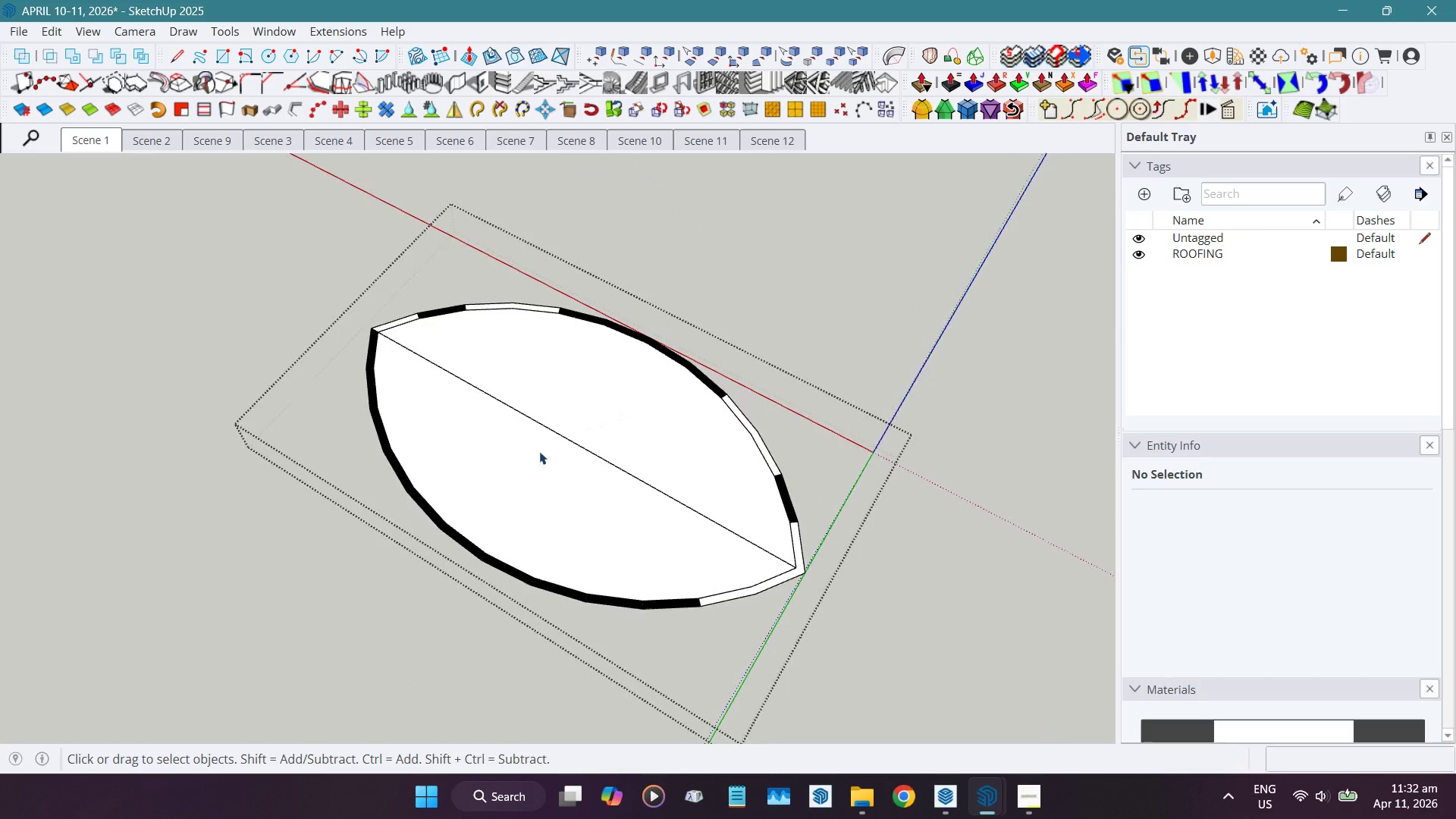 
scroll: coordinate [733, 601], scroll_direction: up, amount: 10.0
 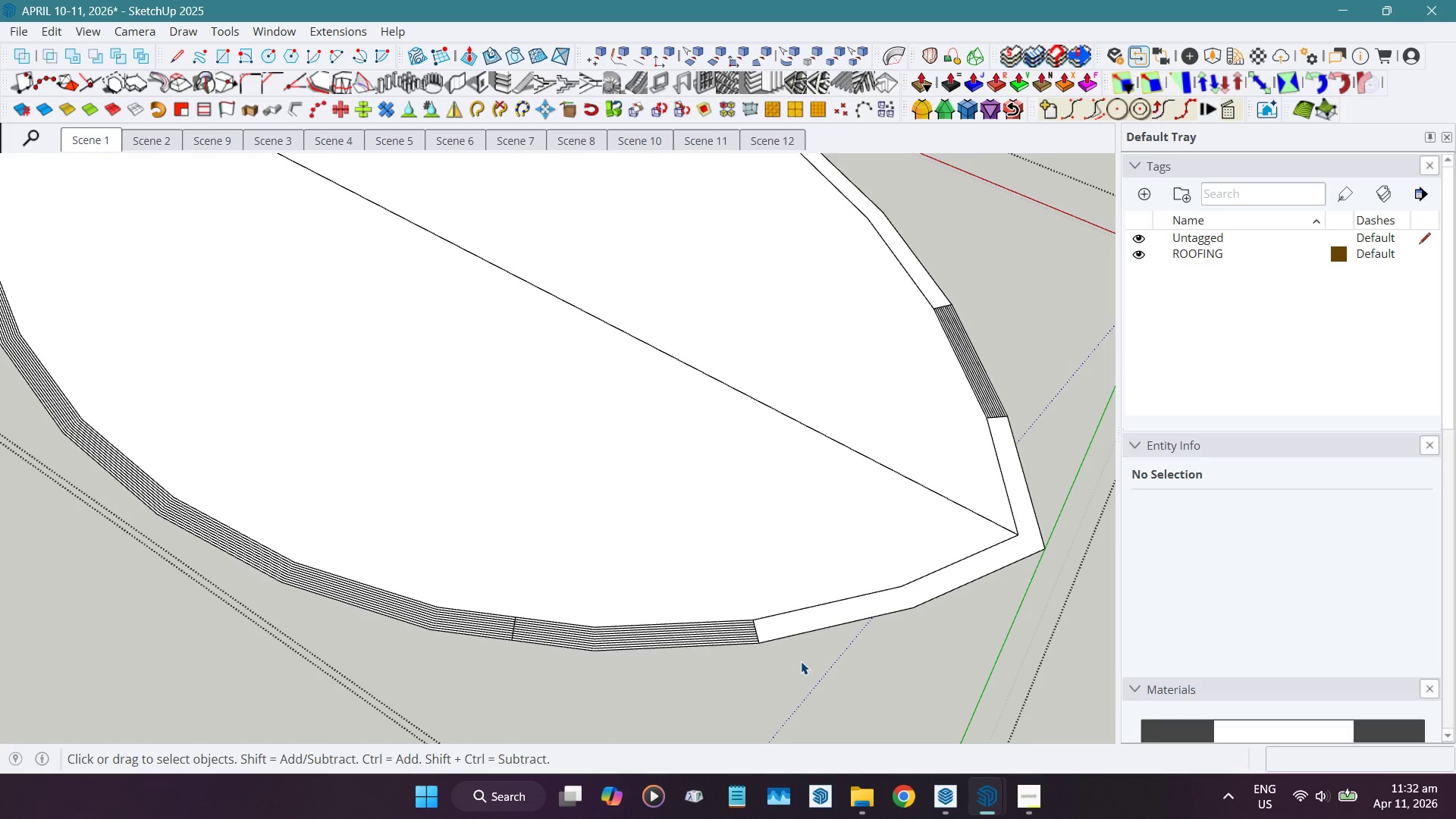 
key(Control+Z)
 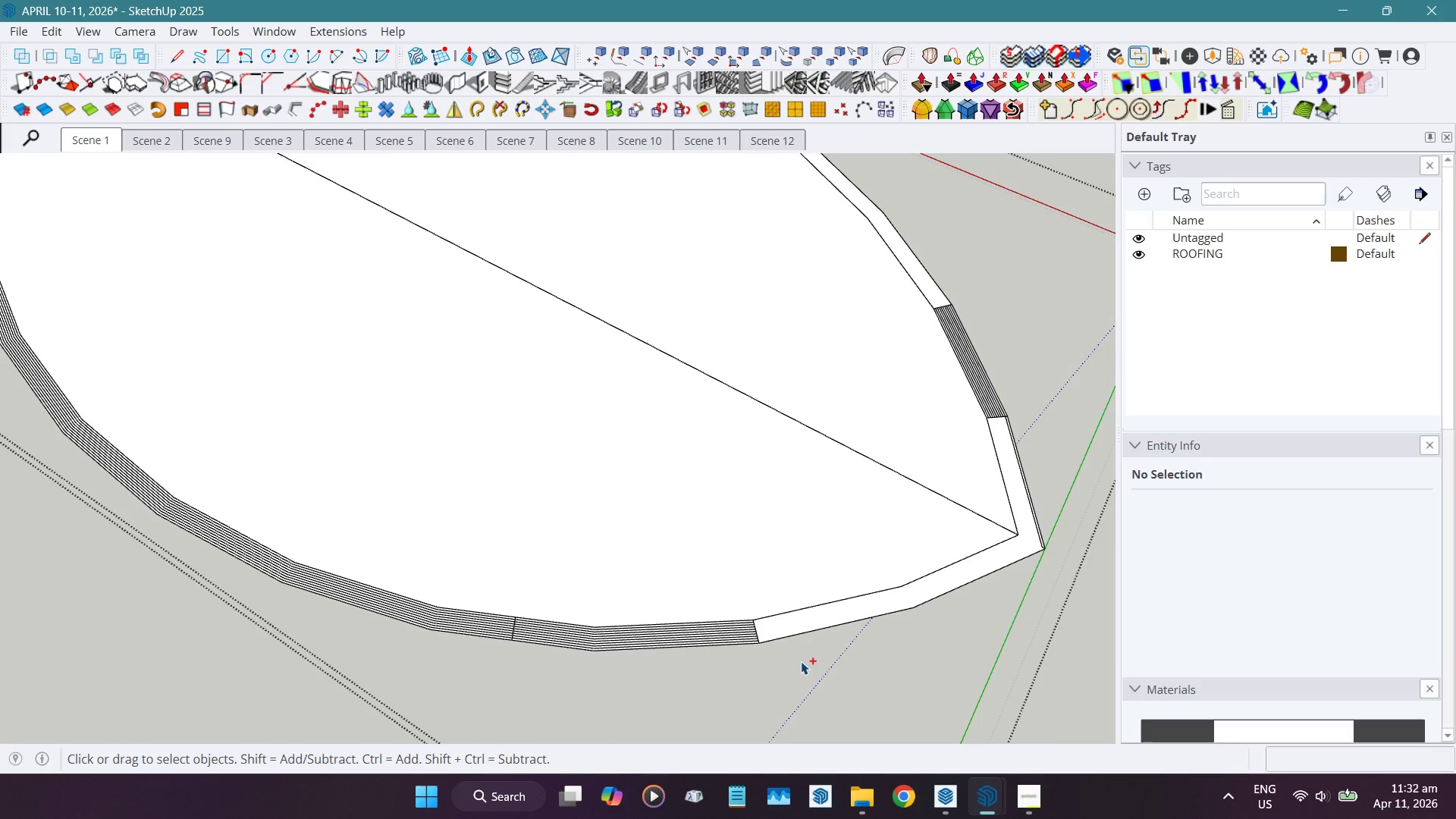 
key(Control+Z)
 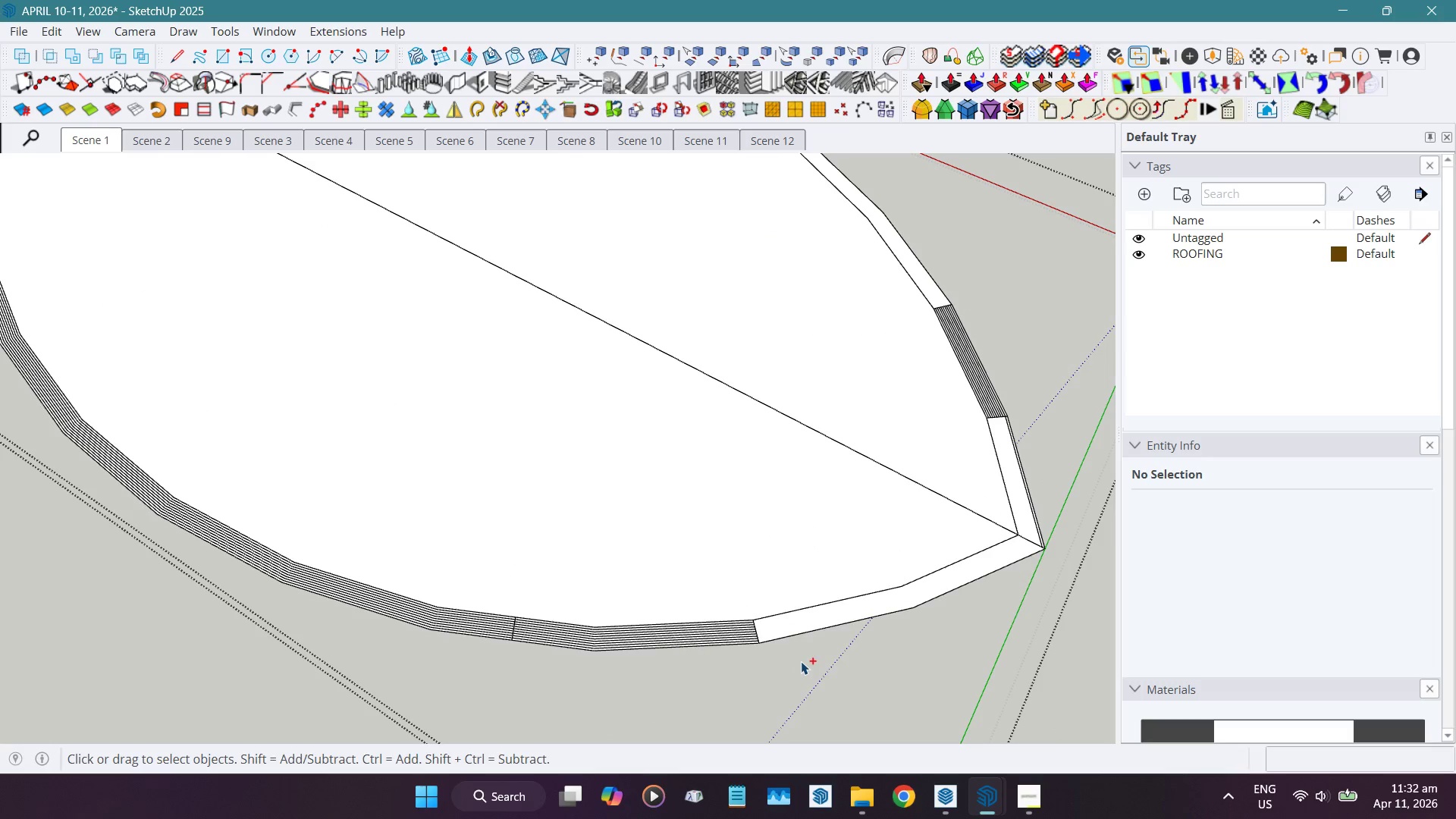 
key(Control+Z)
 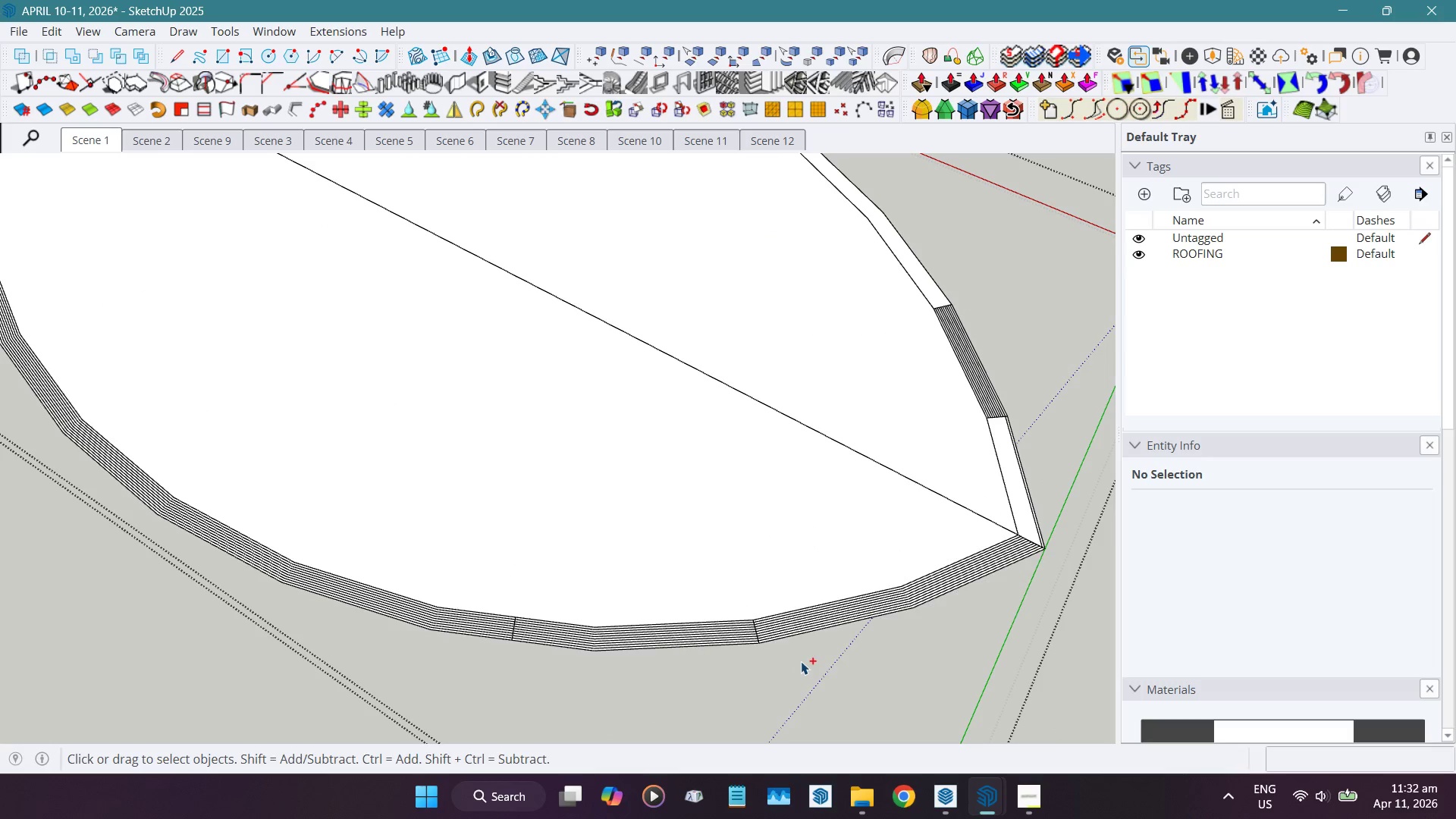 
key(Control+Z)
 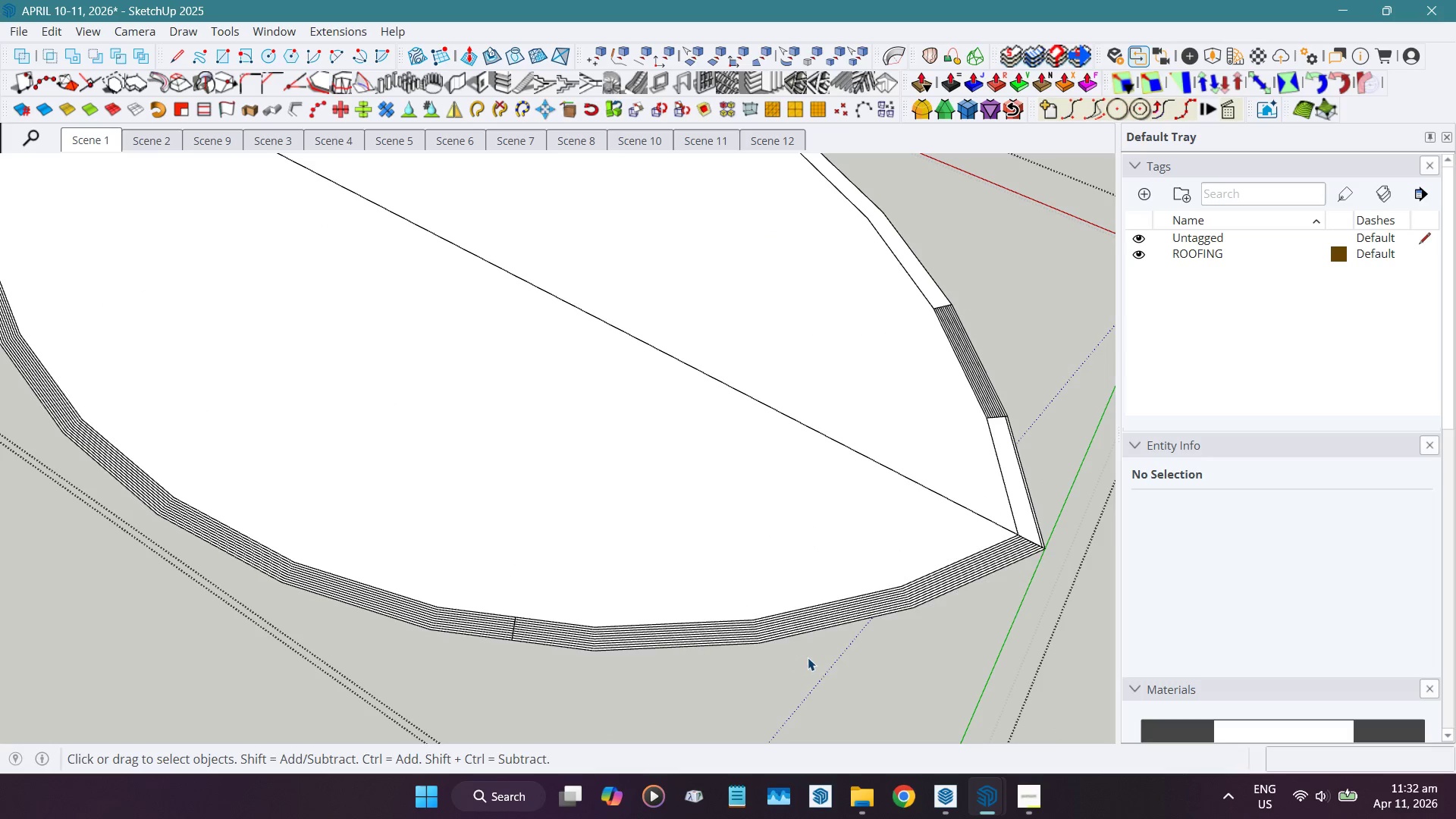 
scroll: coordinate [918, 607], scroll_direction: up, amount: 5.0
 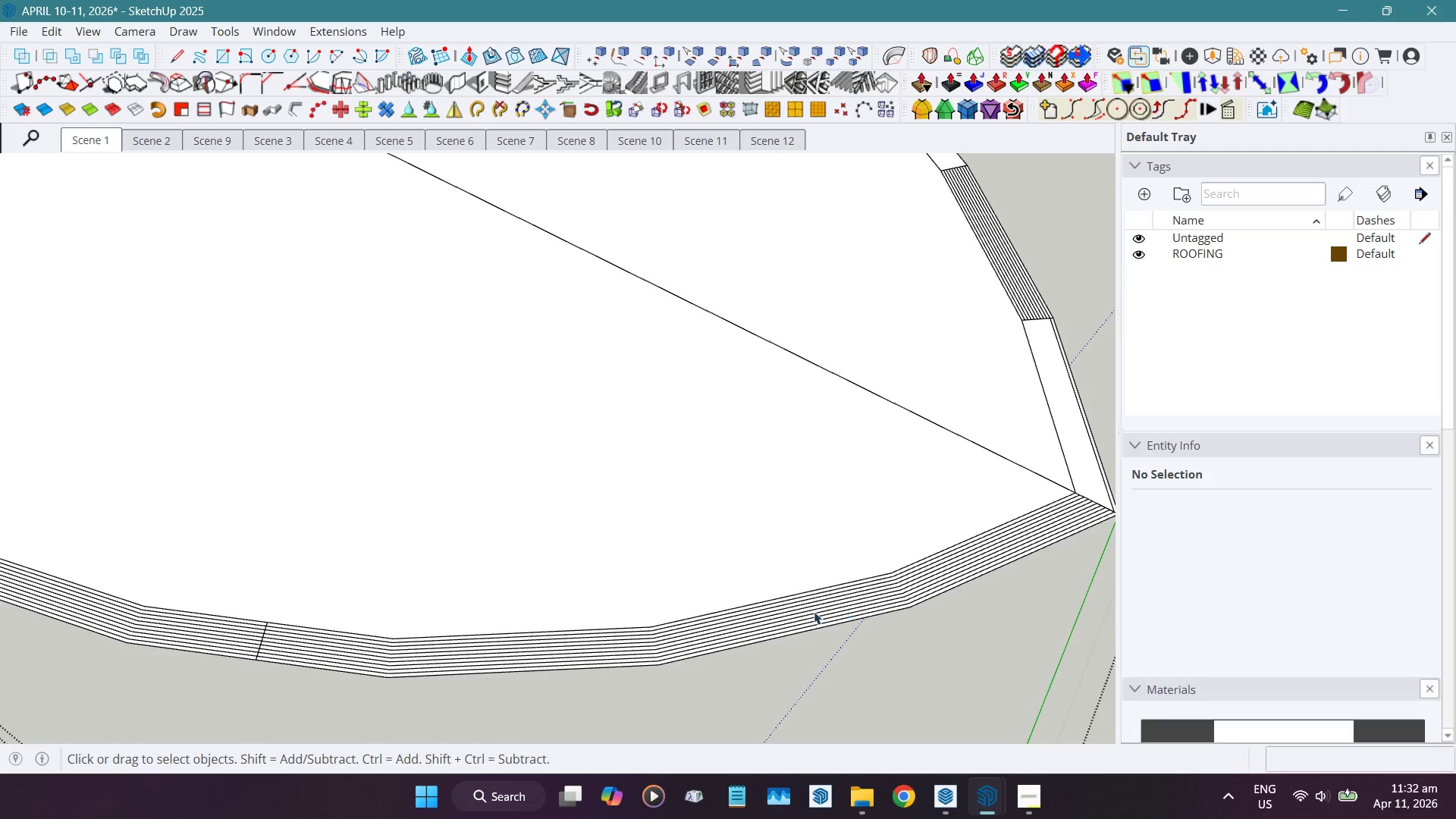 
key(Shift+ShiftLeft)
 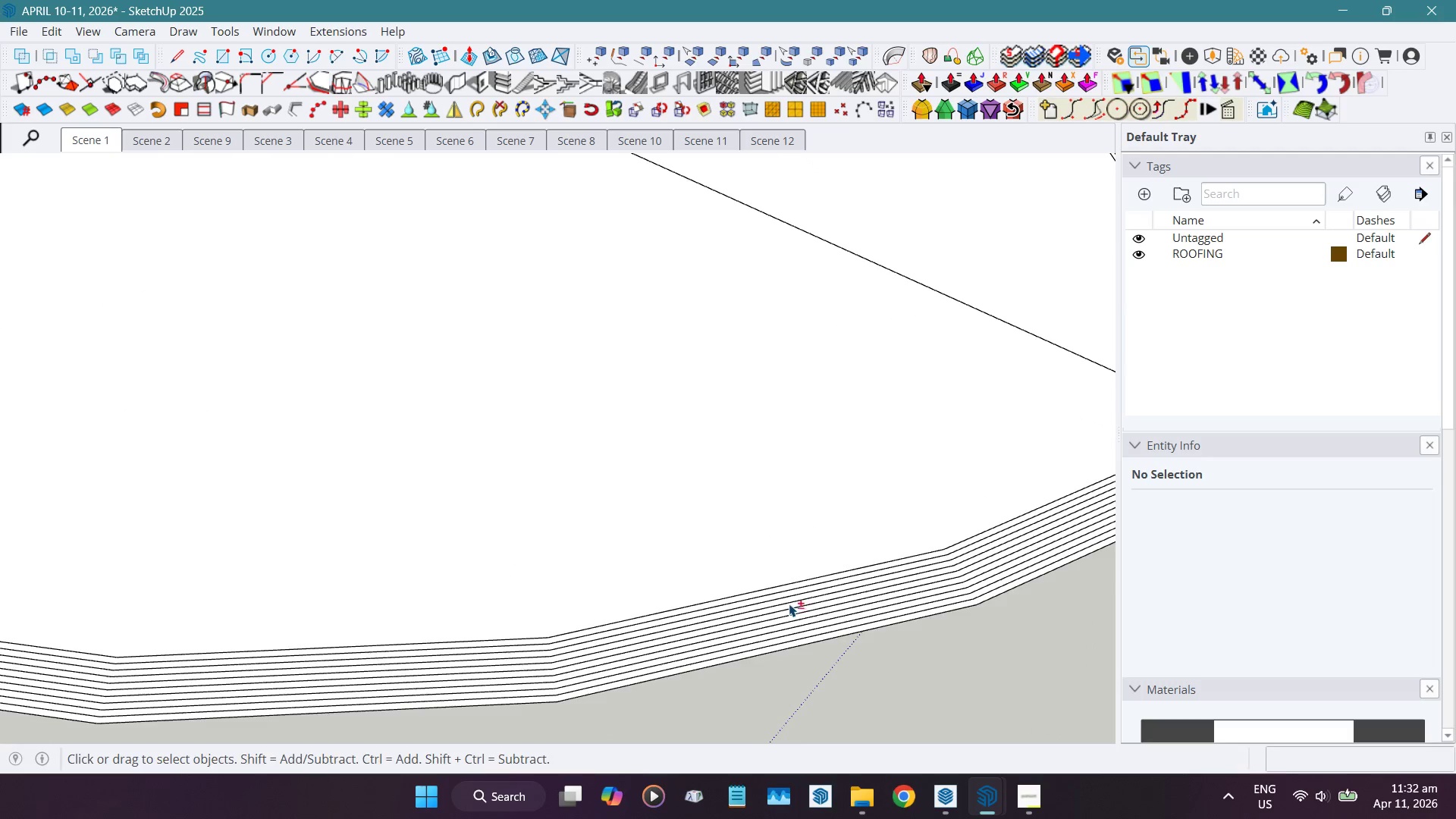 
scroll: coordinate [806, 610], scroll_direction: up, amount: 5.0
 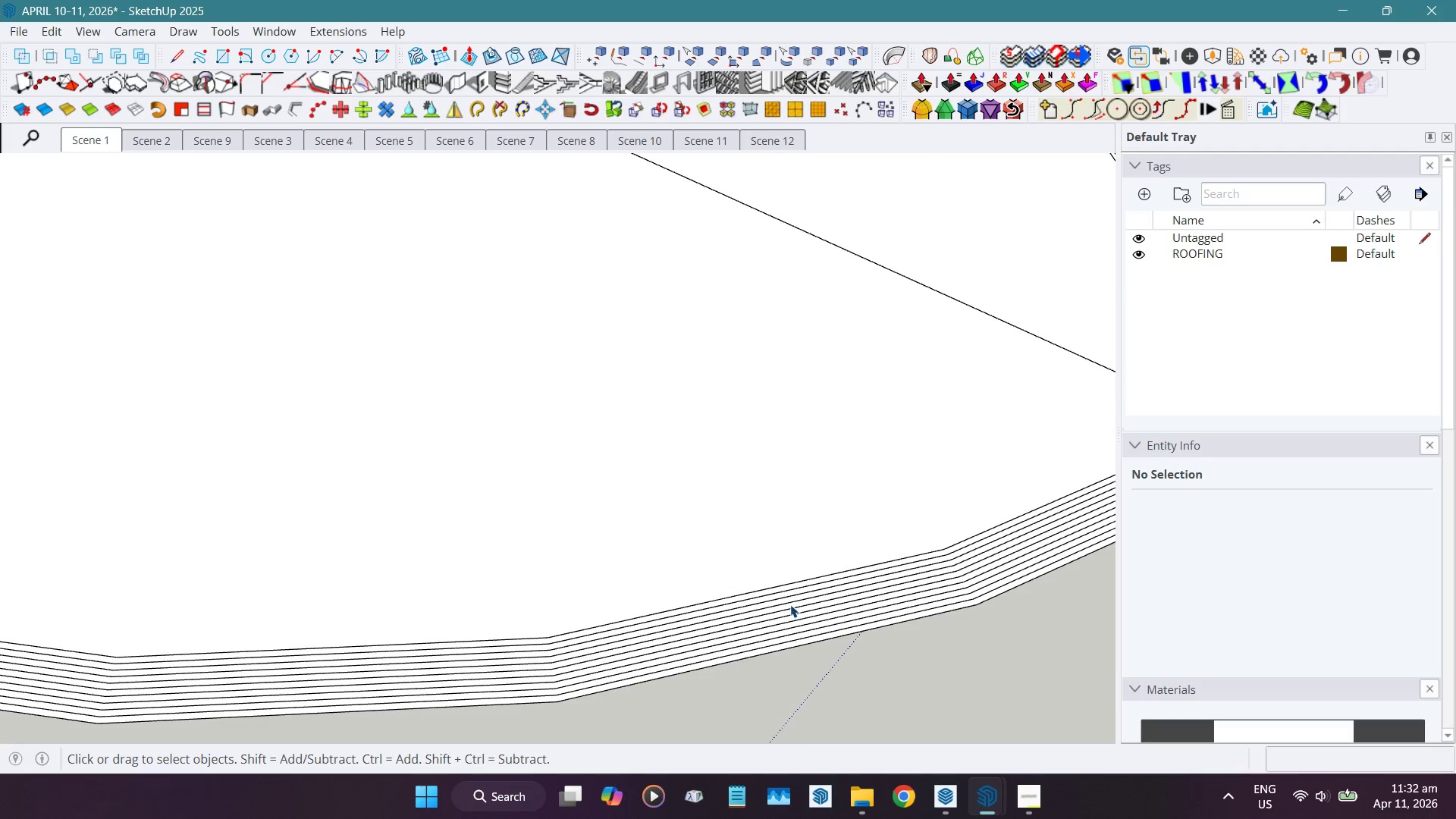 
key(Shift+F)
 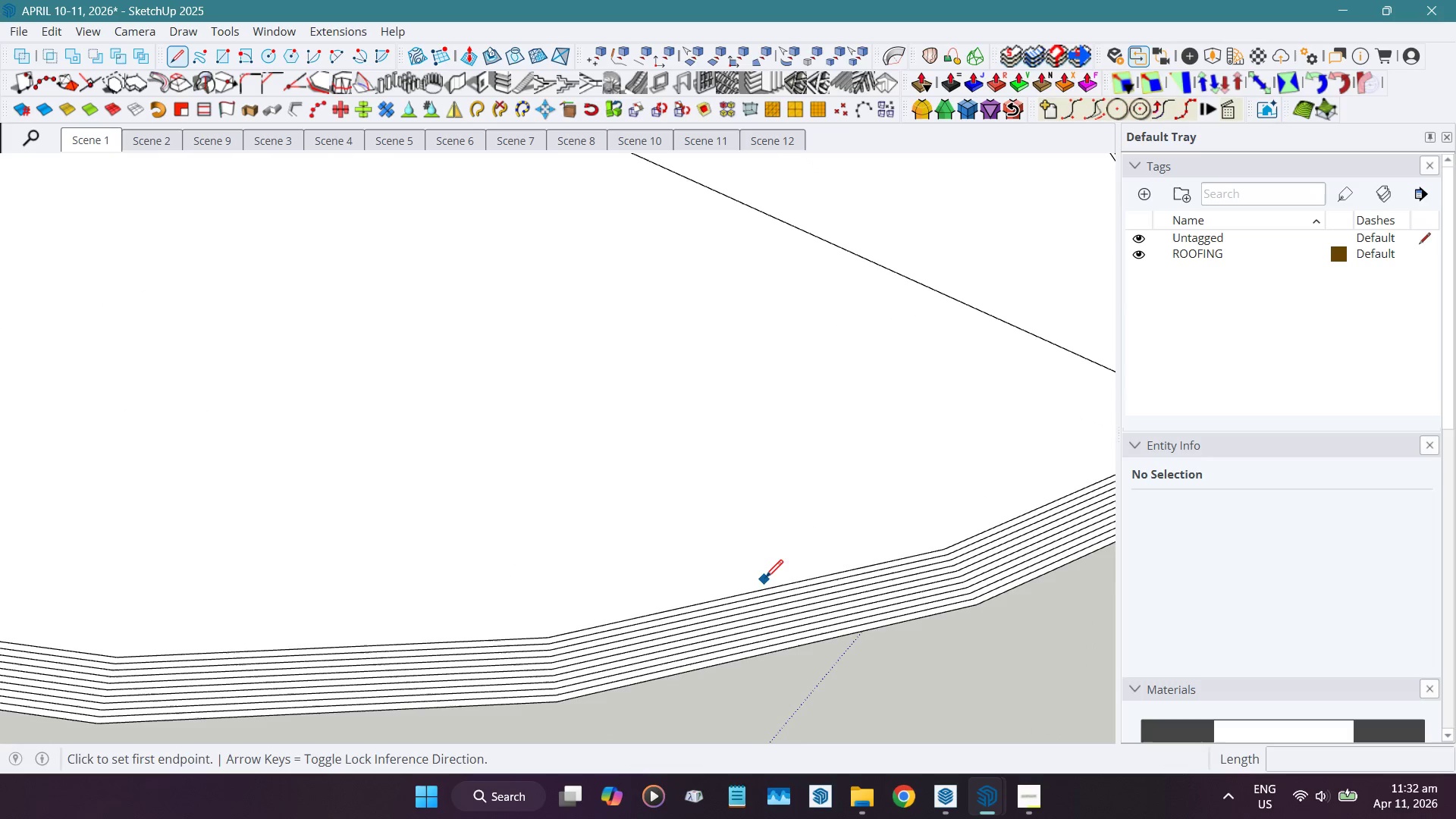 
mouse_move([758, 598])
 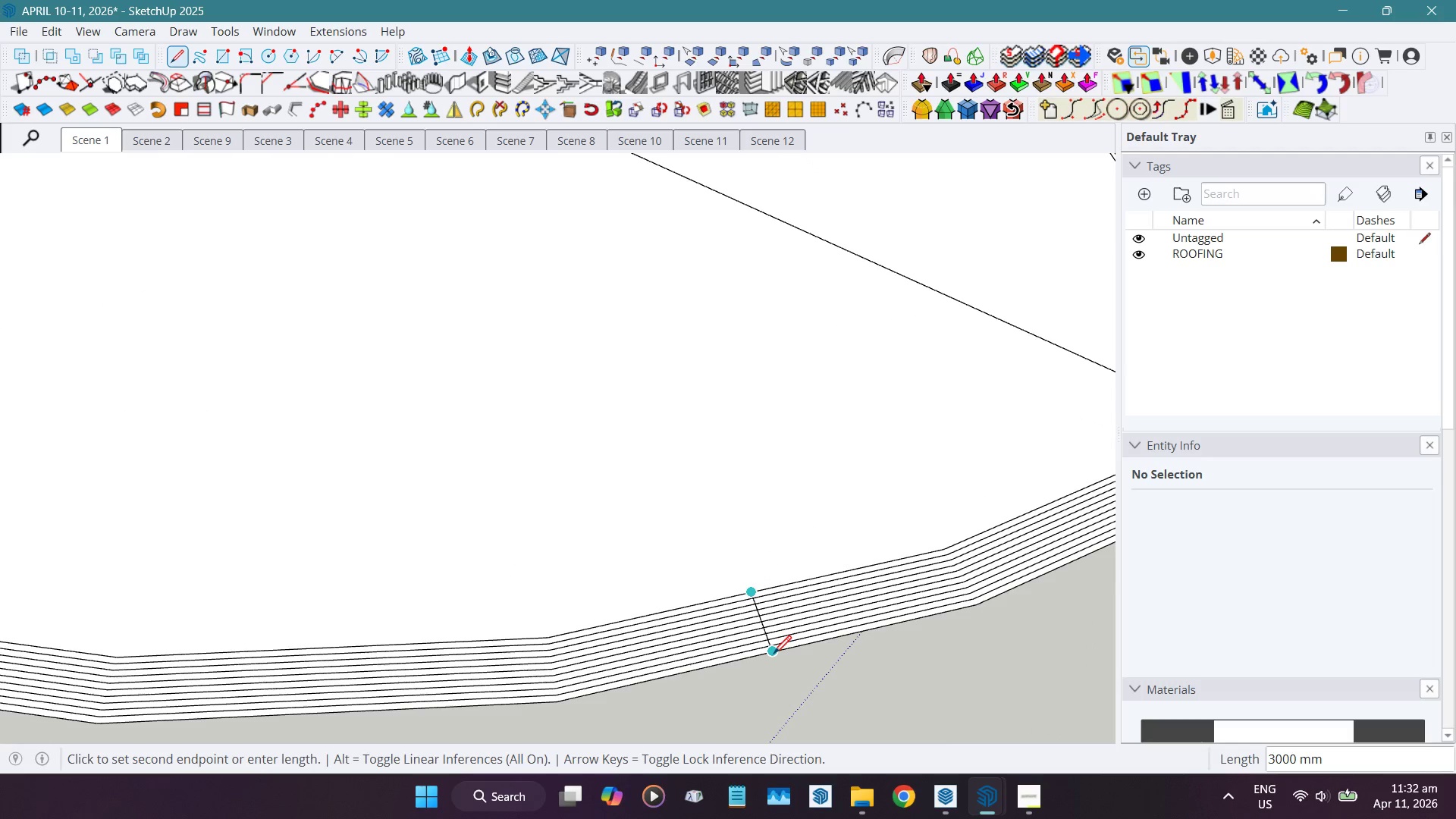 
left_click([774, 655])
 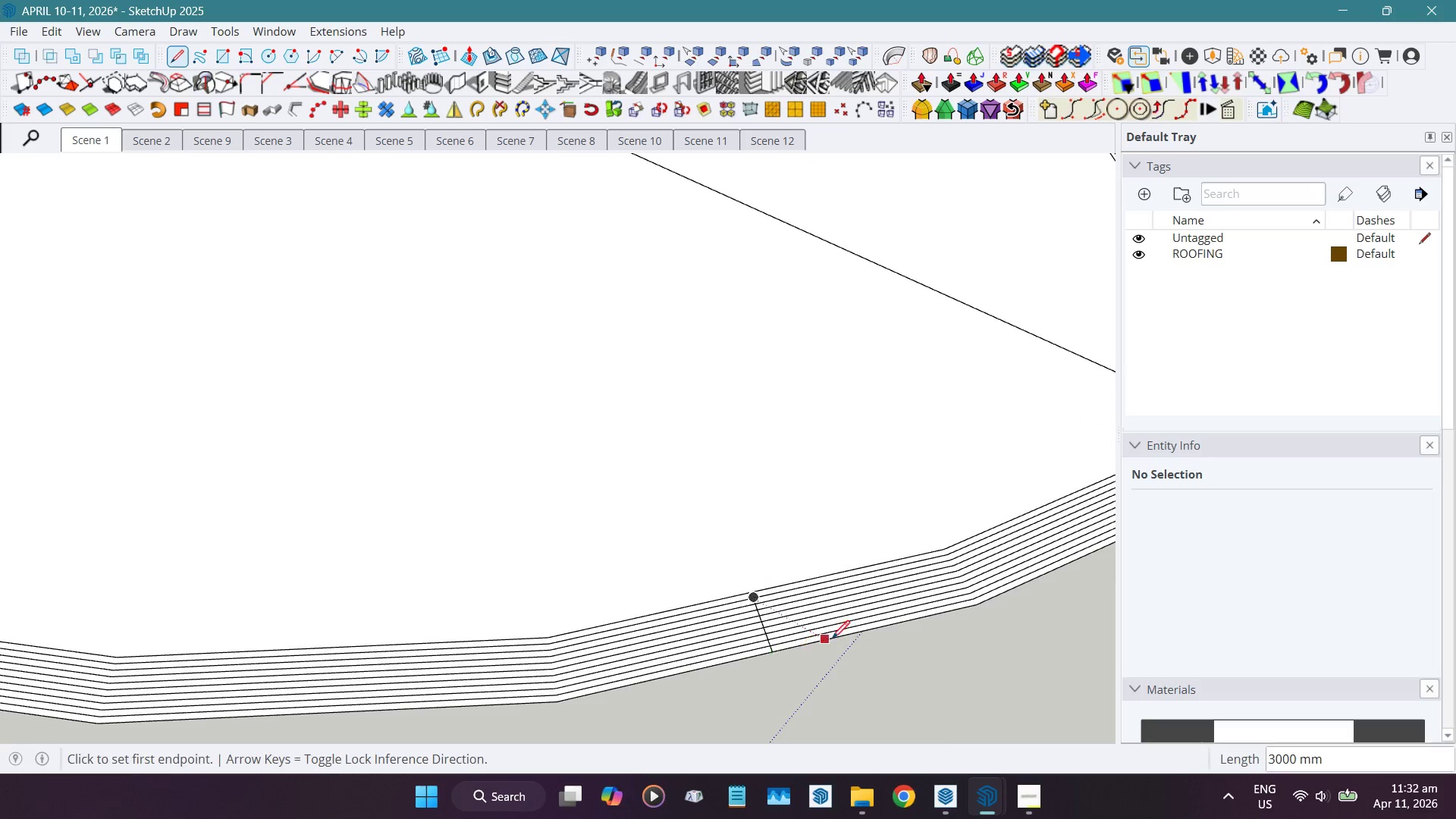 
key(Space)
 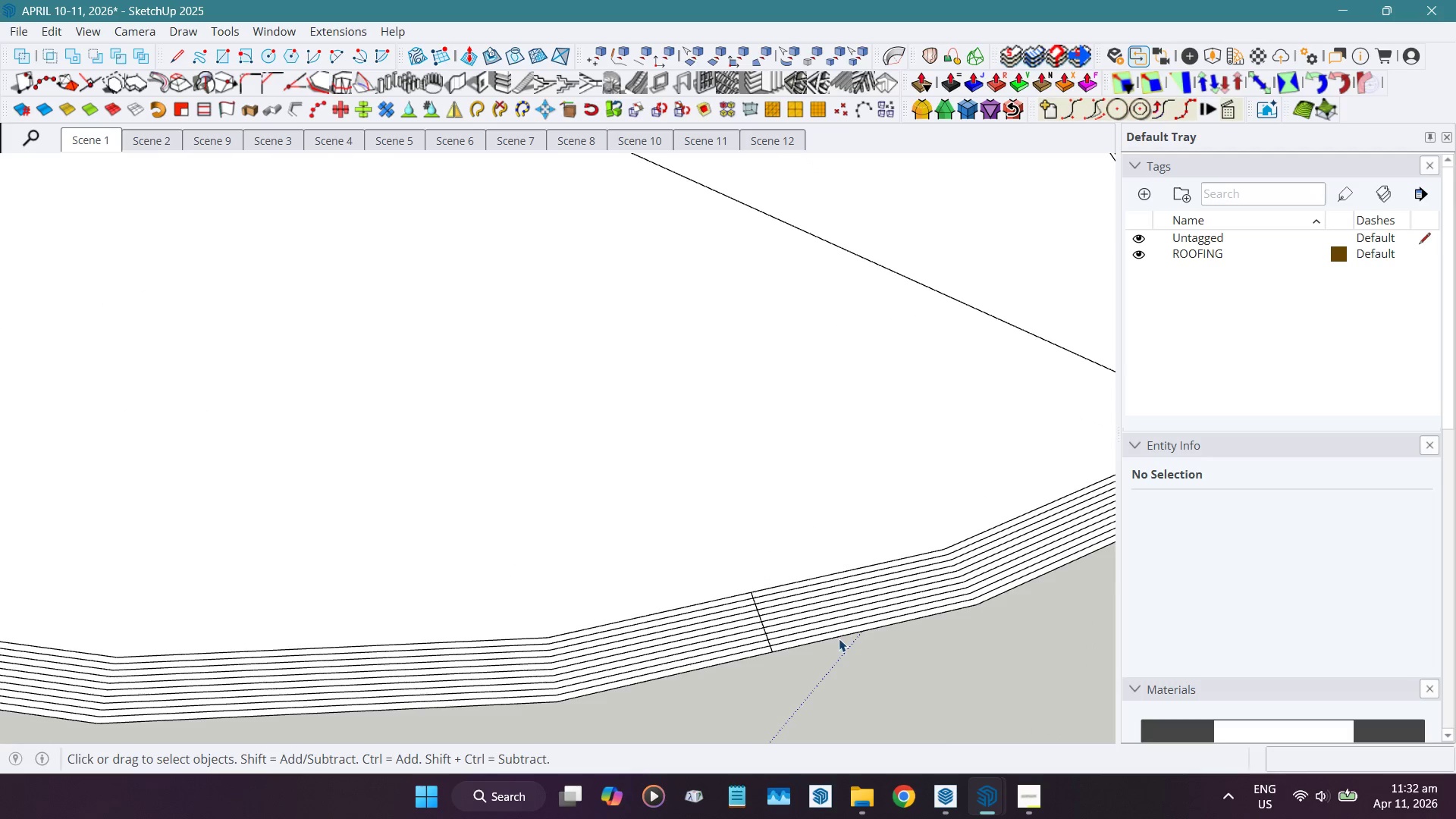 
key(Shift+E)
 